 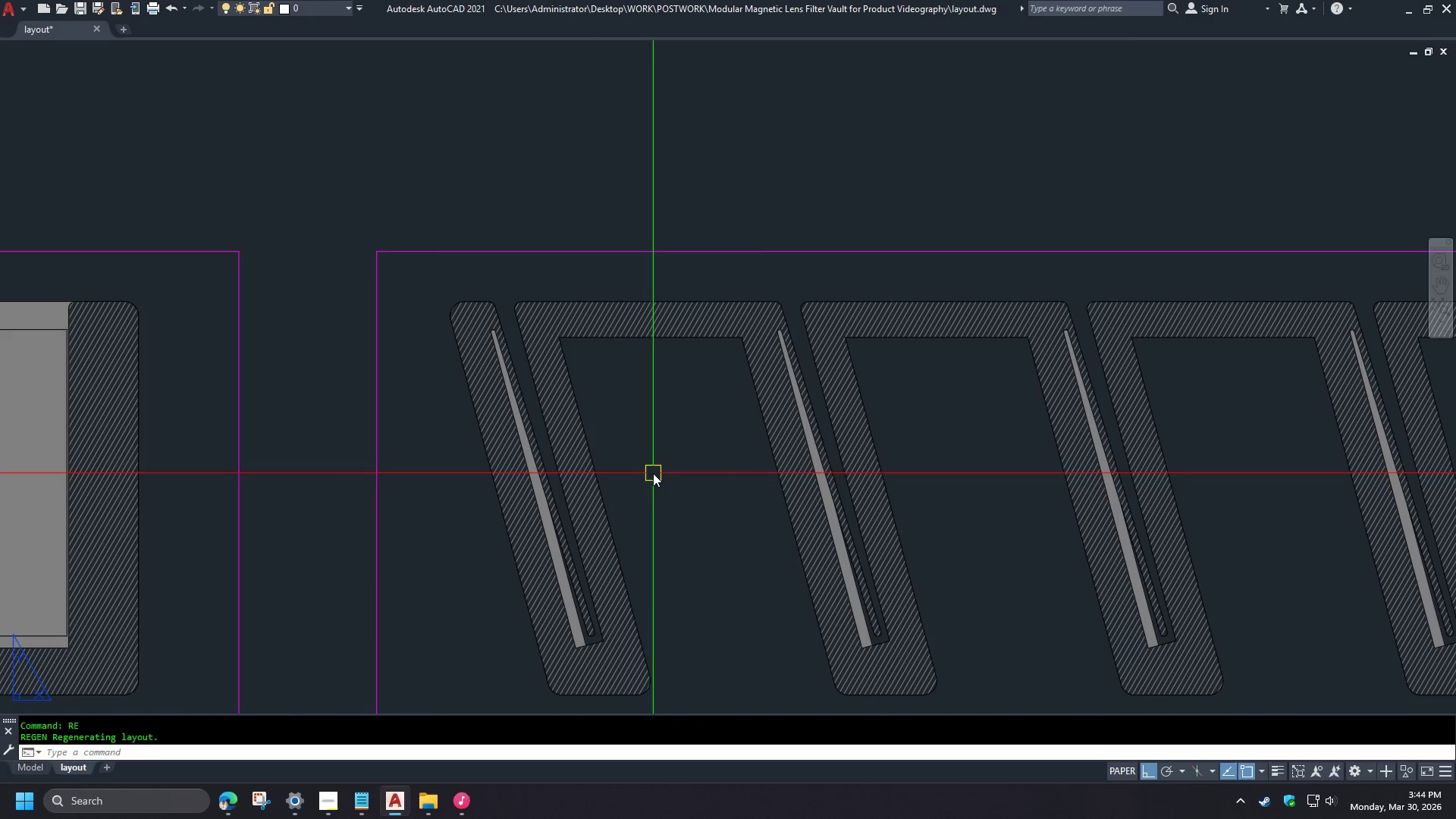 
scroll: coordinate [505, 461], scroll_direction: down, amount: 3.0
 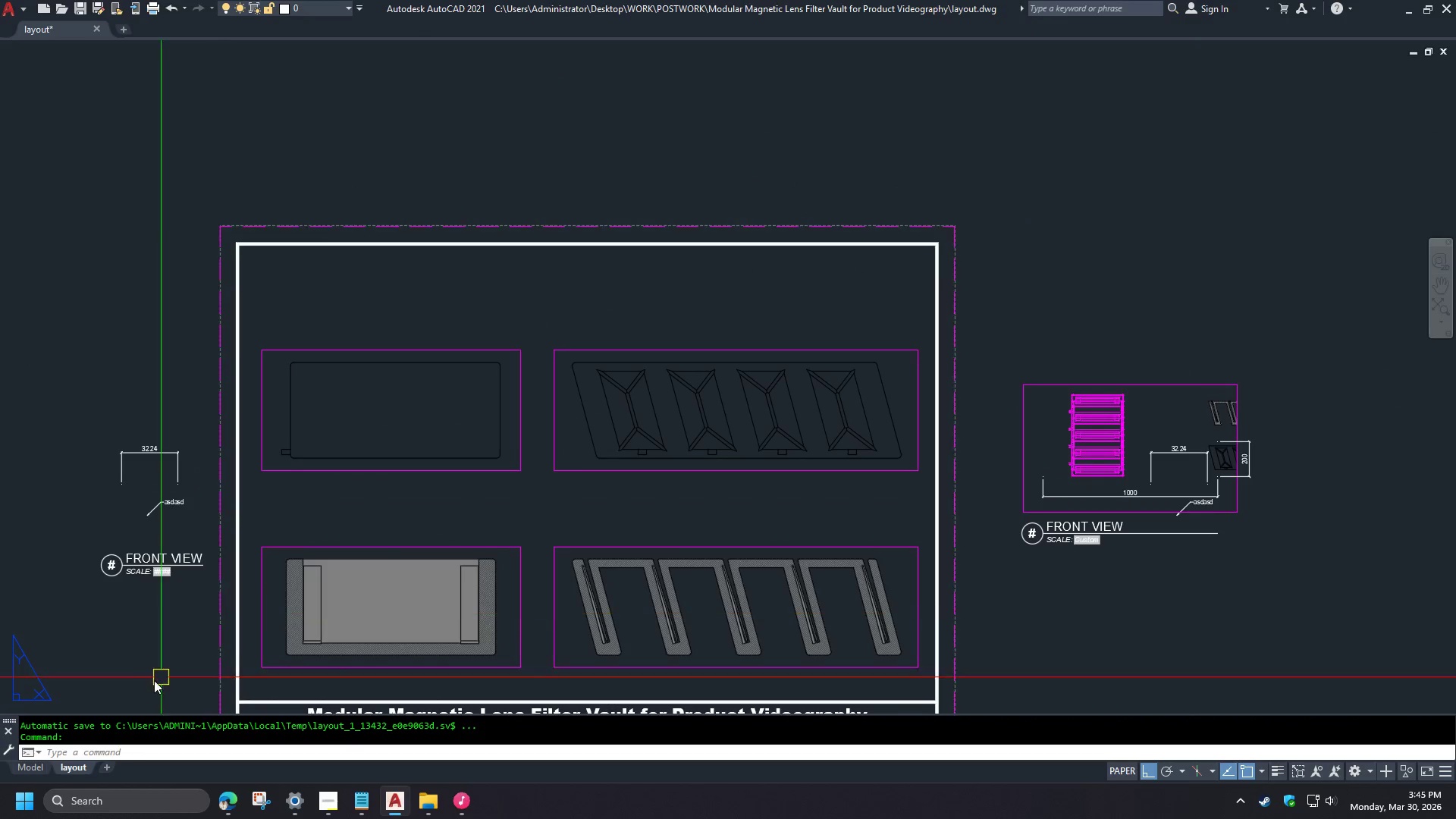 
wait(5.19)
 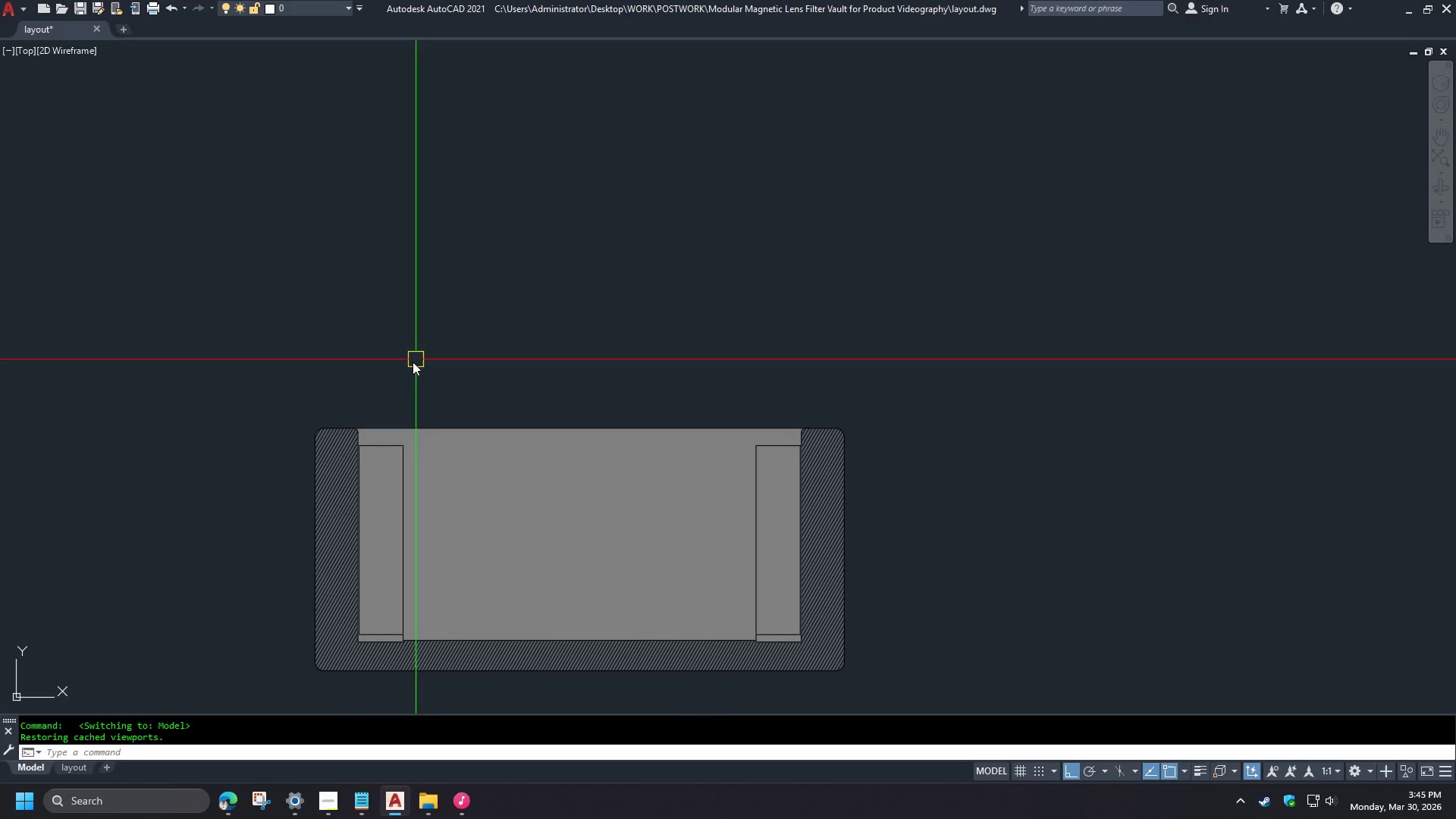 
type(dli )
 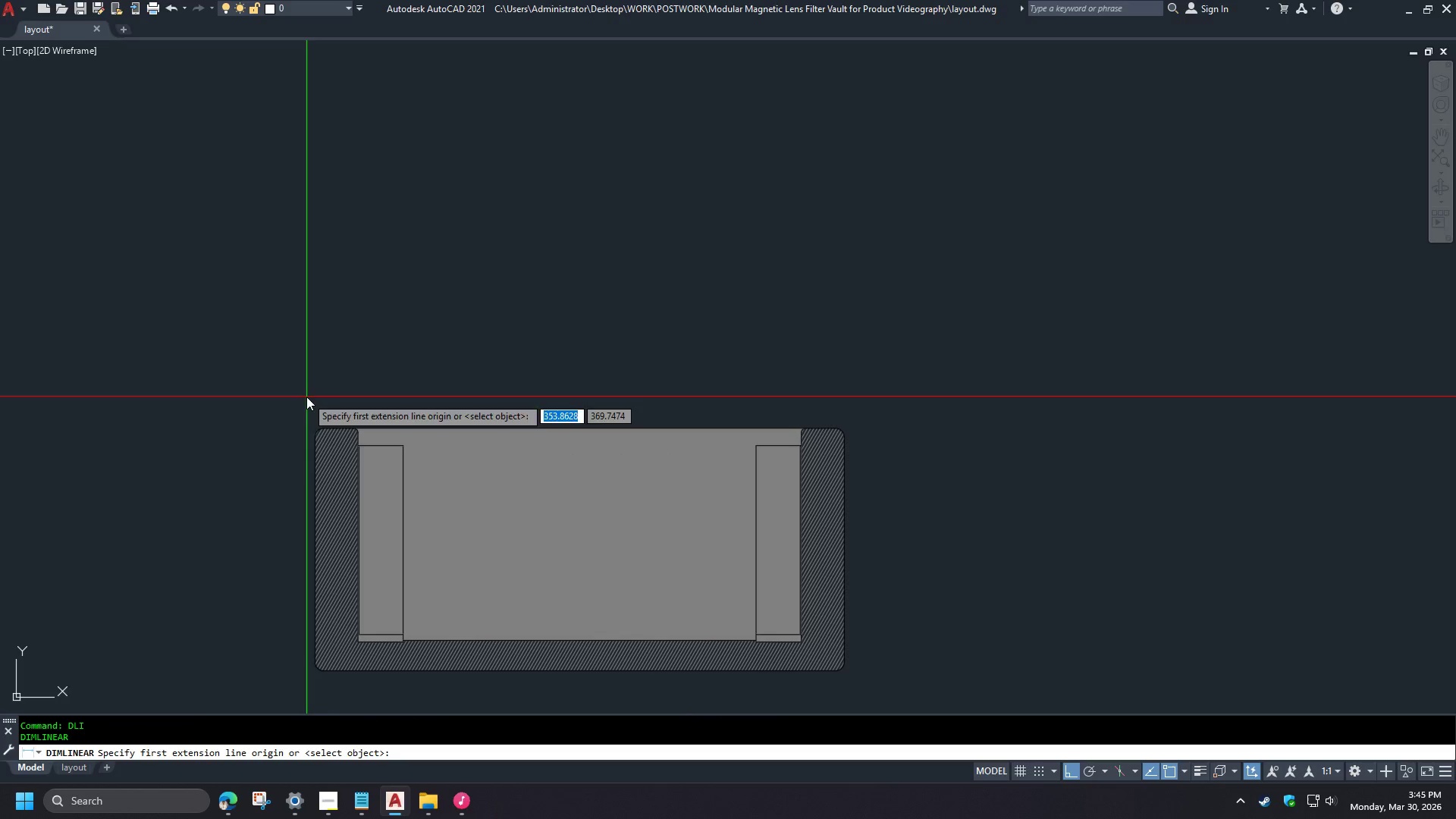 
scroll: coordinate [419, 415], scroll_direction: down, amount: 3.0
 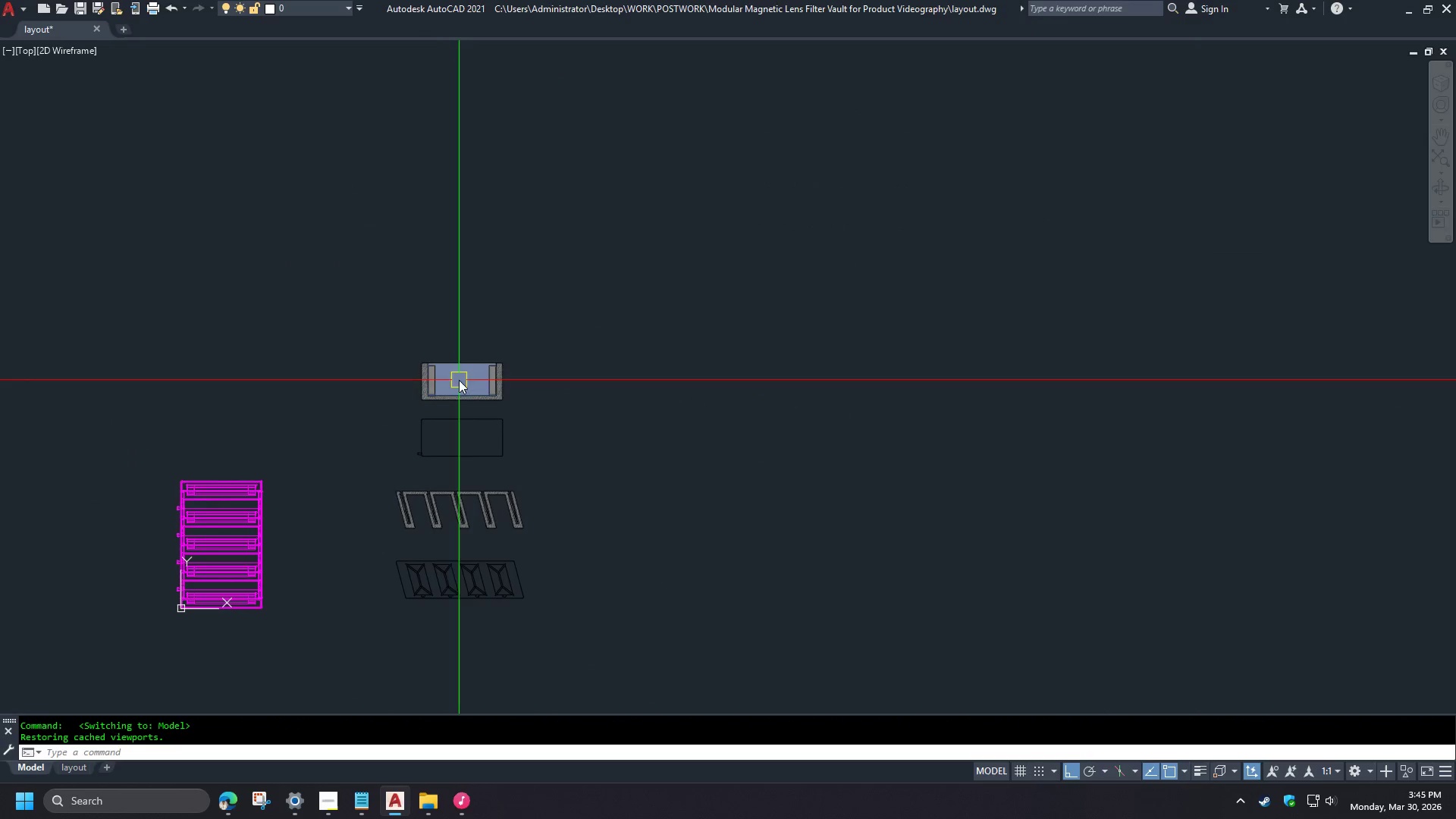 
left_click([306, 397])
 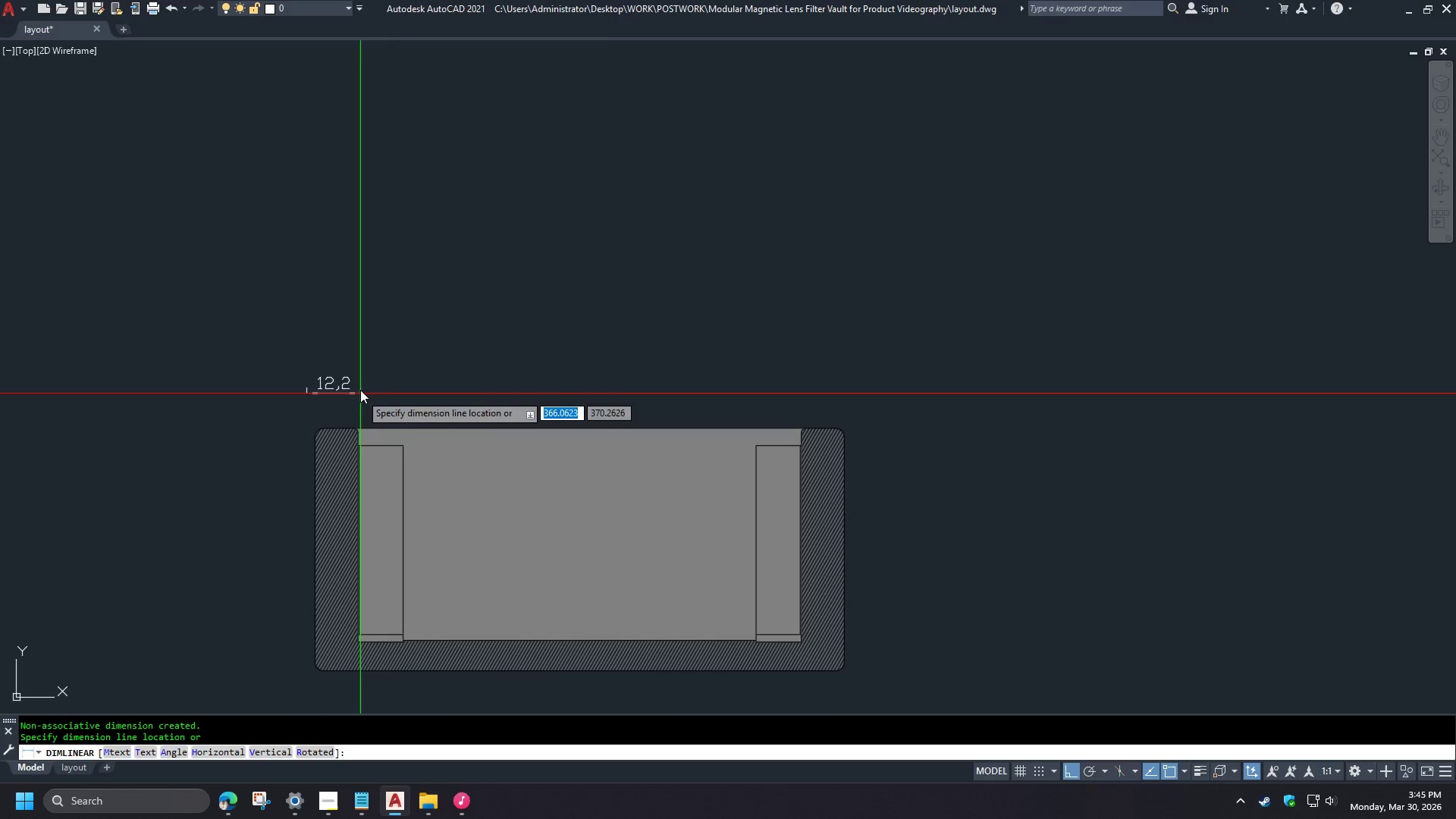 
triple_click([360, 349])
 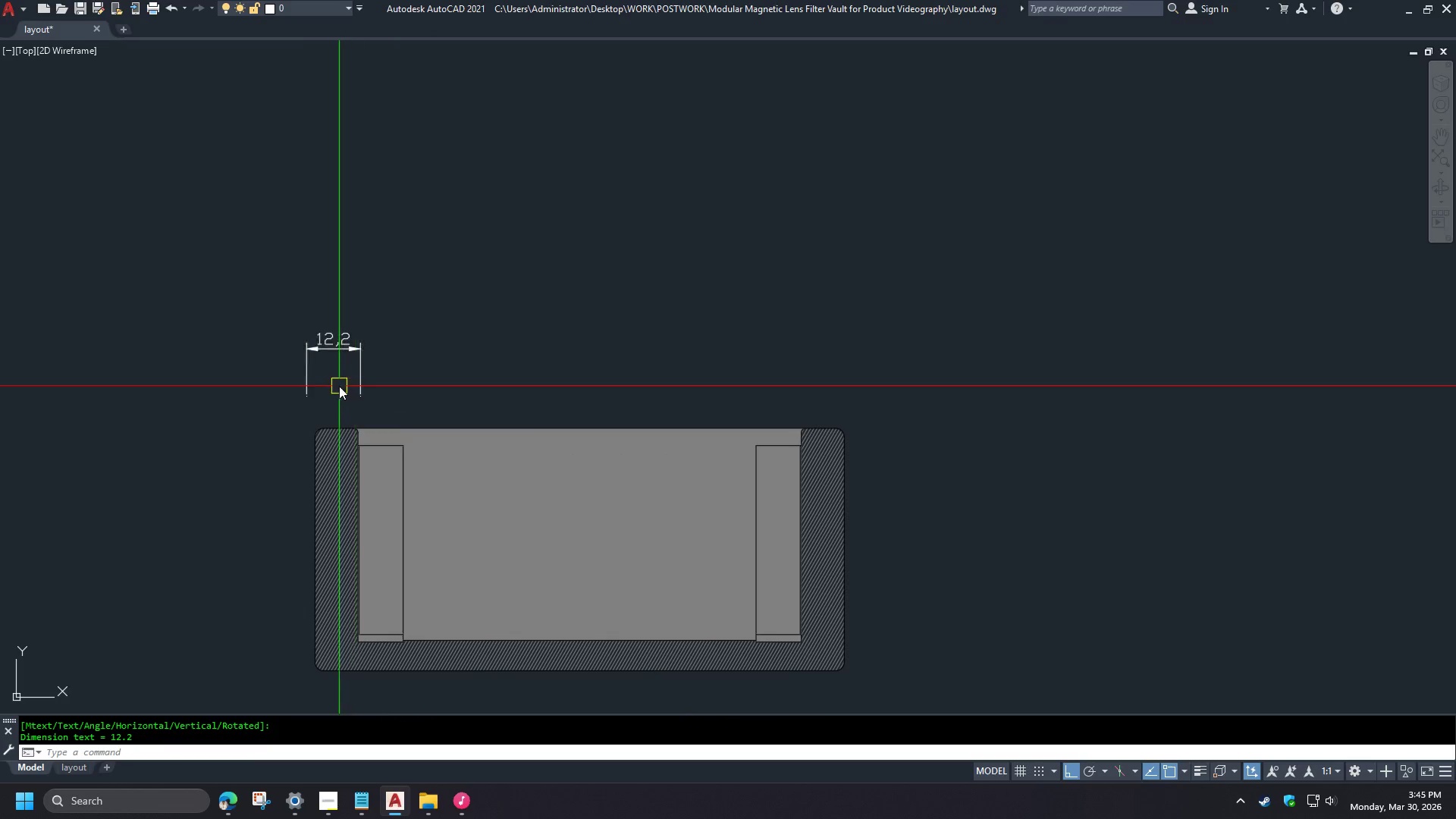 
scroll: coordinate [427, 349], scroll_direction: up, amount: 4.0
 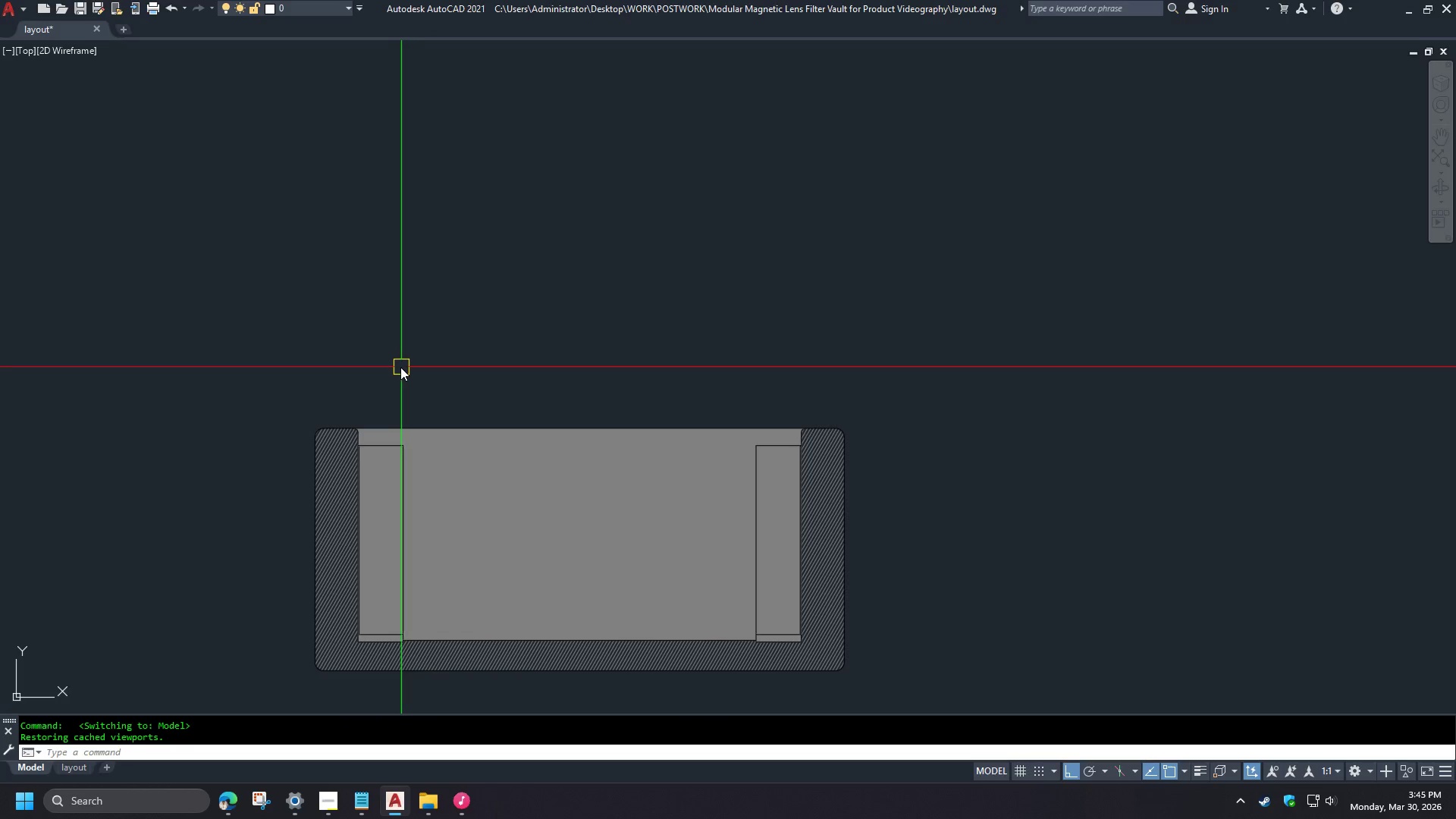 
left_click([344, 298])
 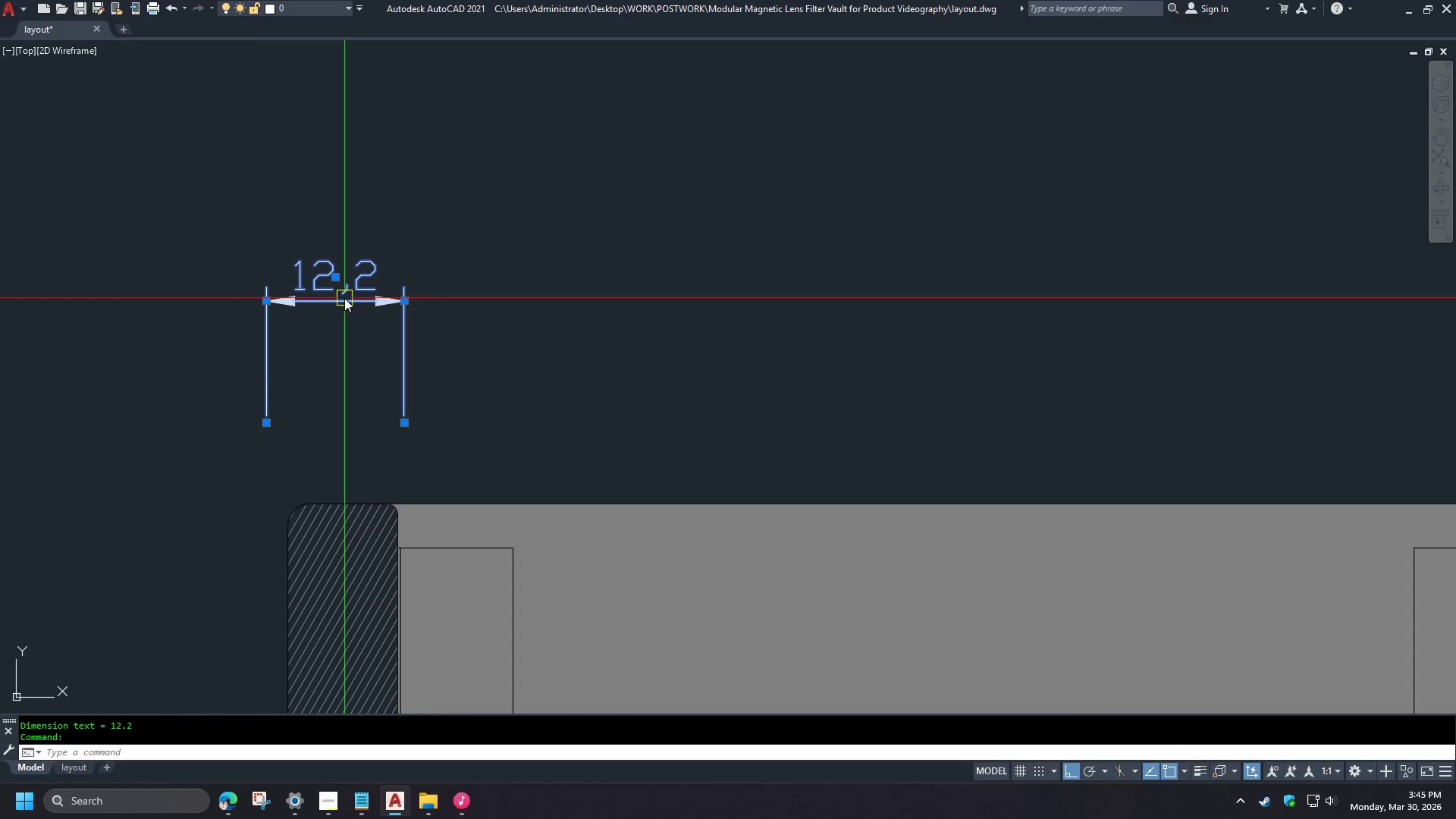 
key(E)
 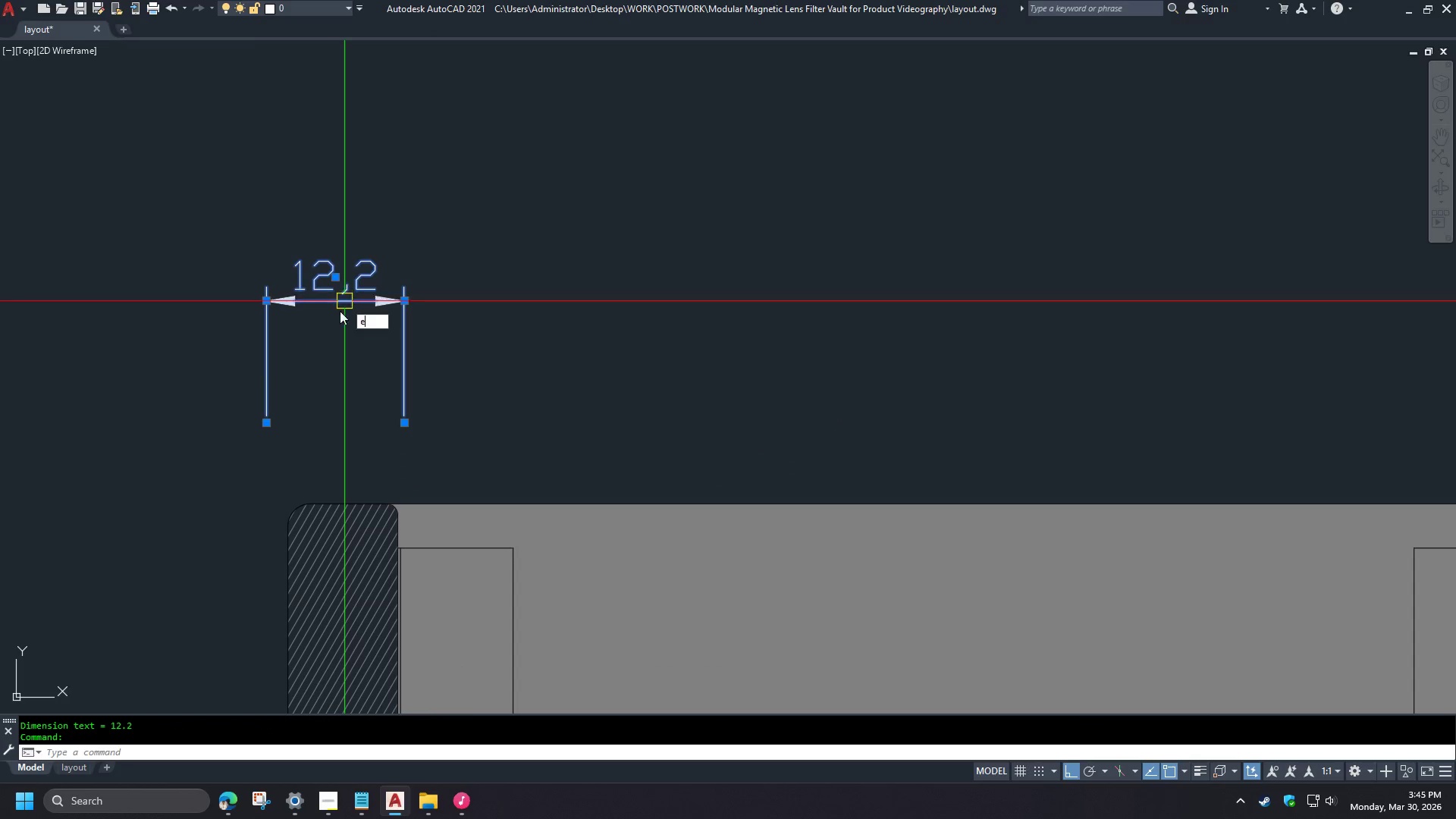 
key(Space)
 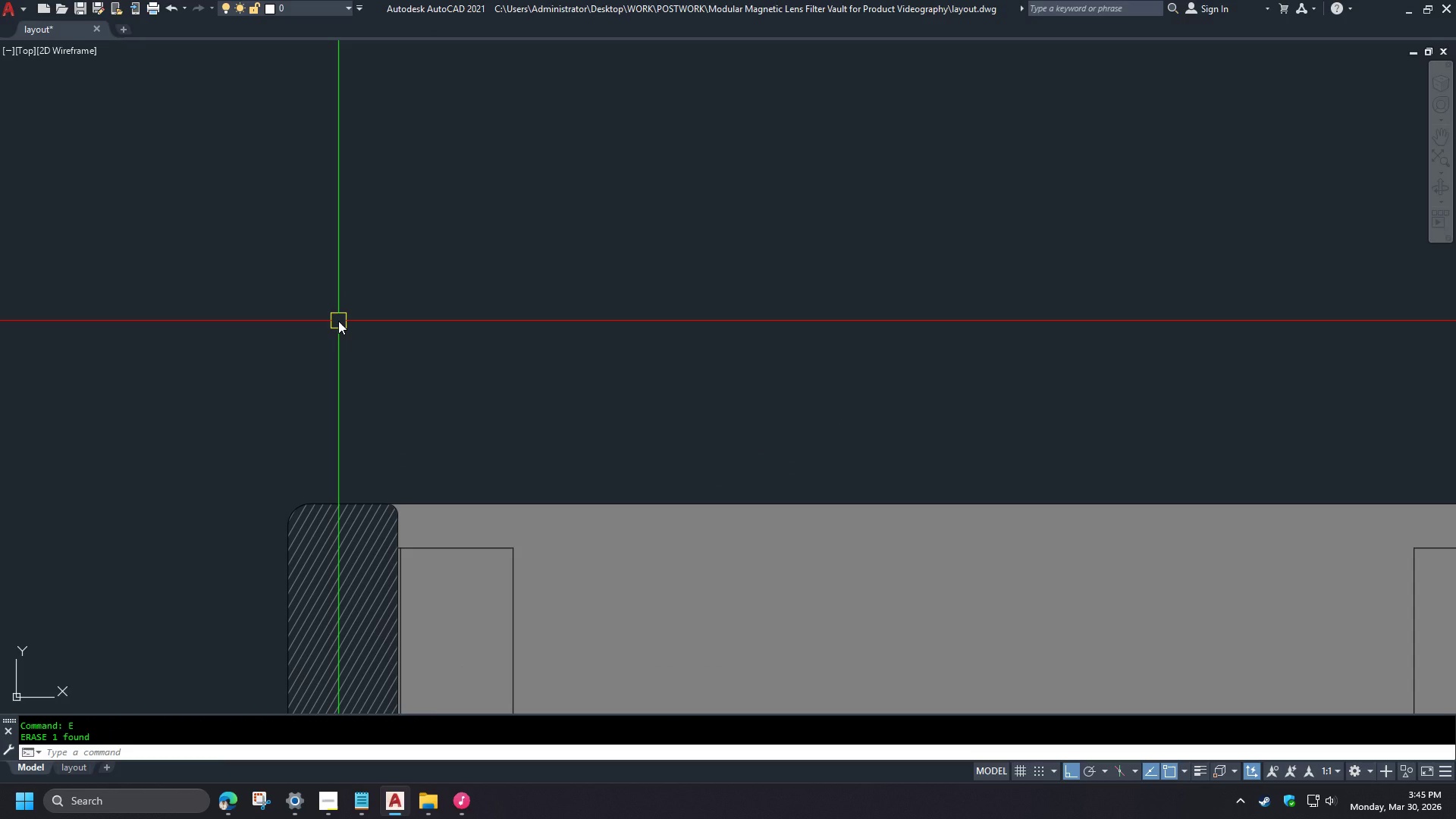 
scroll: coordinate [332, 378], scroll_direction: up, amount: 2.0
 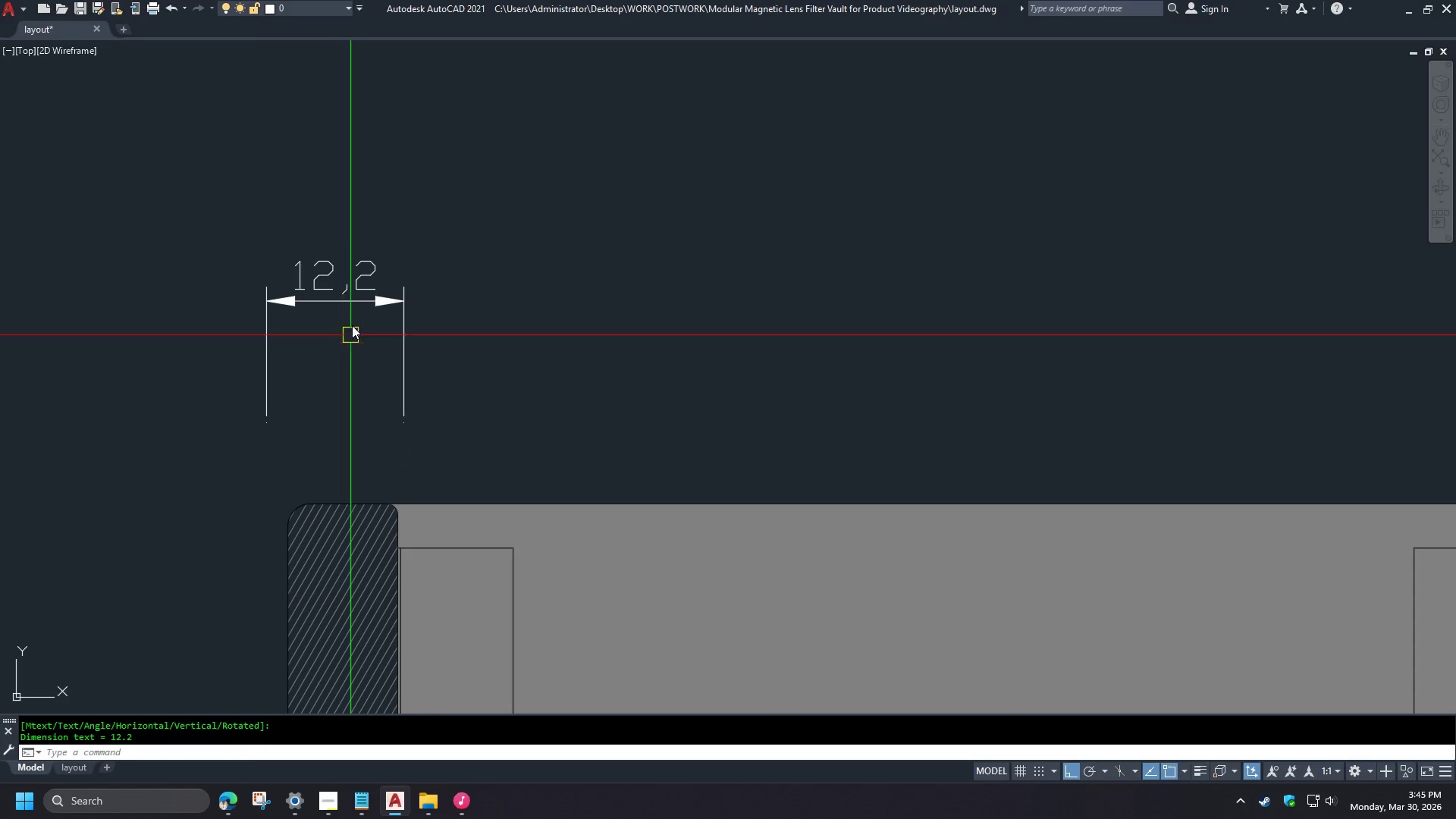 
wait(6.11)
 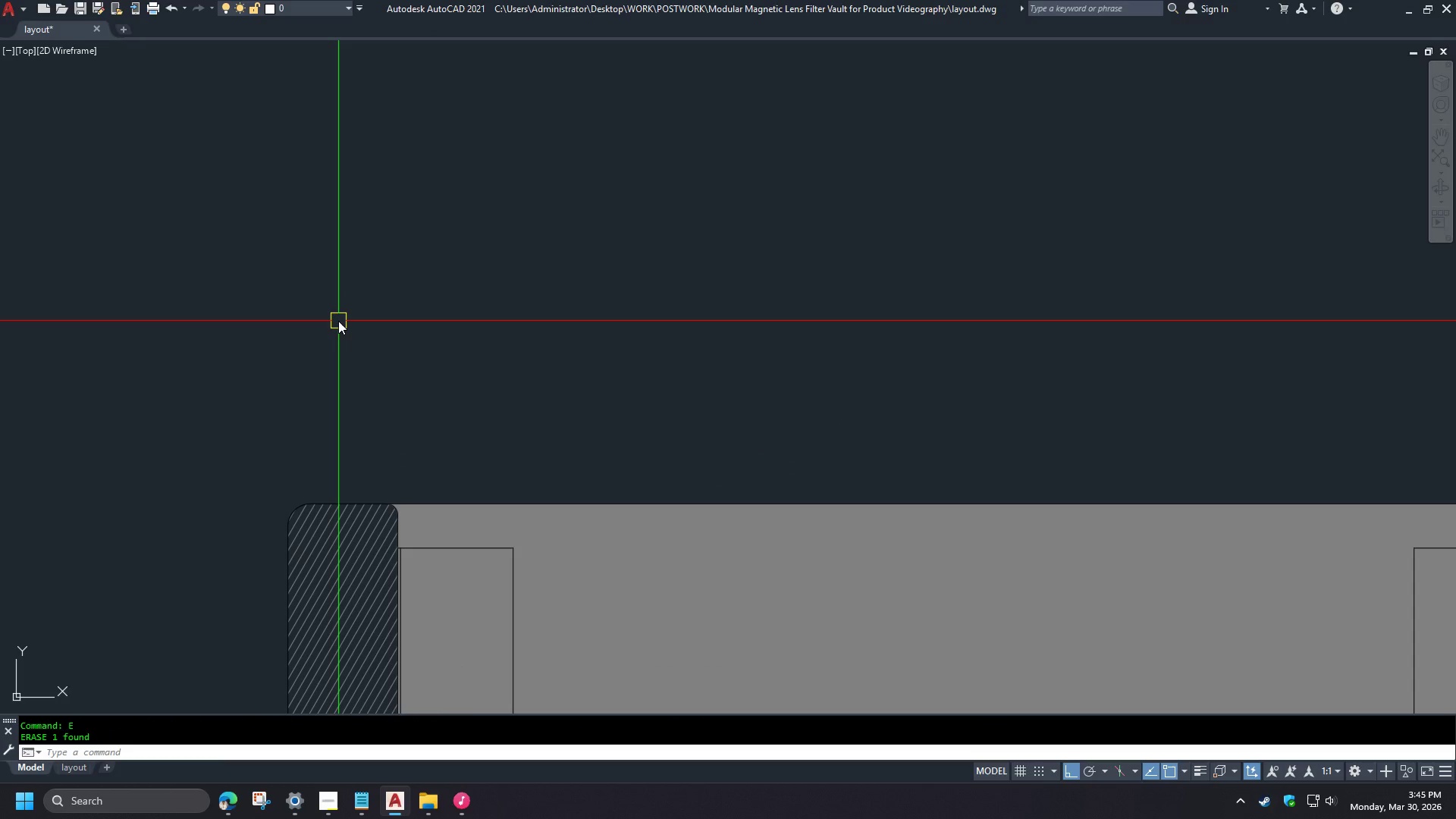 
left_click([80, 771])
 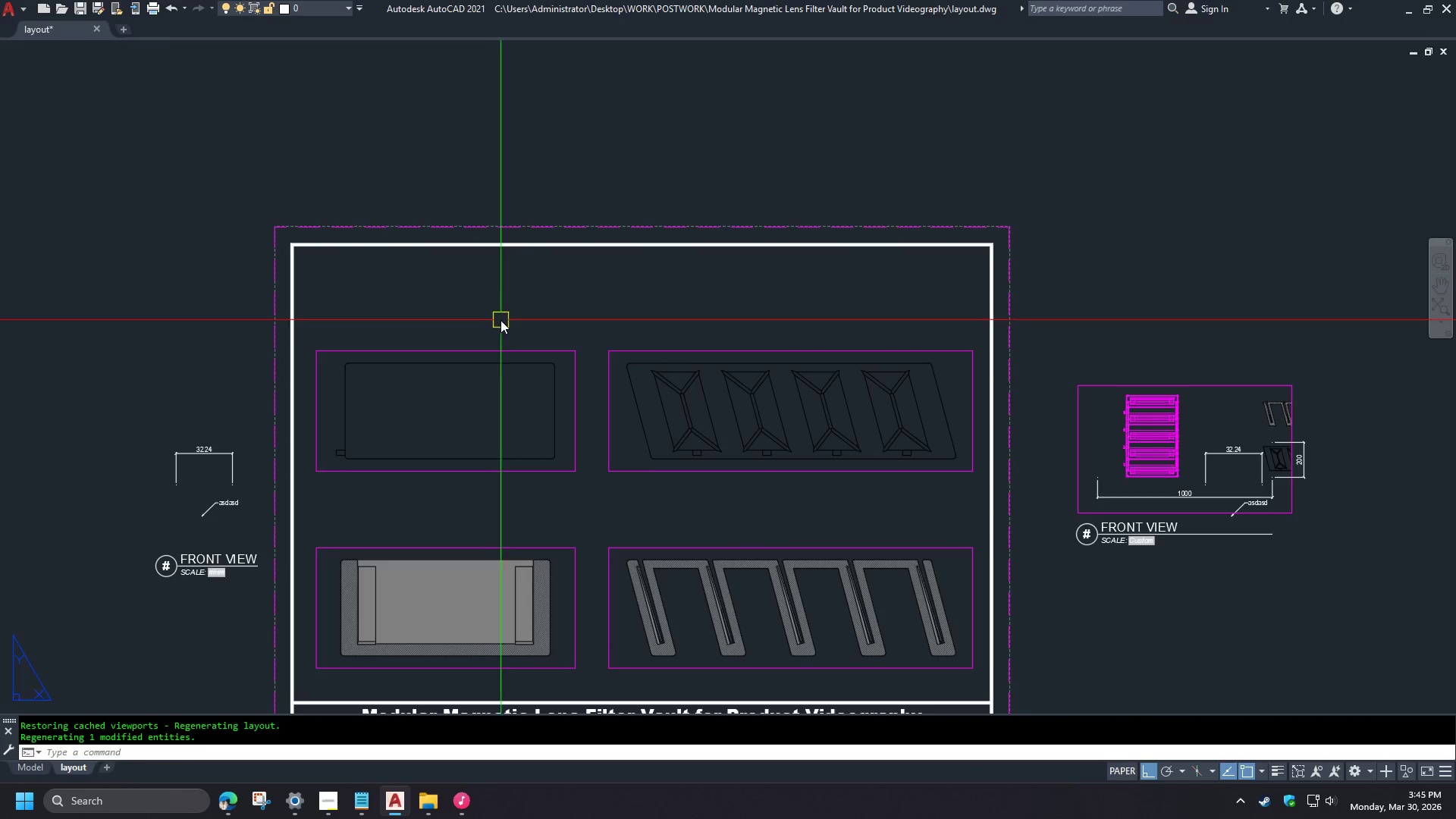 
key(D)
 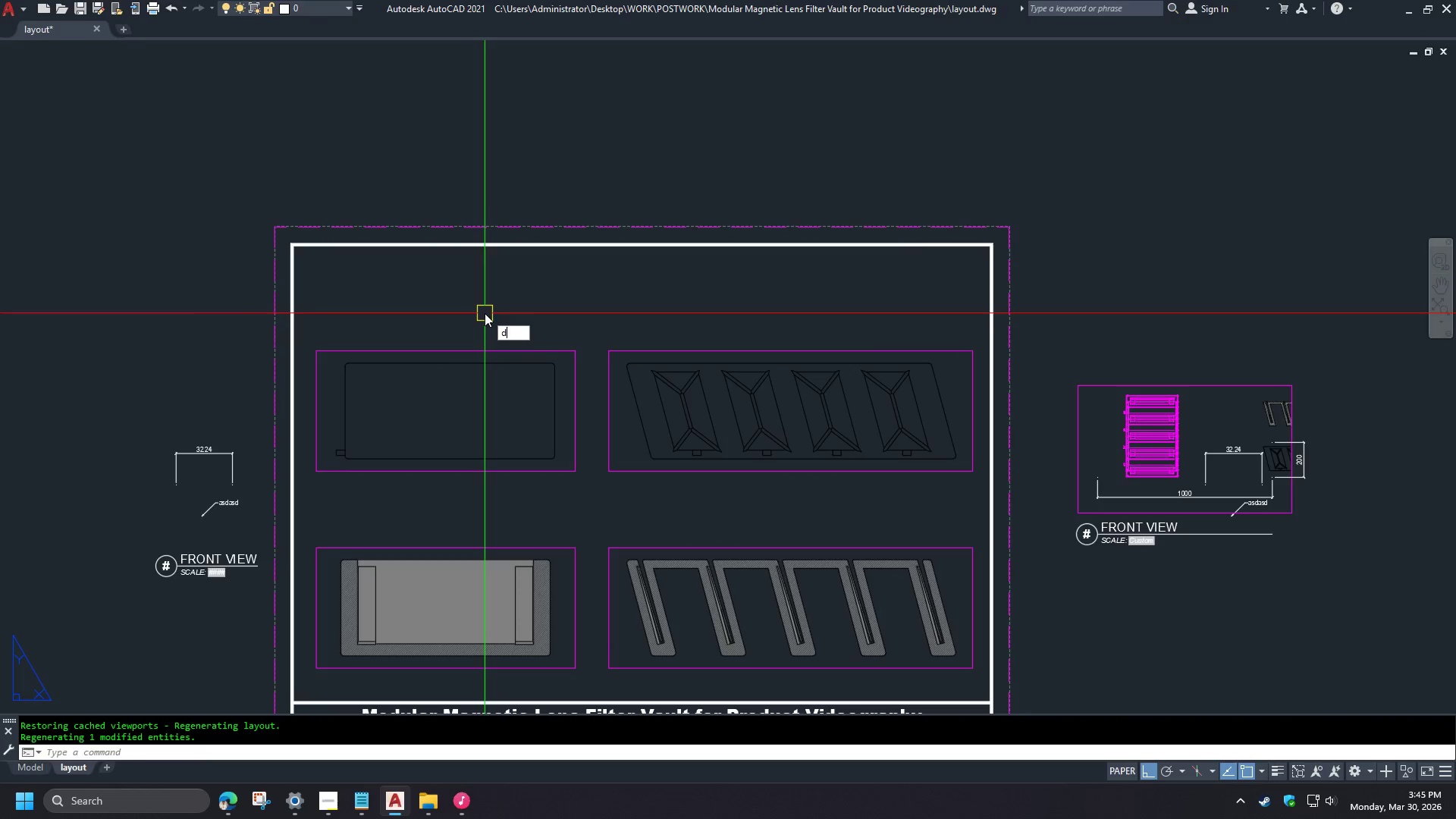 
key(Space)
 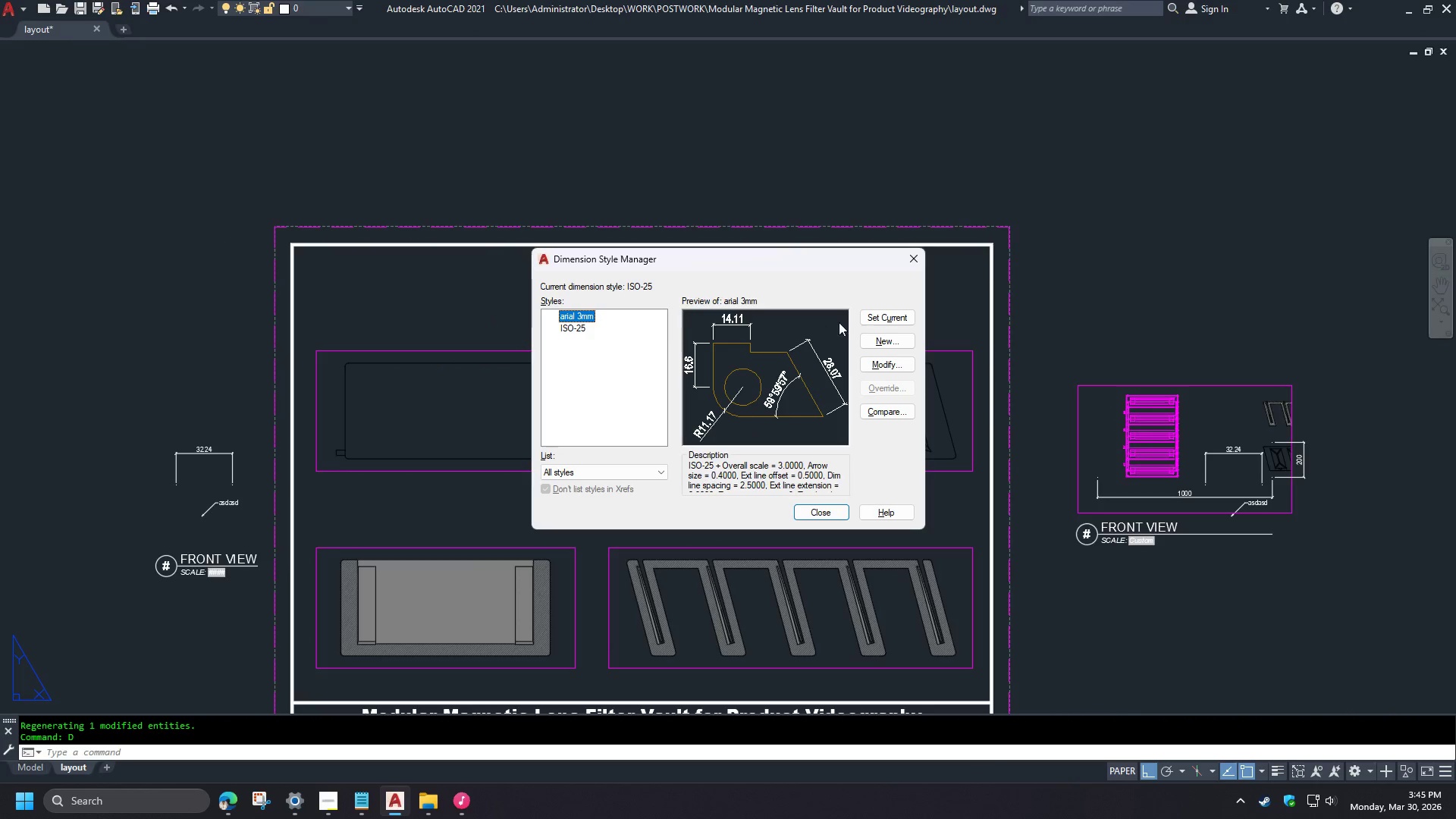 
left_click([885, 315])
 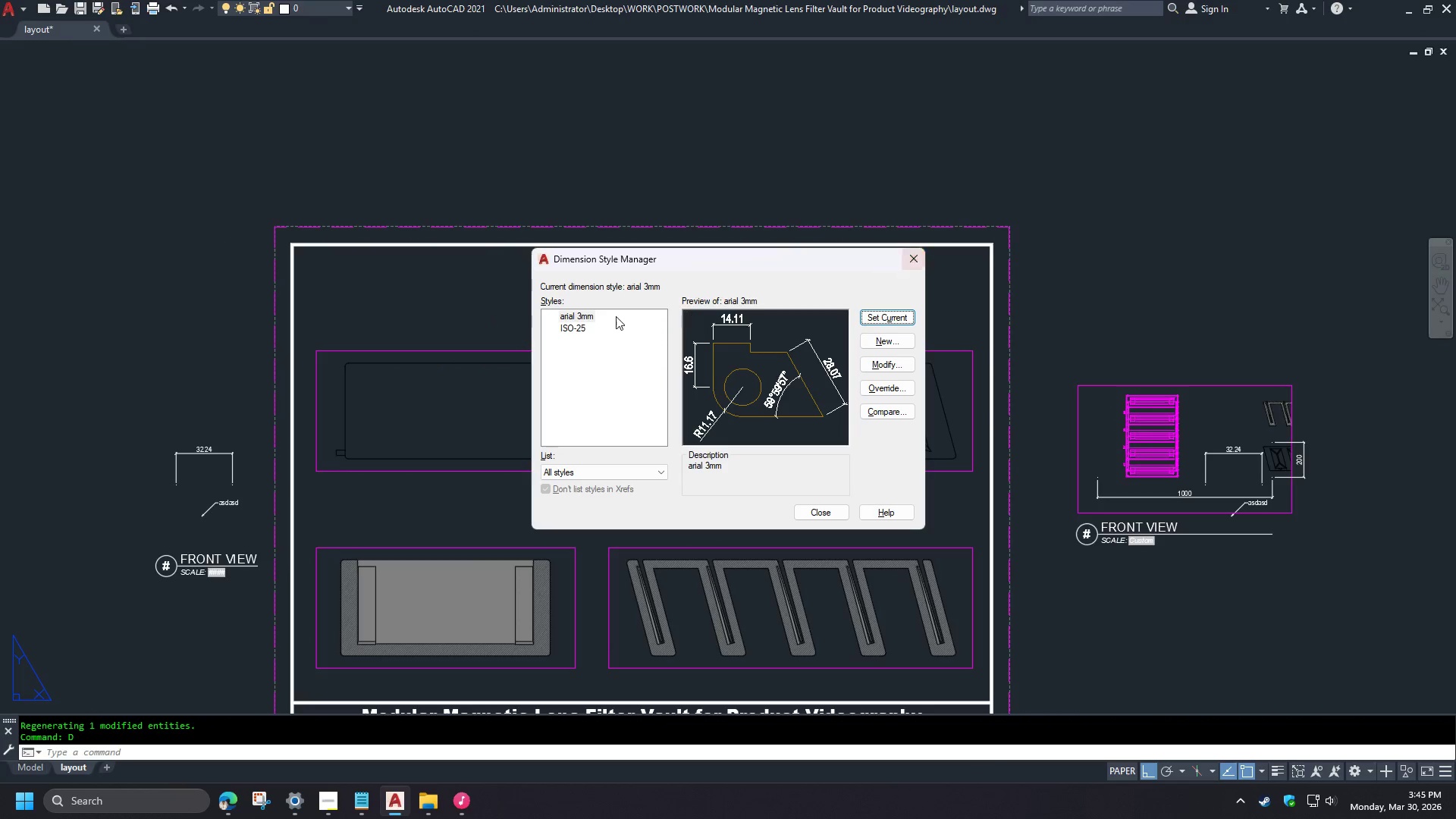 
left_click([576, 317])
 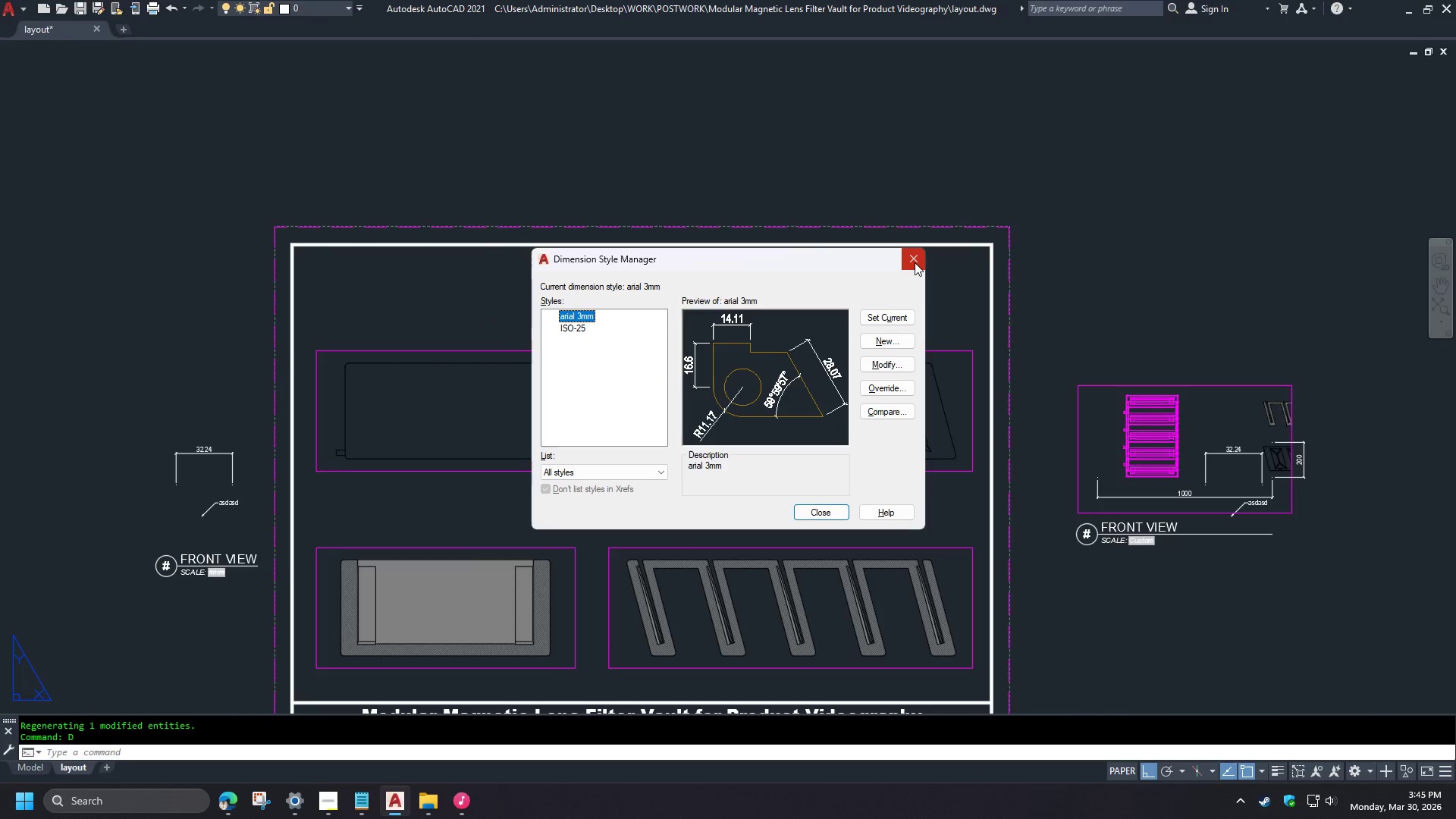 
left_click([915, 262])
 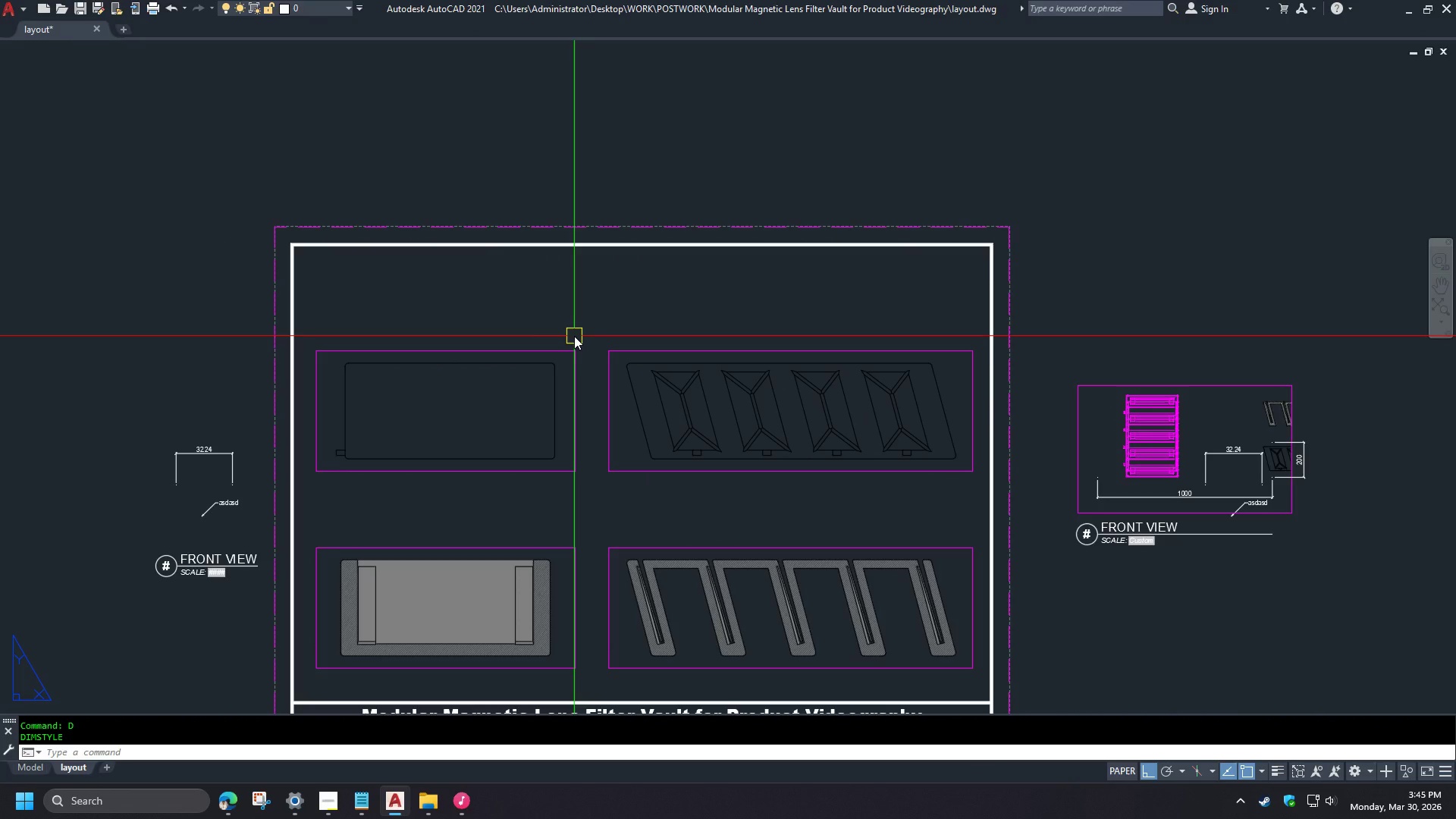 
type(dimla)
key(NumpadEnter)
type(dim)
 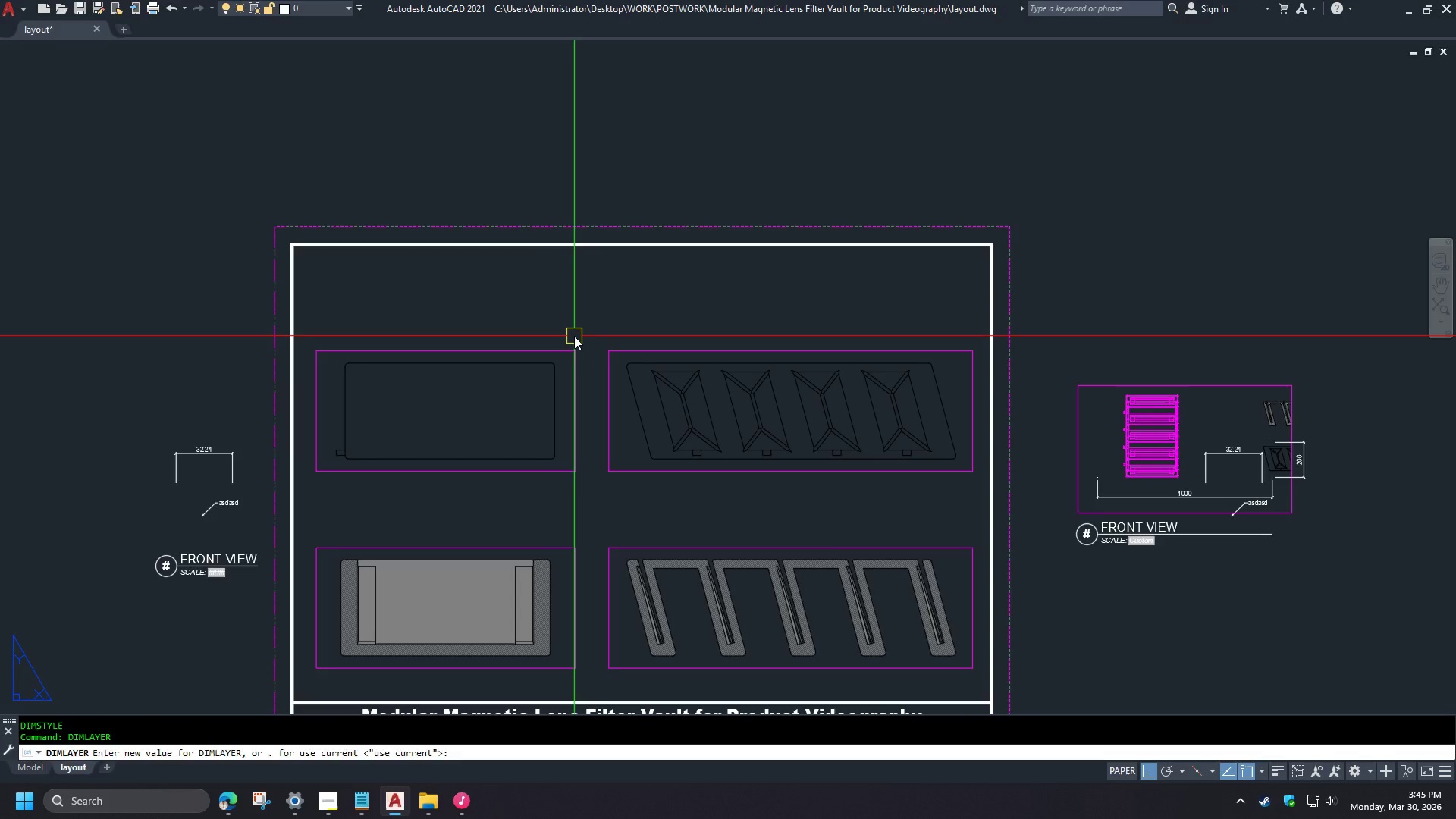 
key(Enter)
 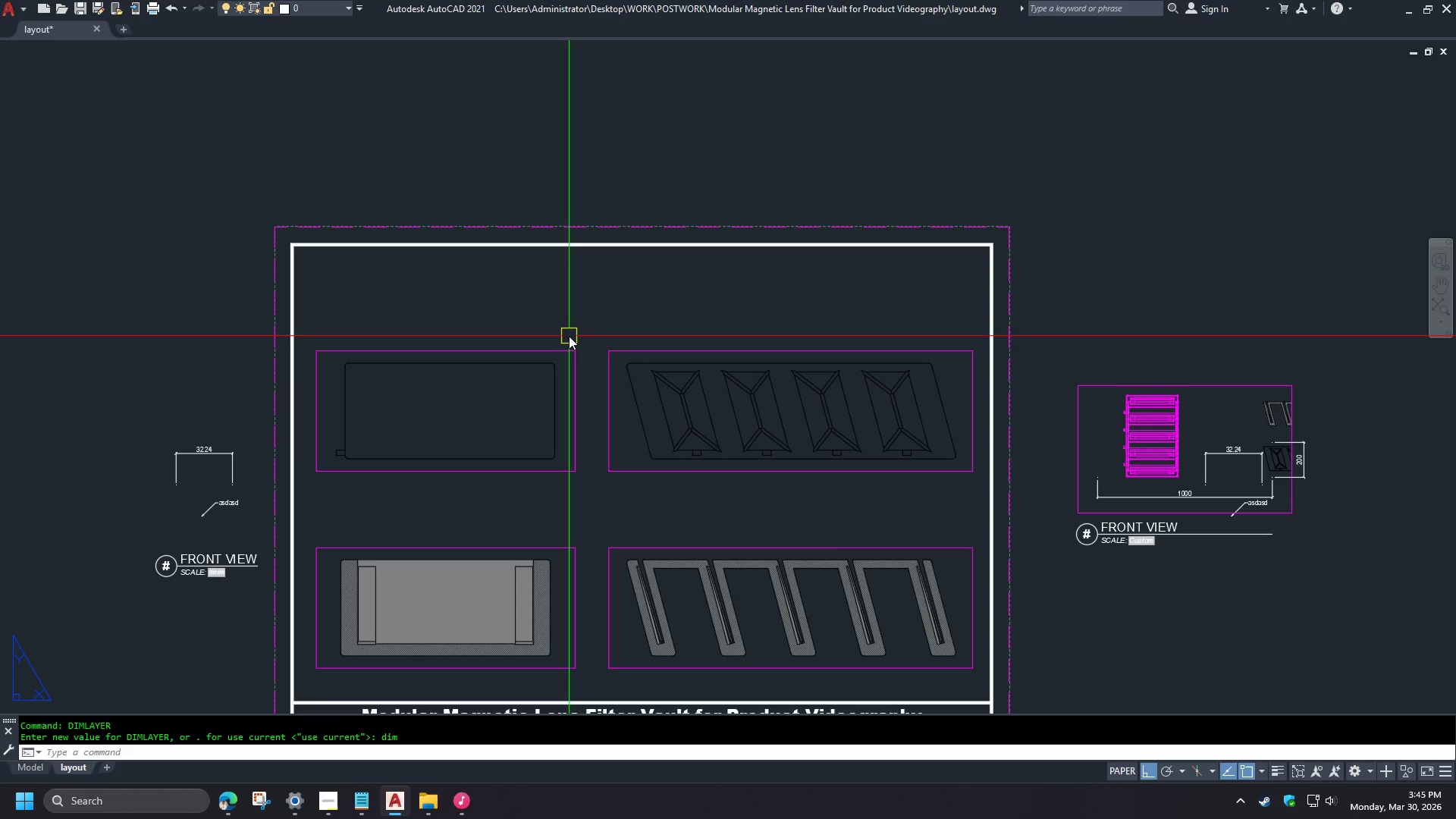 
type(dli )
 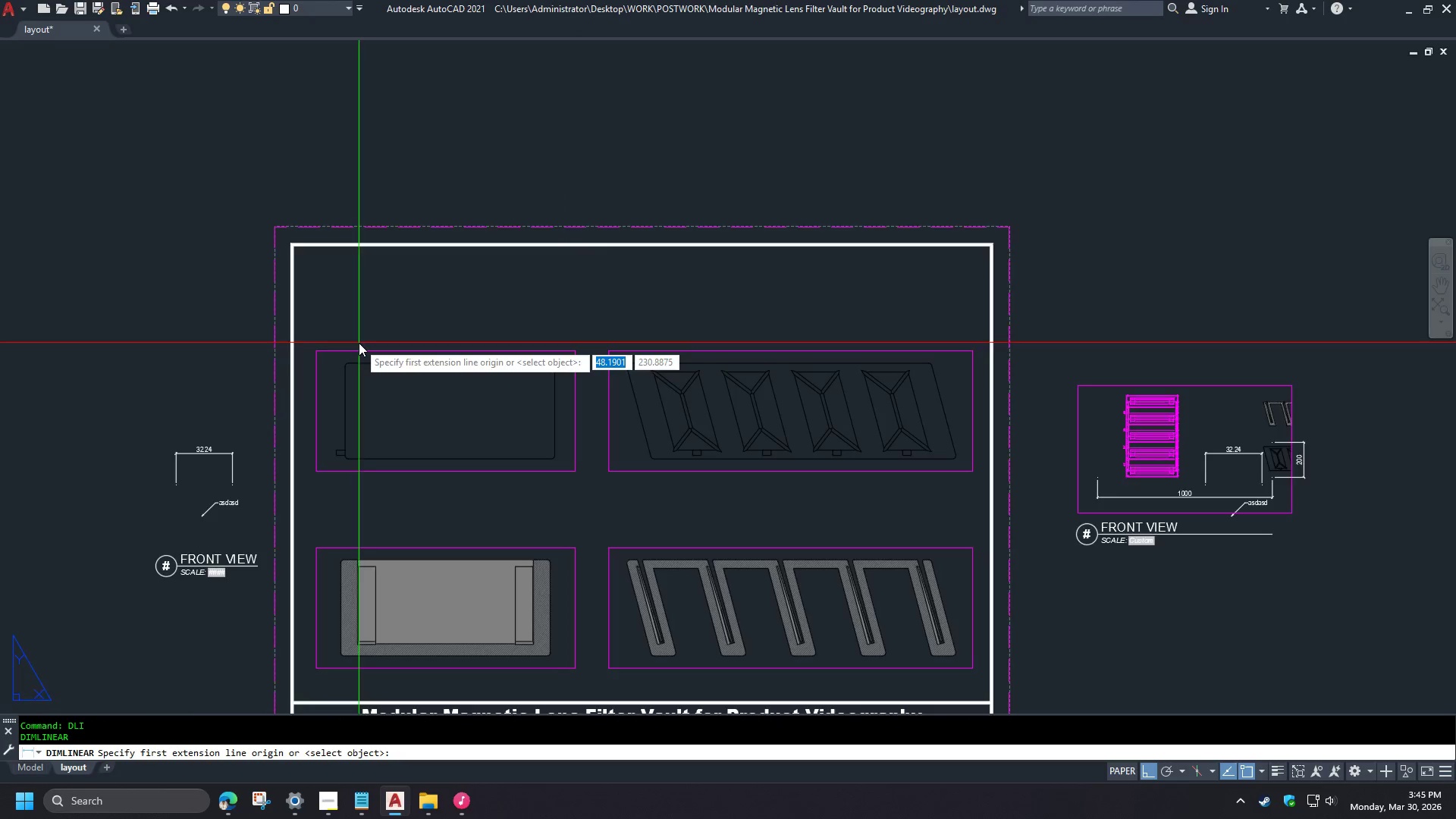 
double_click([406, 454])
 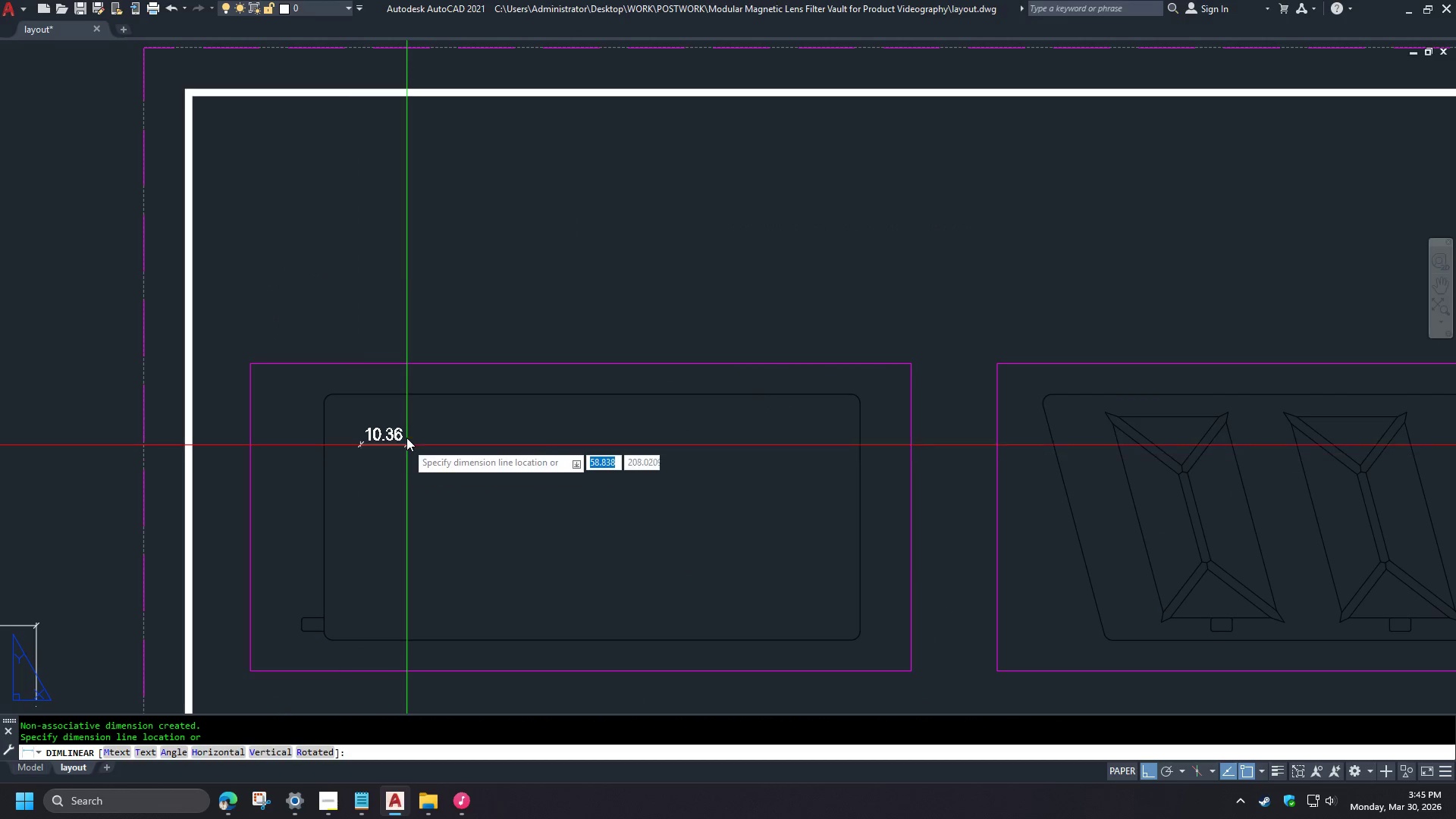 
triple_click([403, 429])
 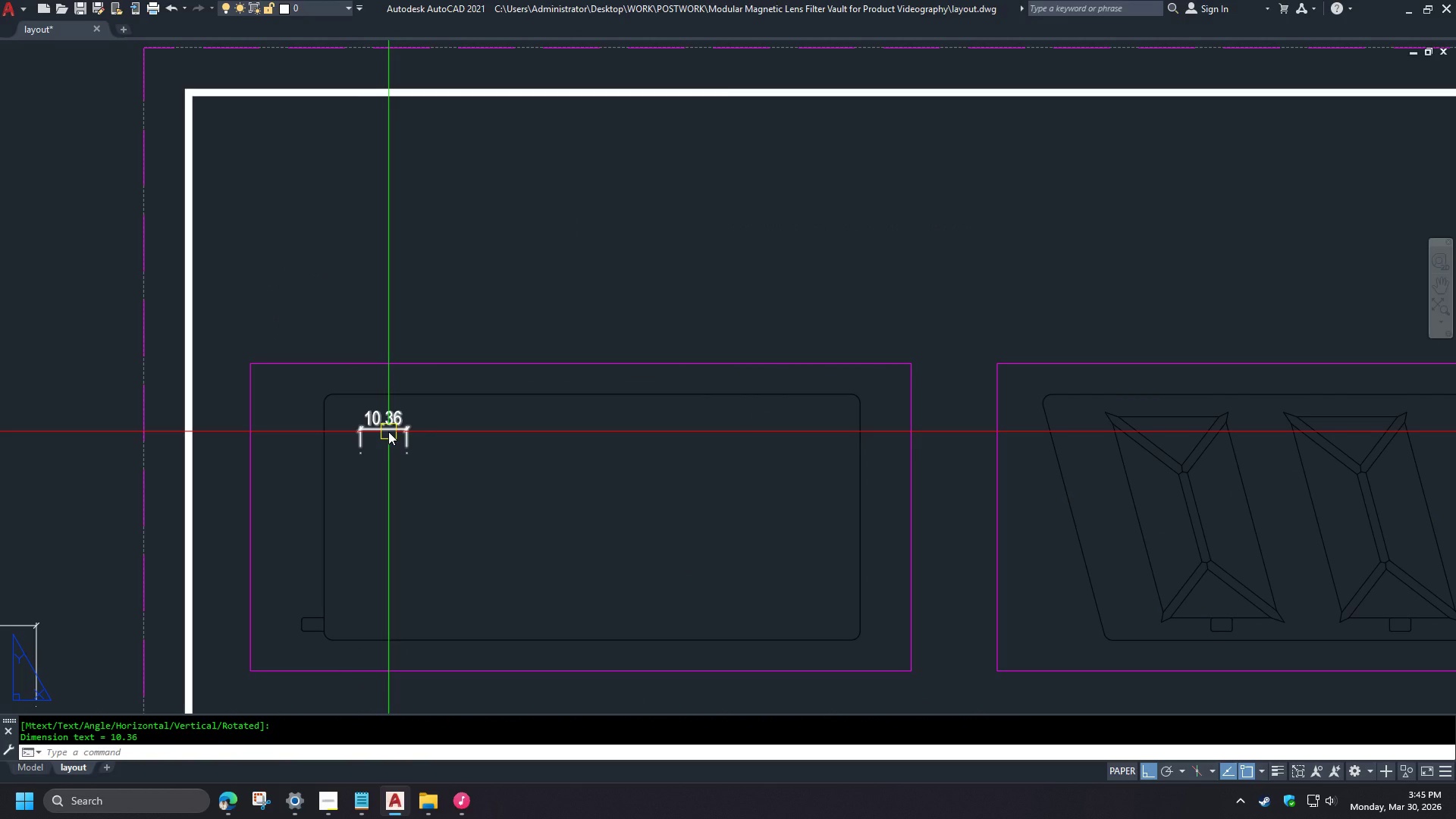 
scroll: coordinate [359, 343], scroll_direction: up, amount: 2.0
 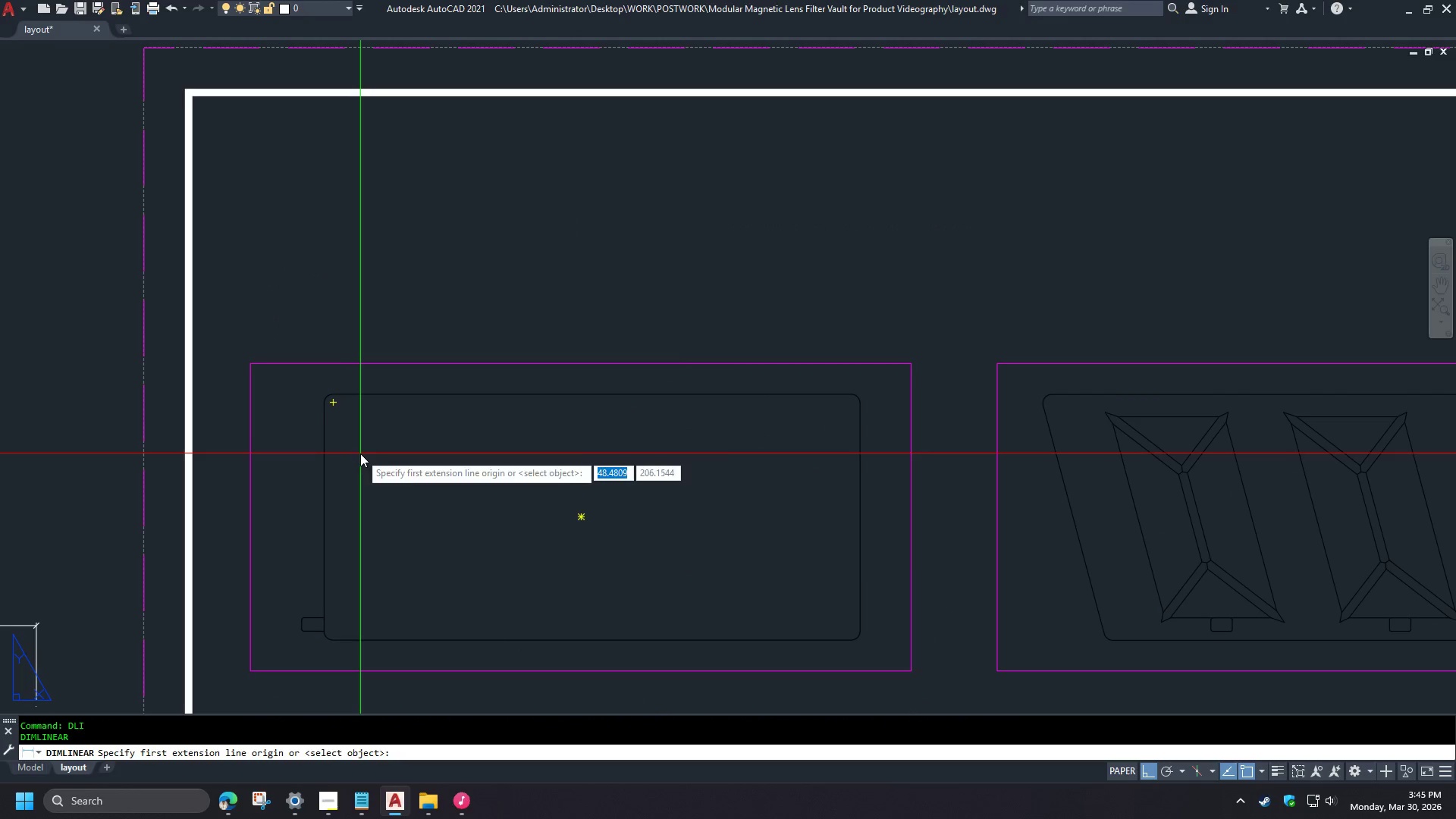 
left_click([388, 431])
 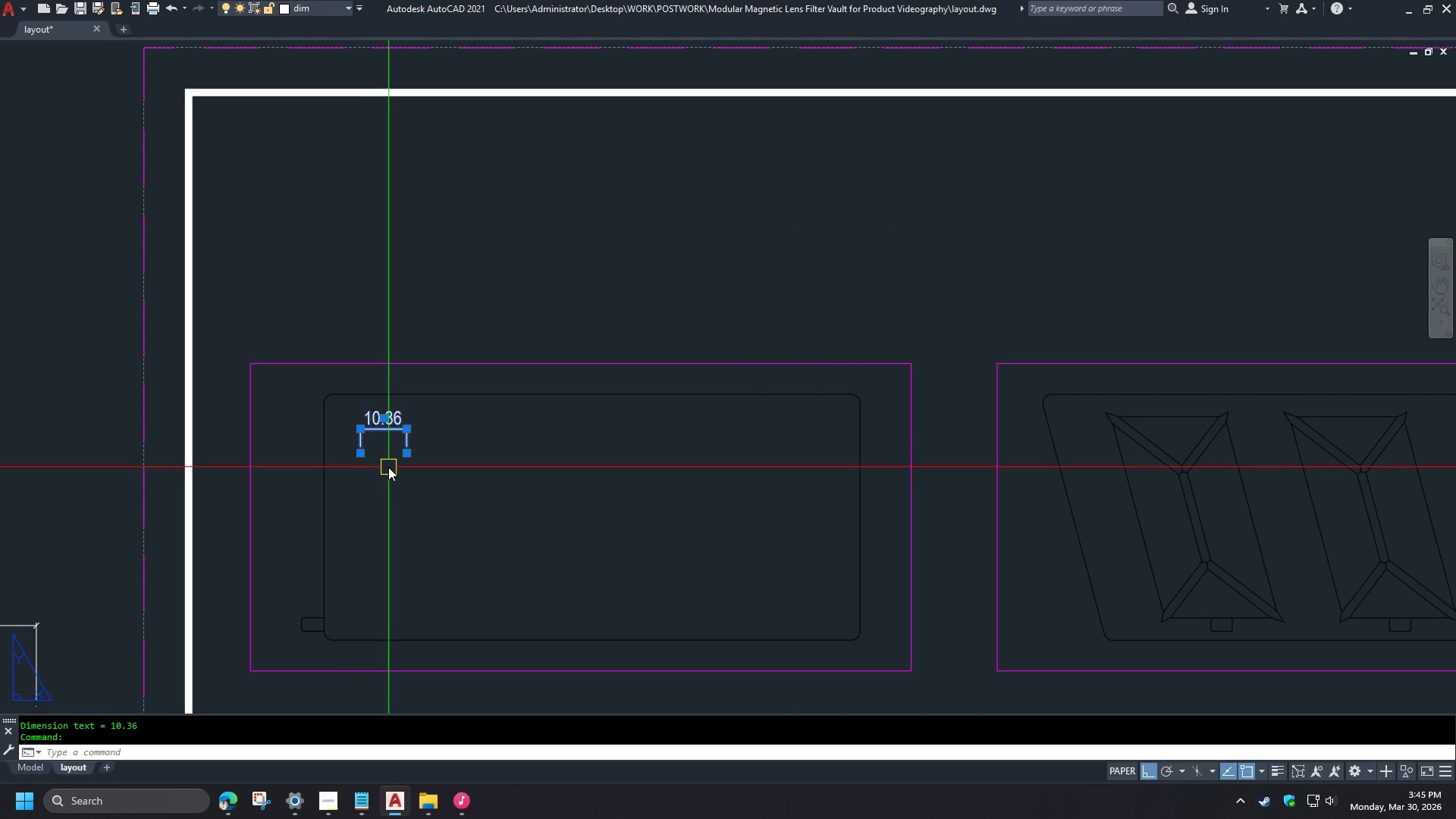 
type(chs  )
 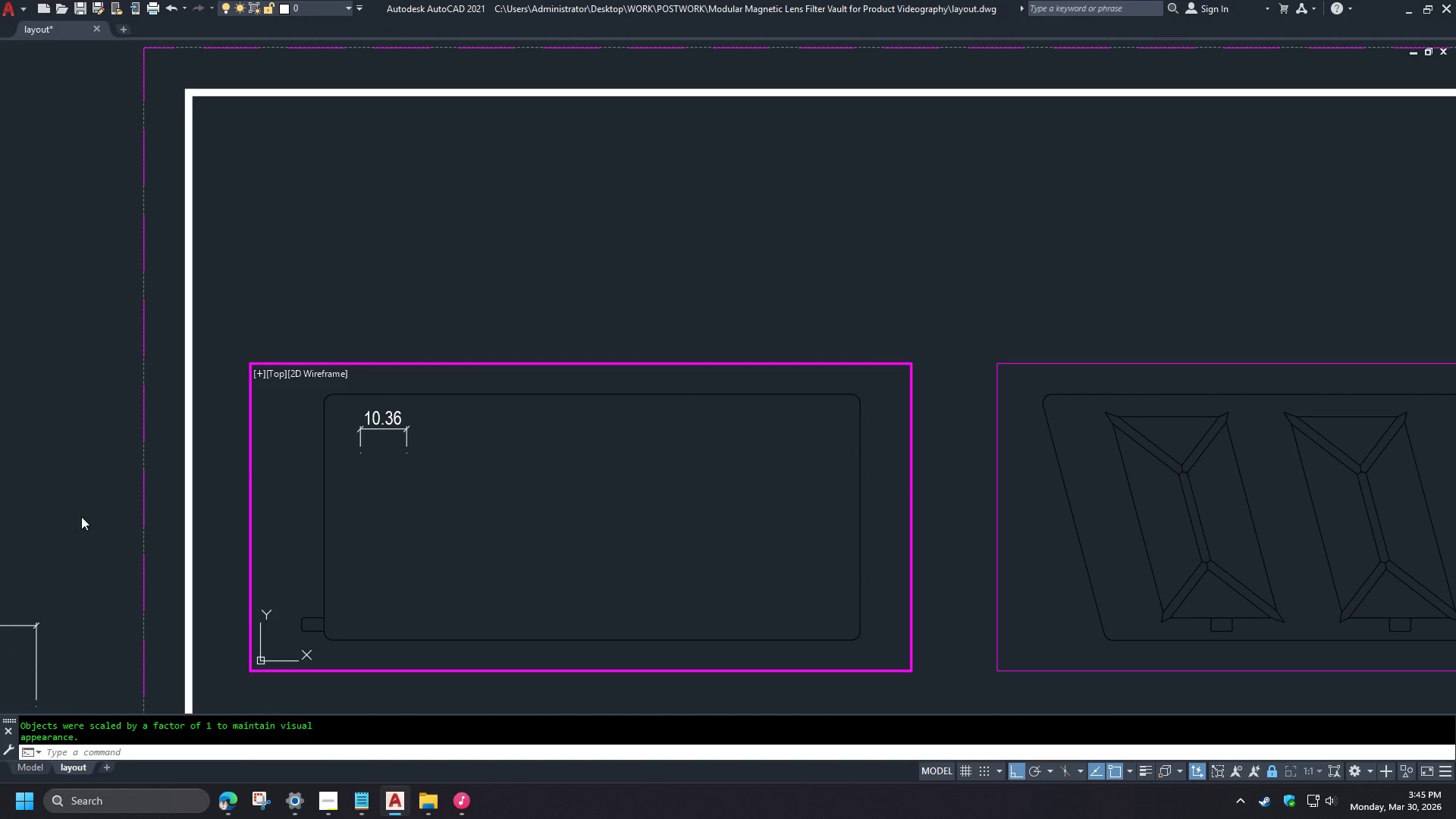 
double_click([81, 516])
 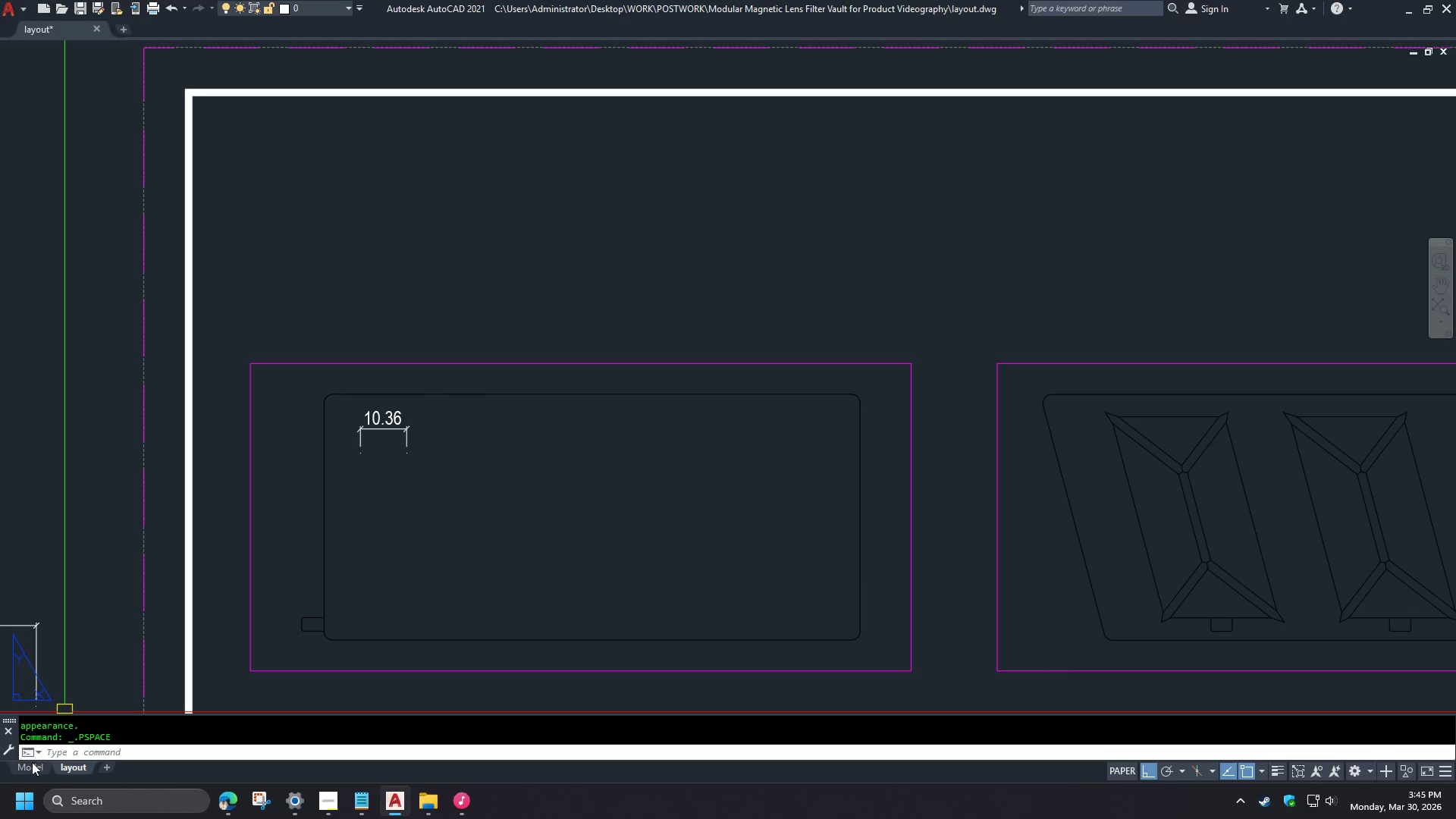 
left_click([32, 769])
 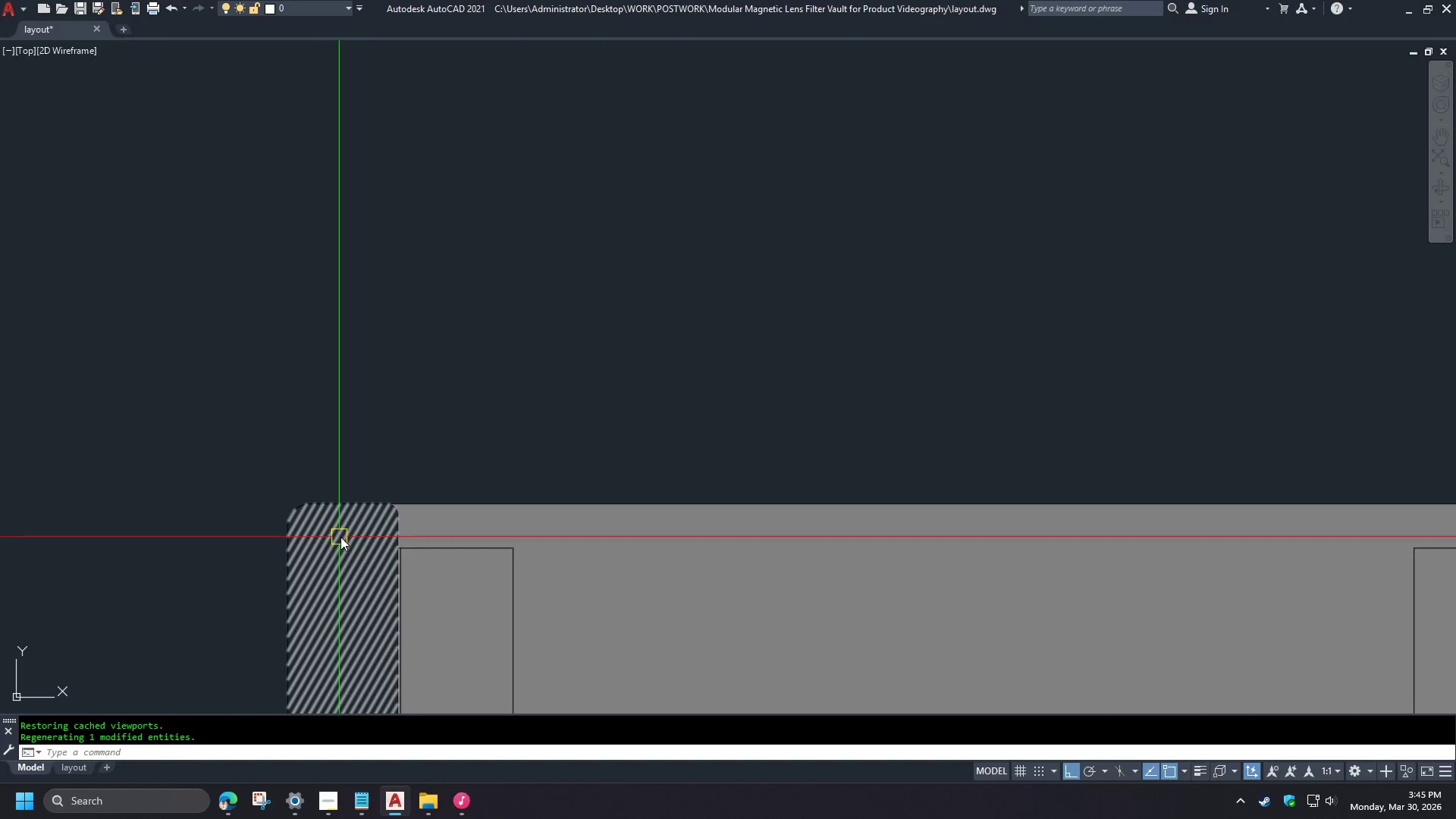 
key(D)
 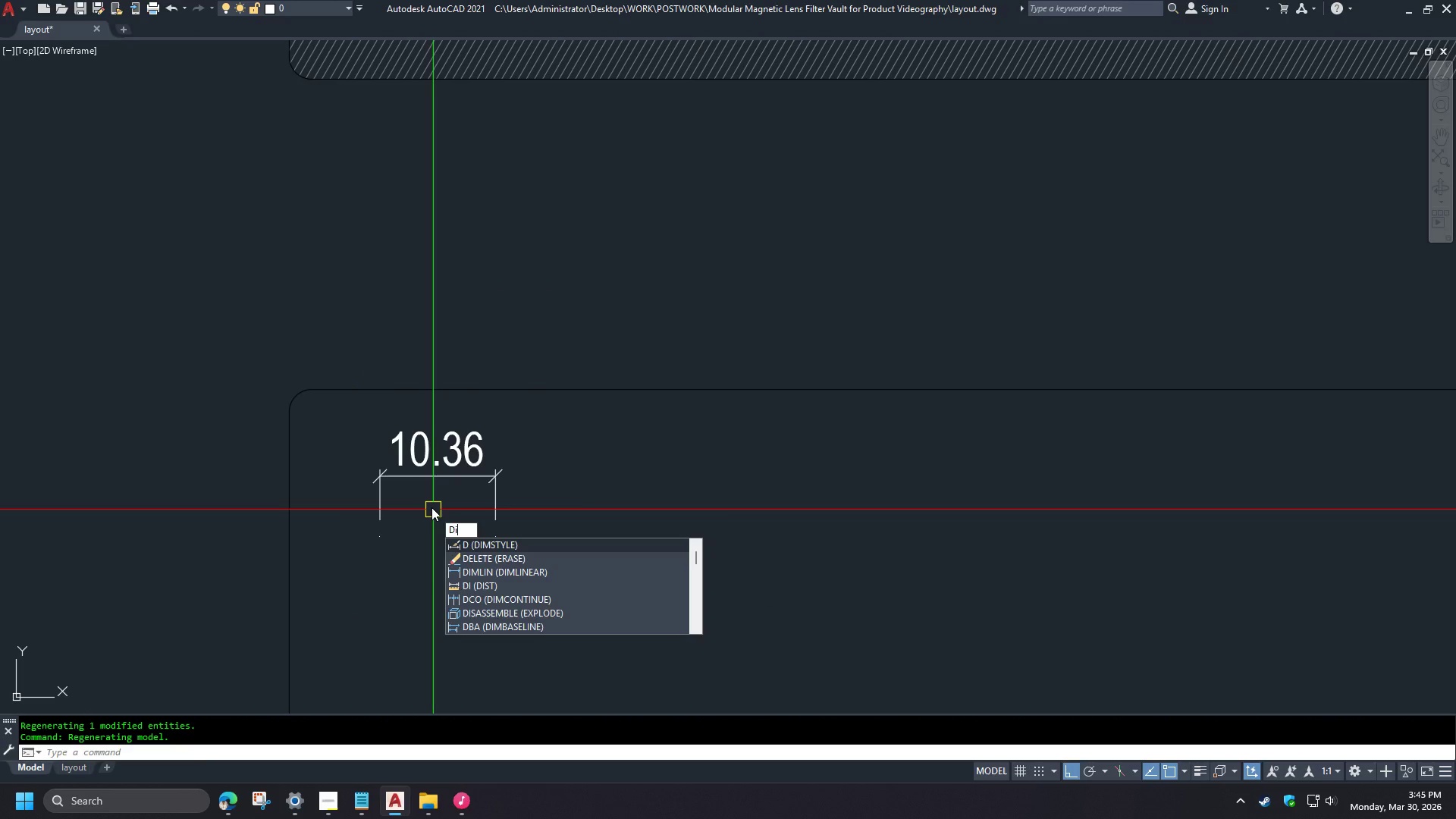 
scroll: coordinate [411, 398], scroll_direction: none, amount: 0.0
 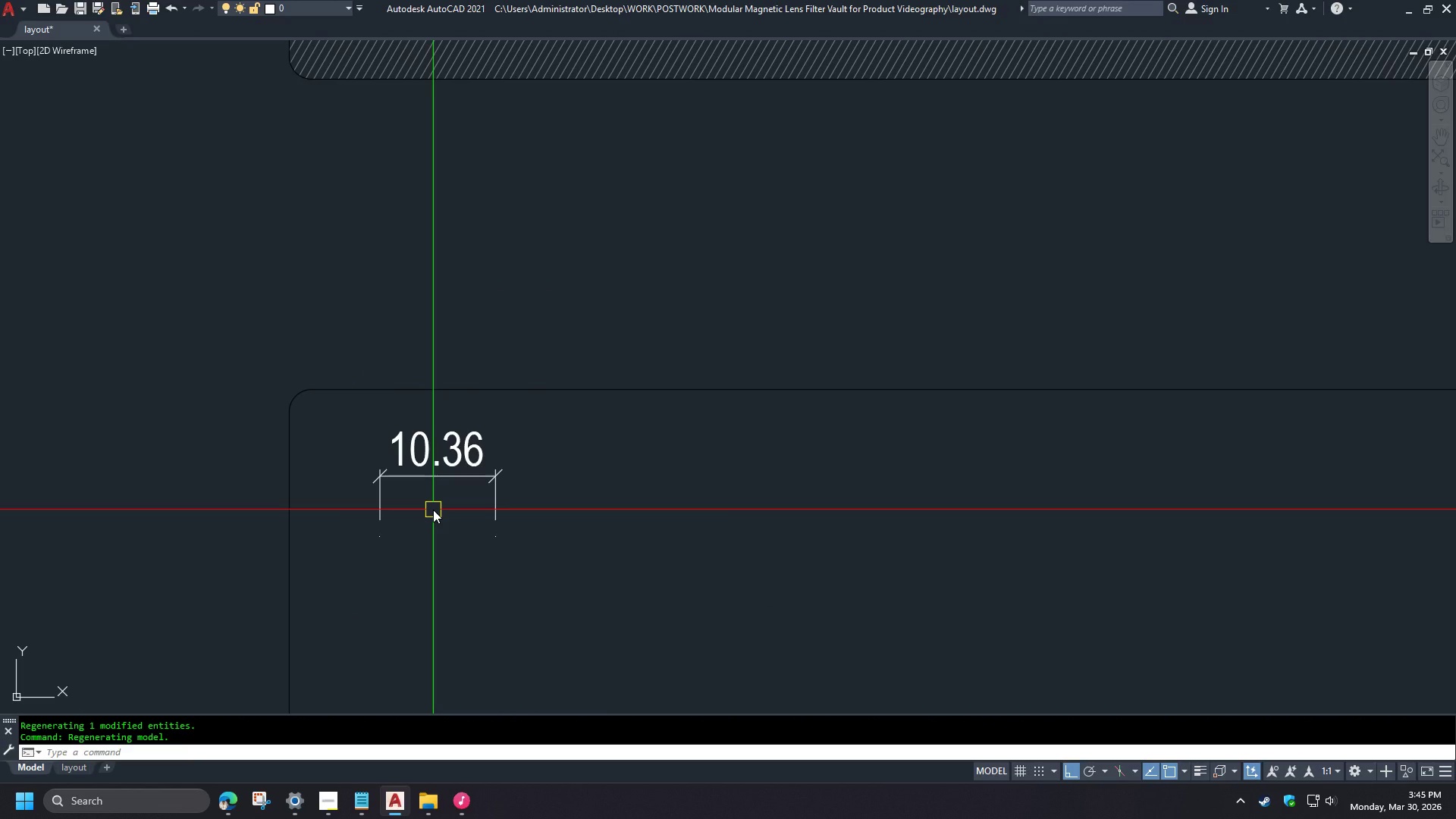 
key(I)
 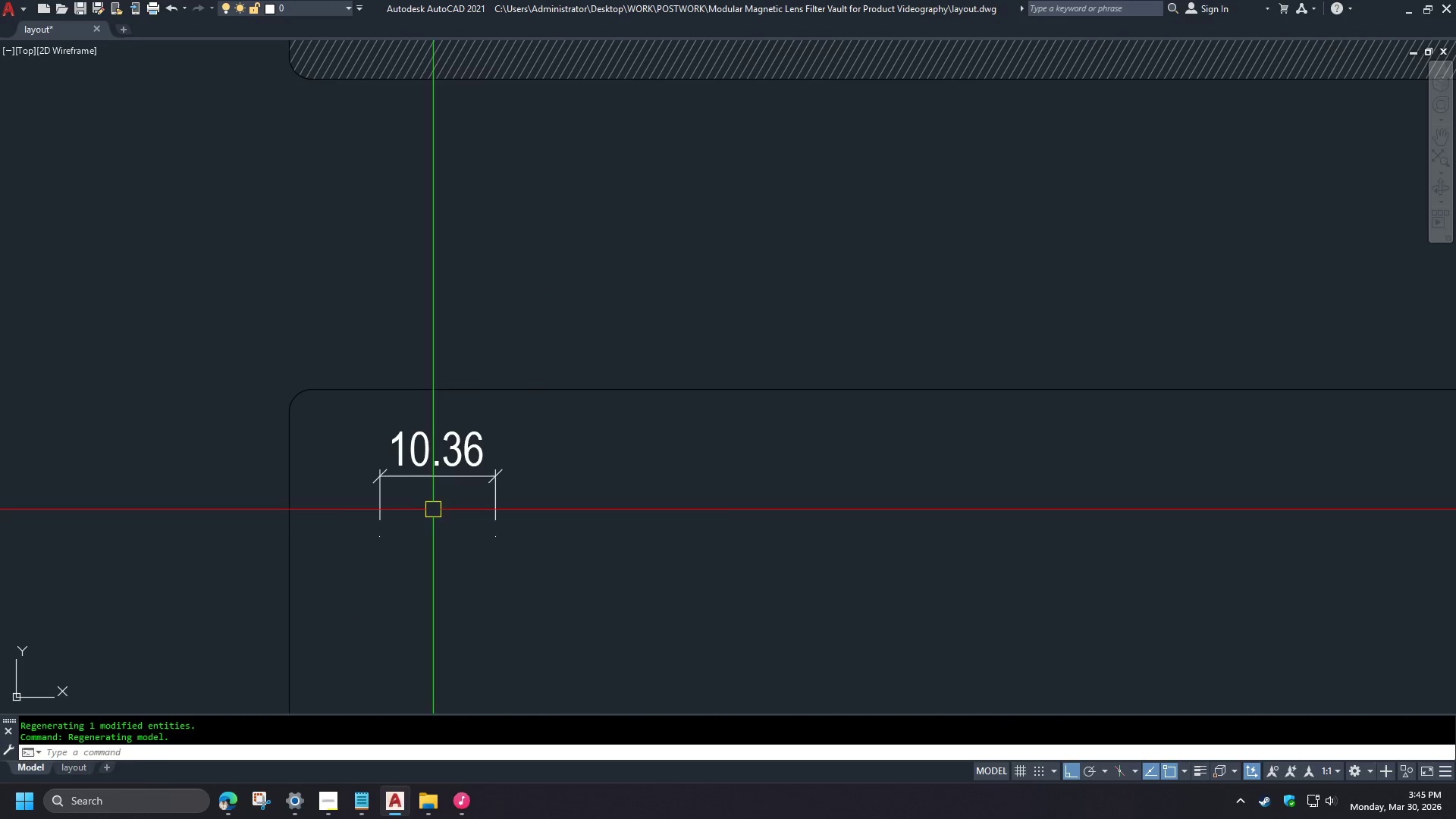 
key(Space)
 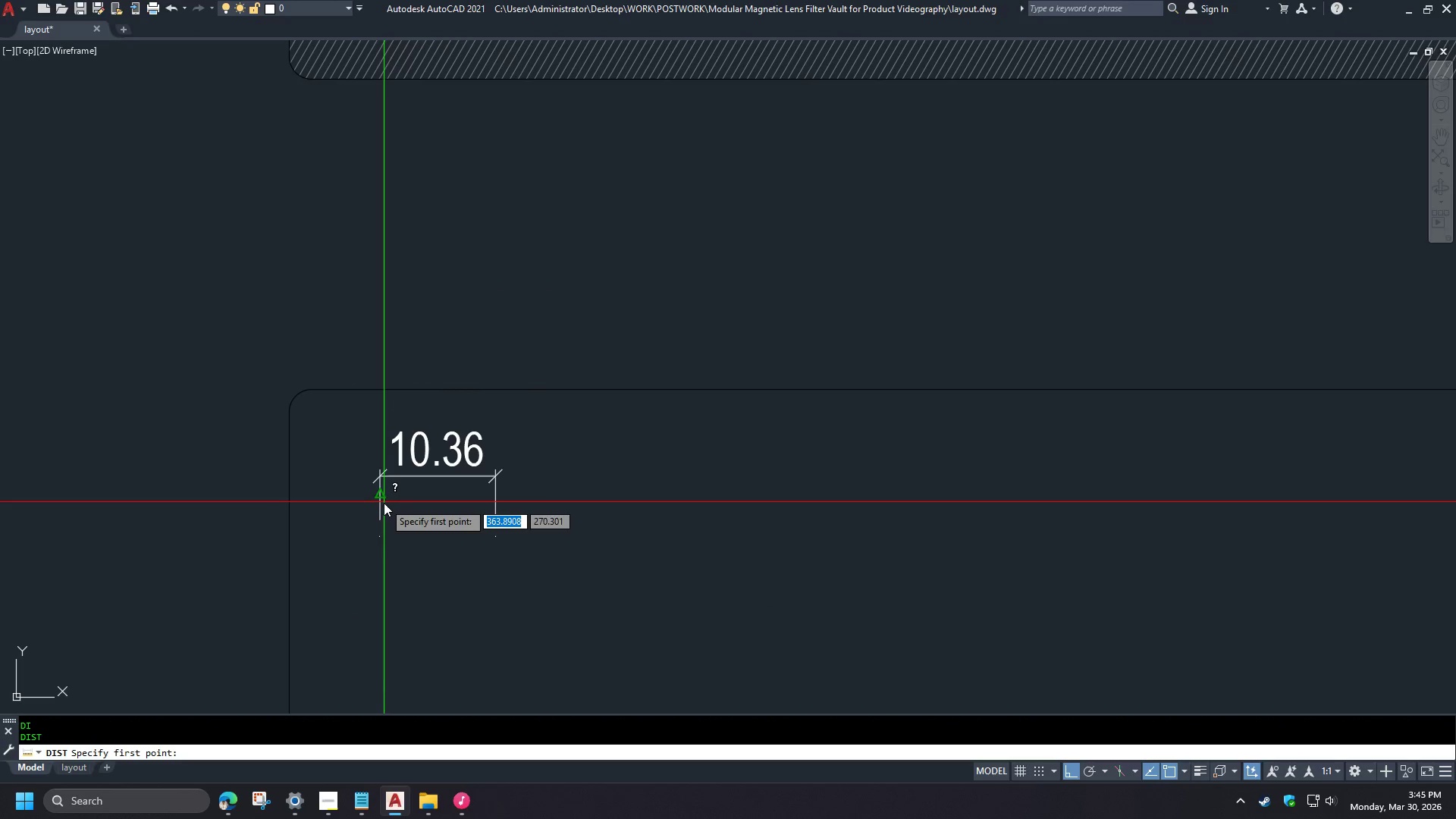 
left_click([383, 503])
 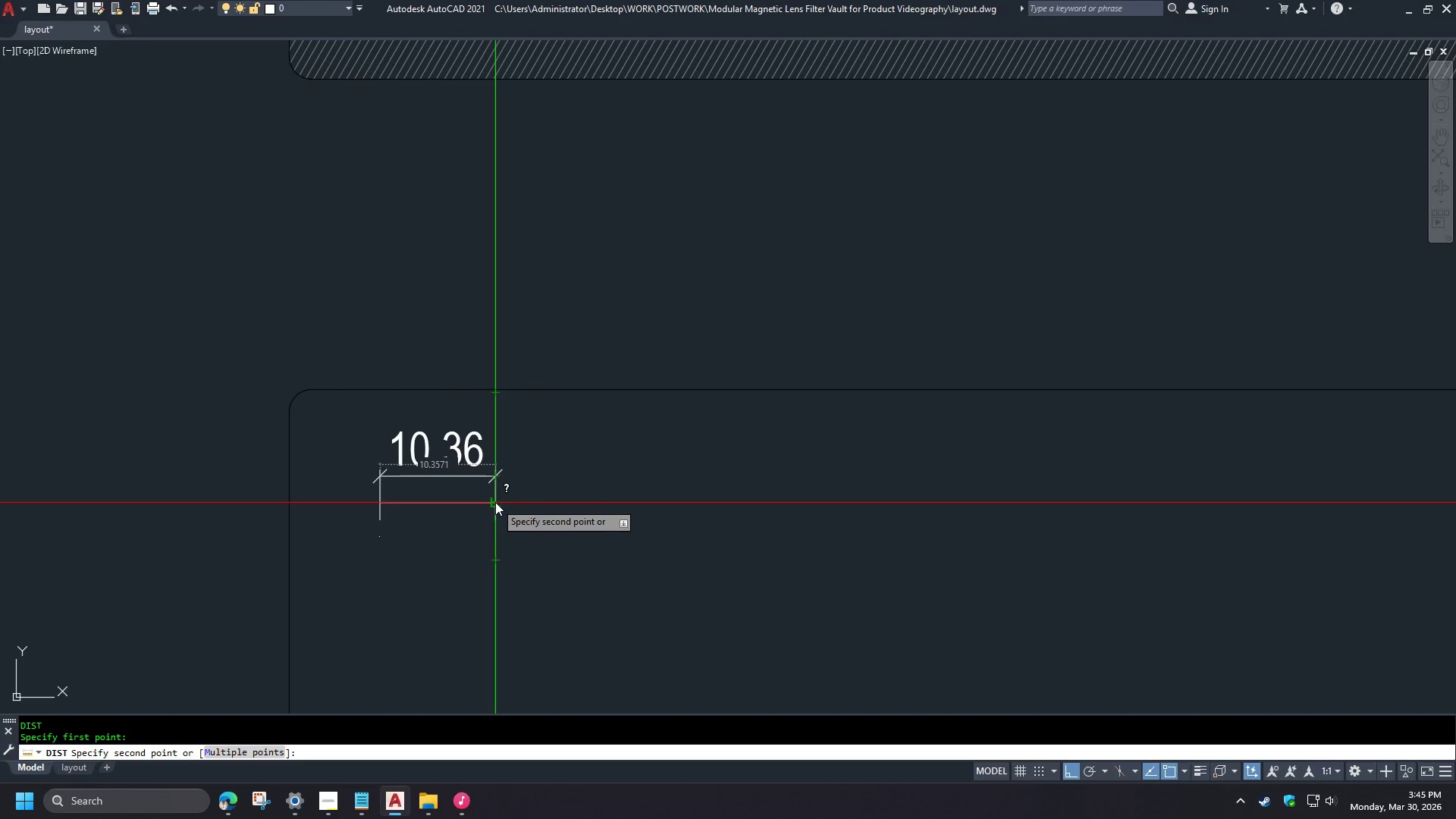 
key(Escape)
 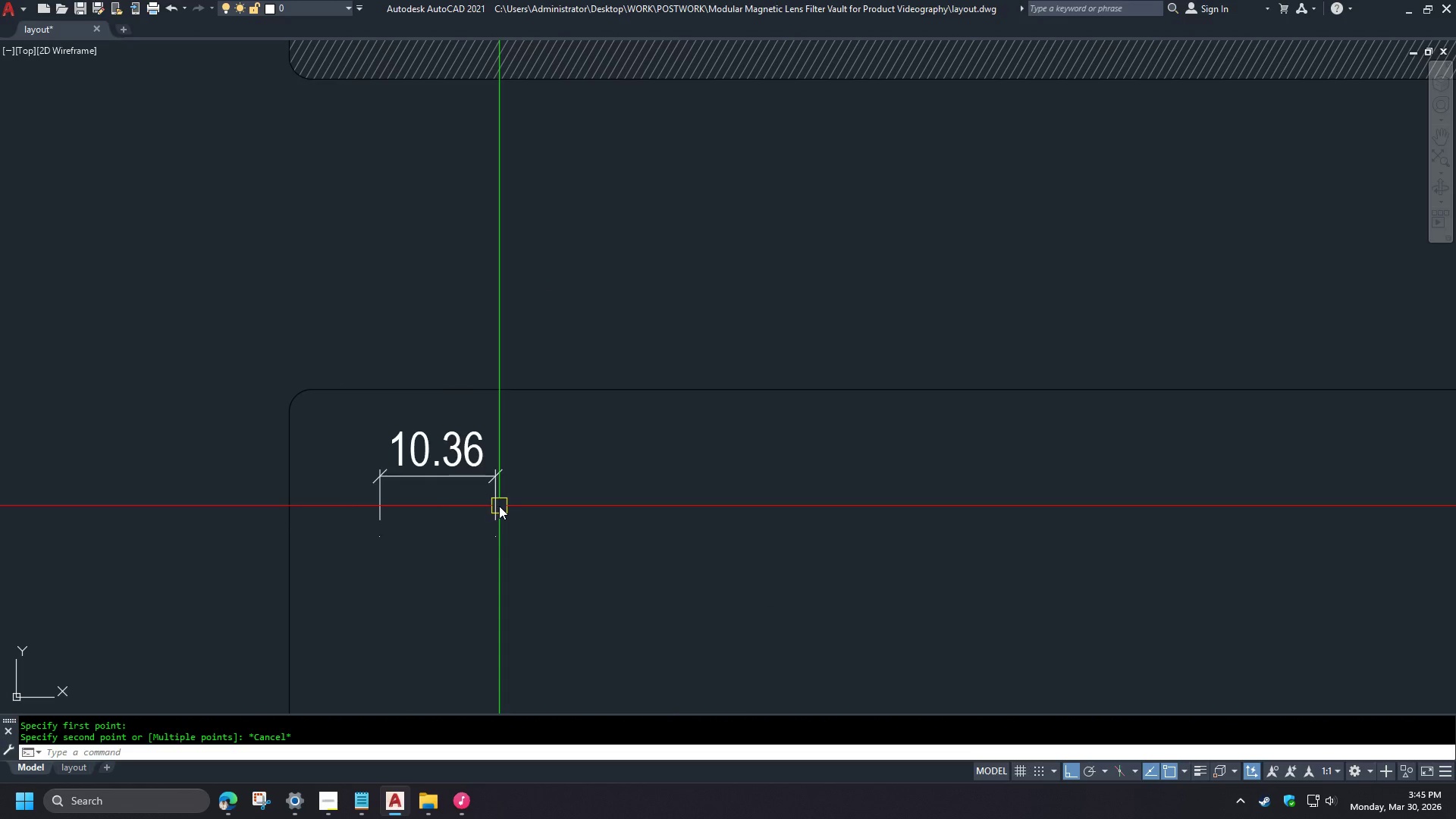 
left_click([499, 506])
 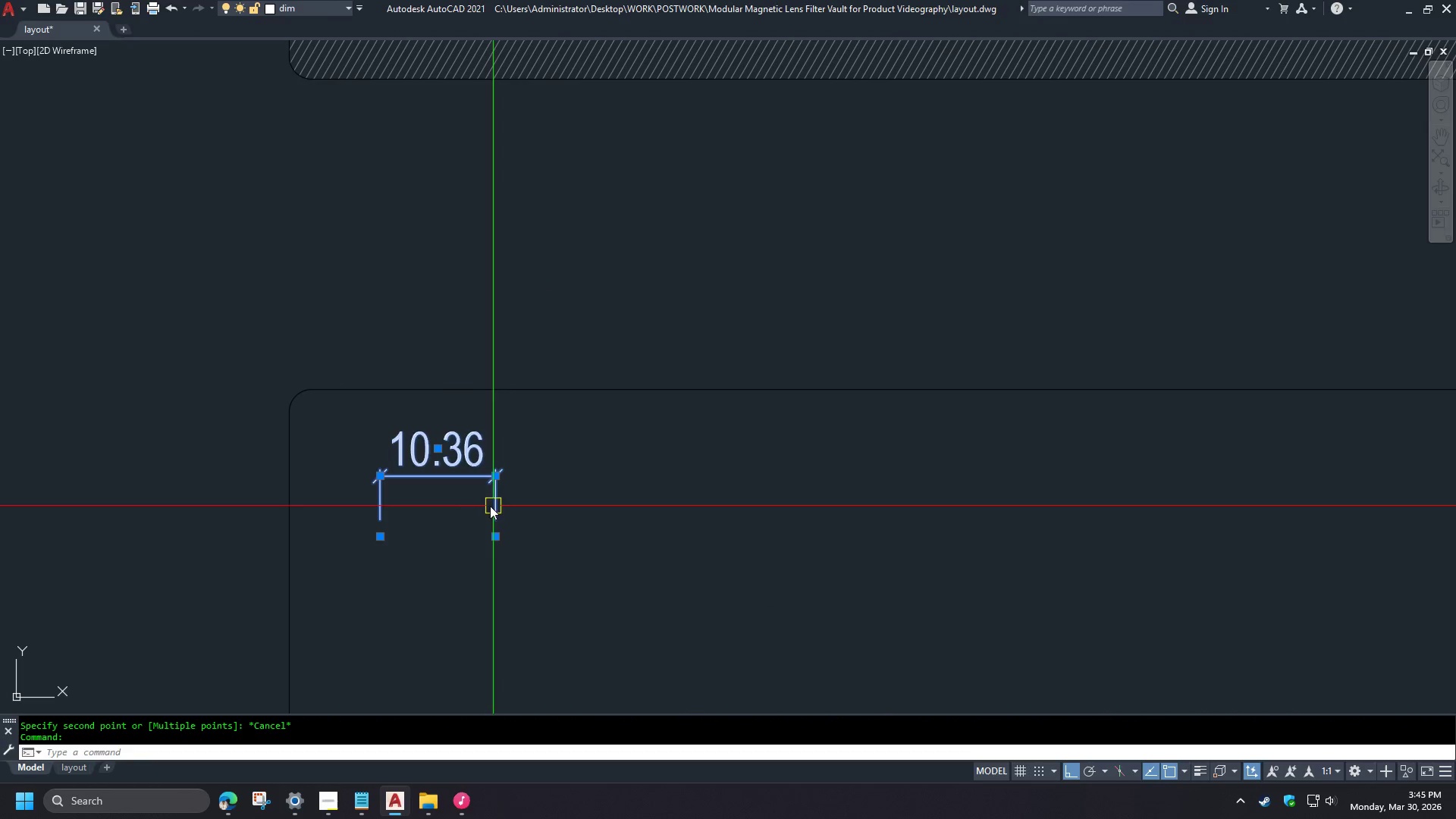 
key(E)
 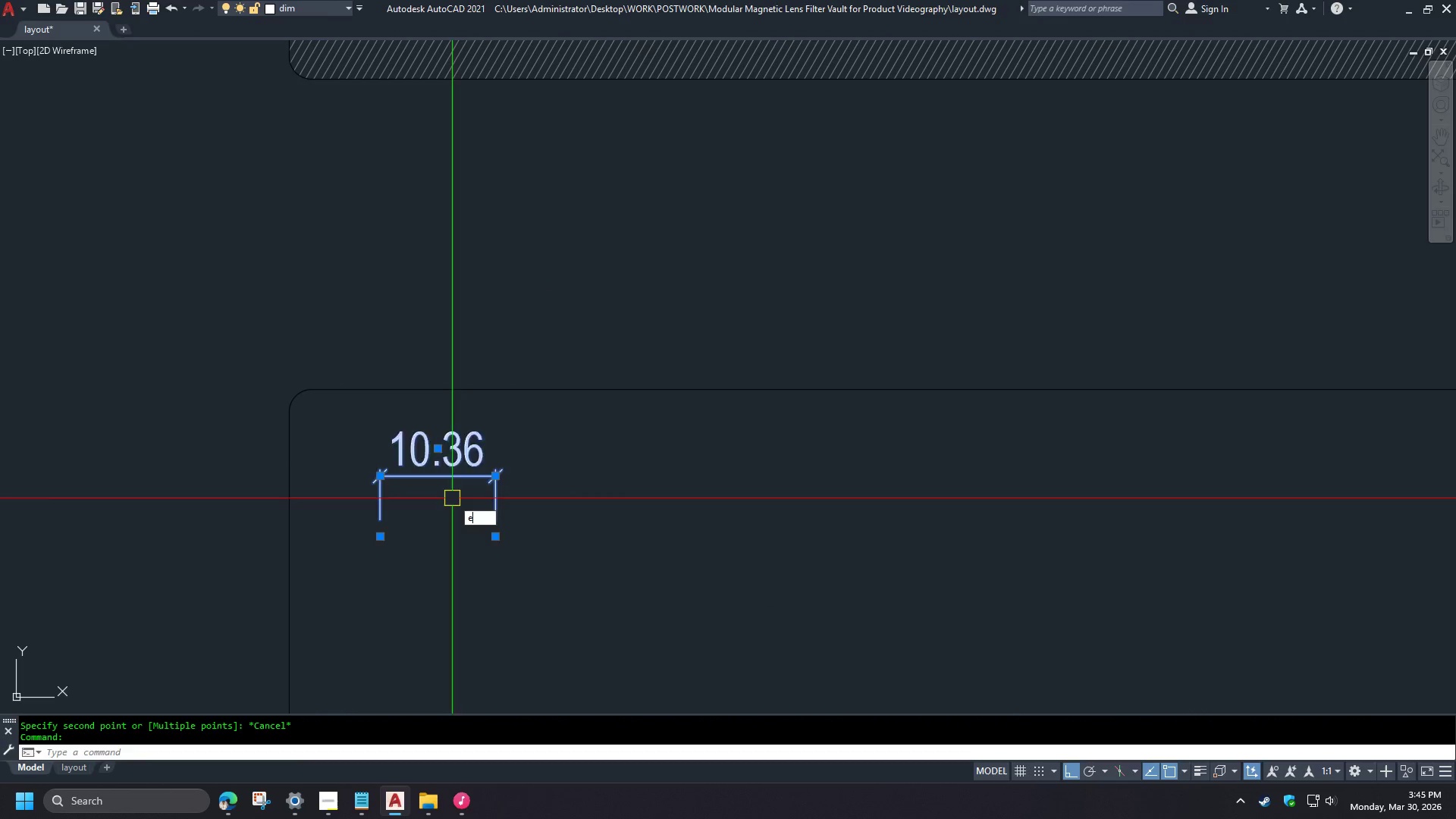 
key(Space)
 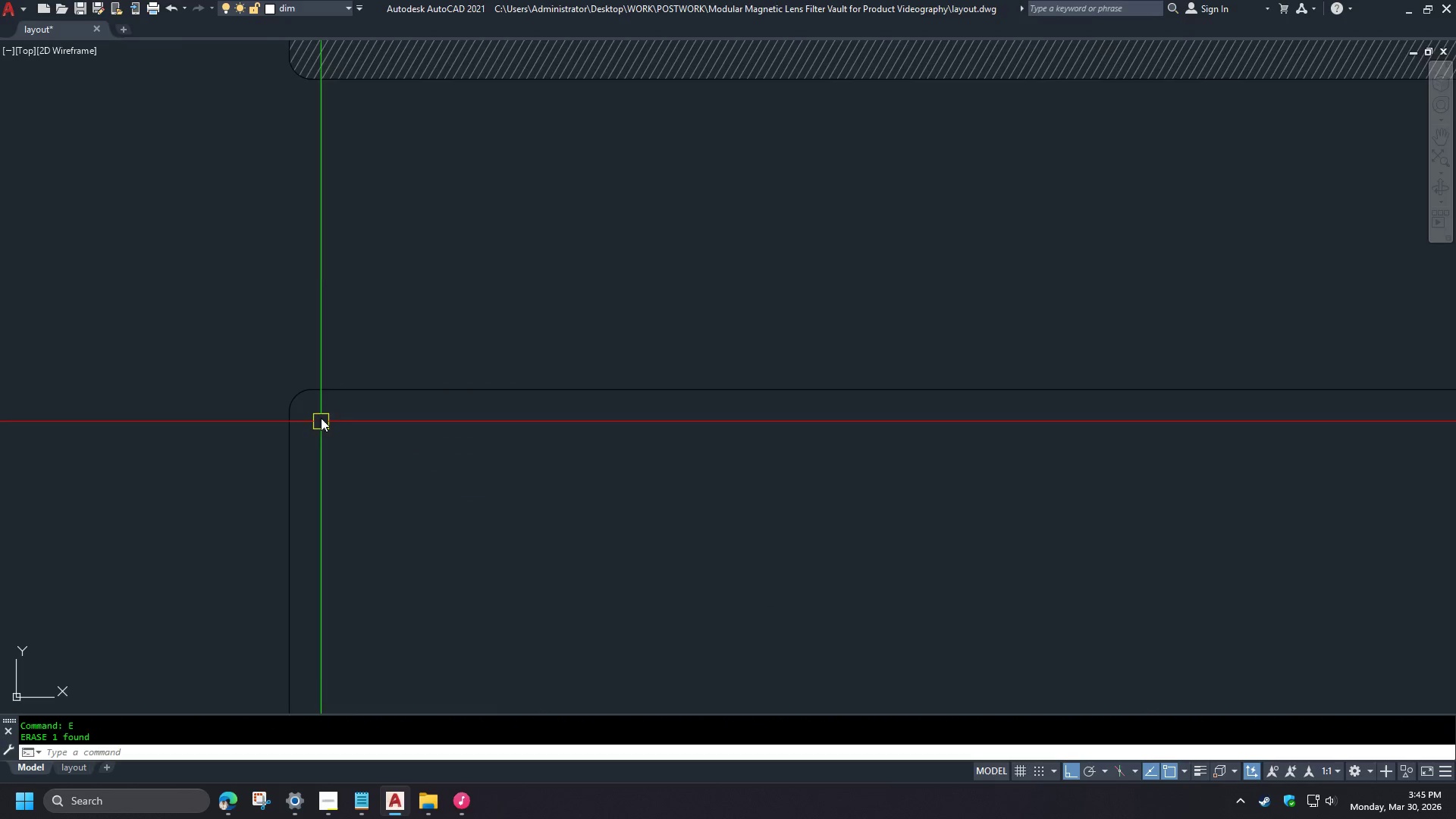 
key(Control+Z)
 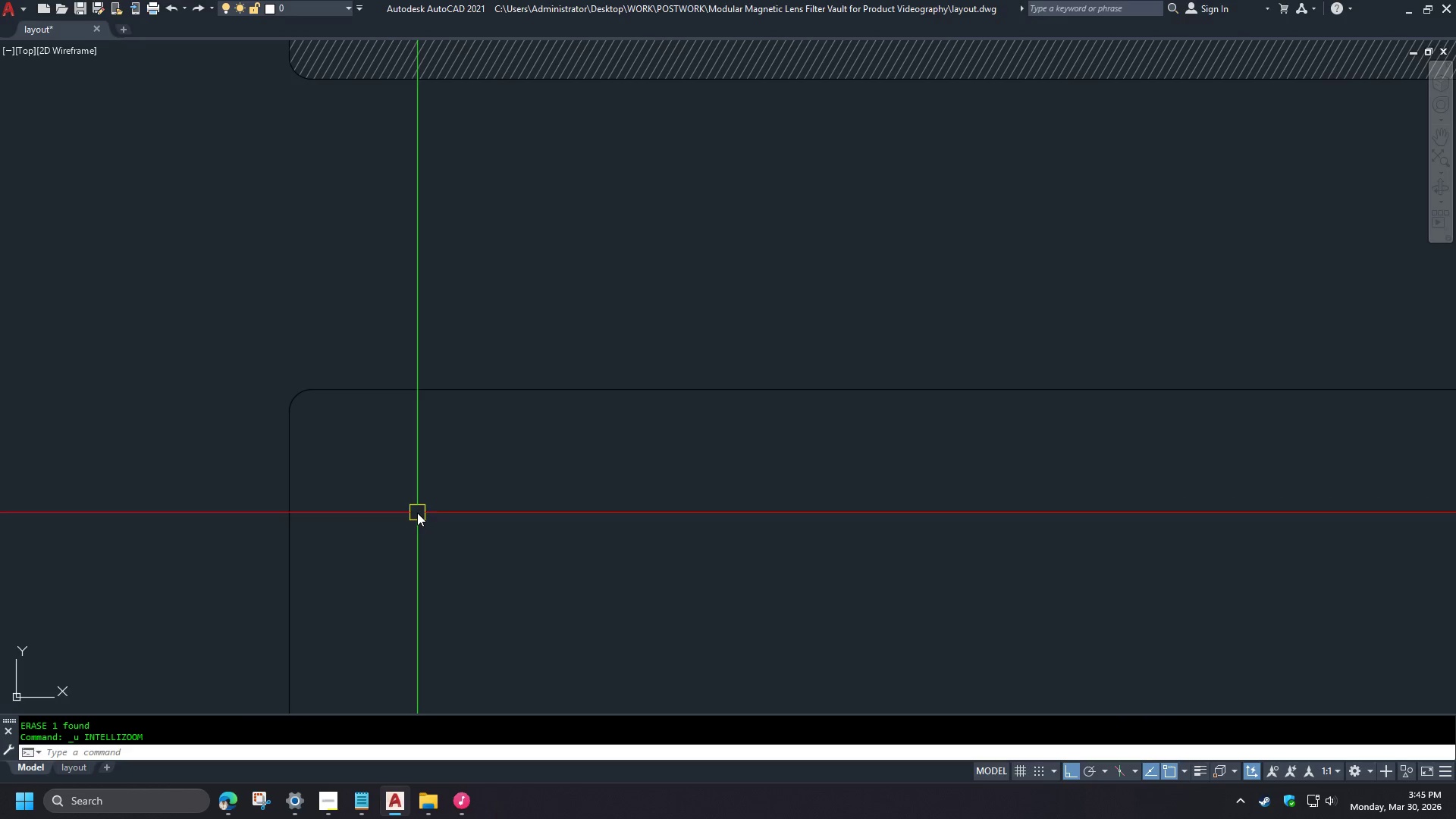 
key(Control+Z)
 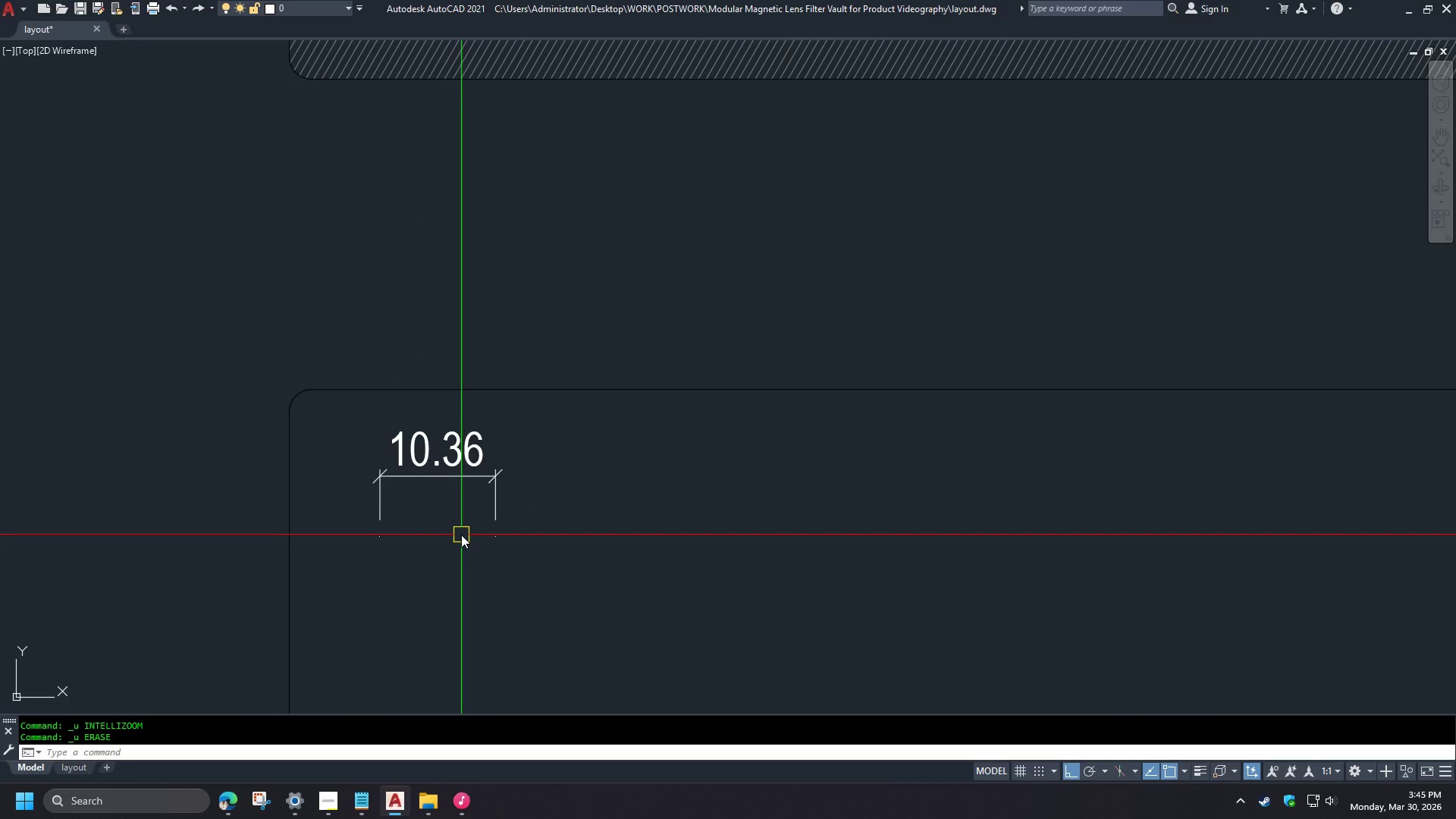 
scroll: coordinate [331, 393], scroll_direction: down, amount: 3.0
 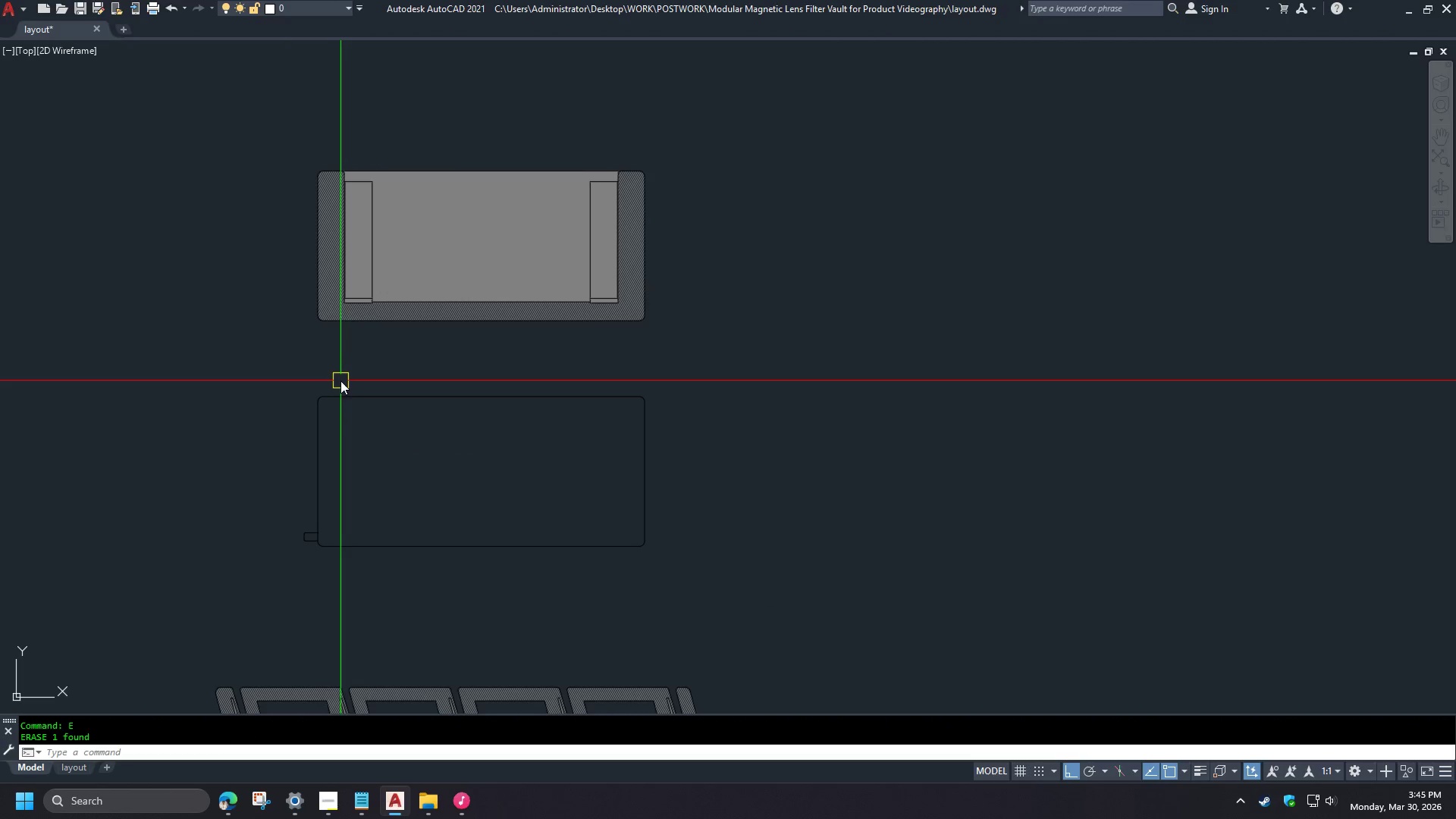 
type(dl)
 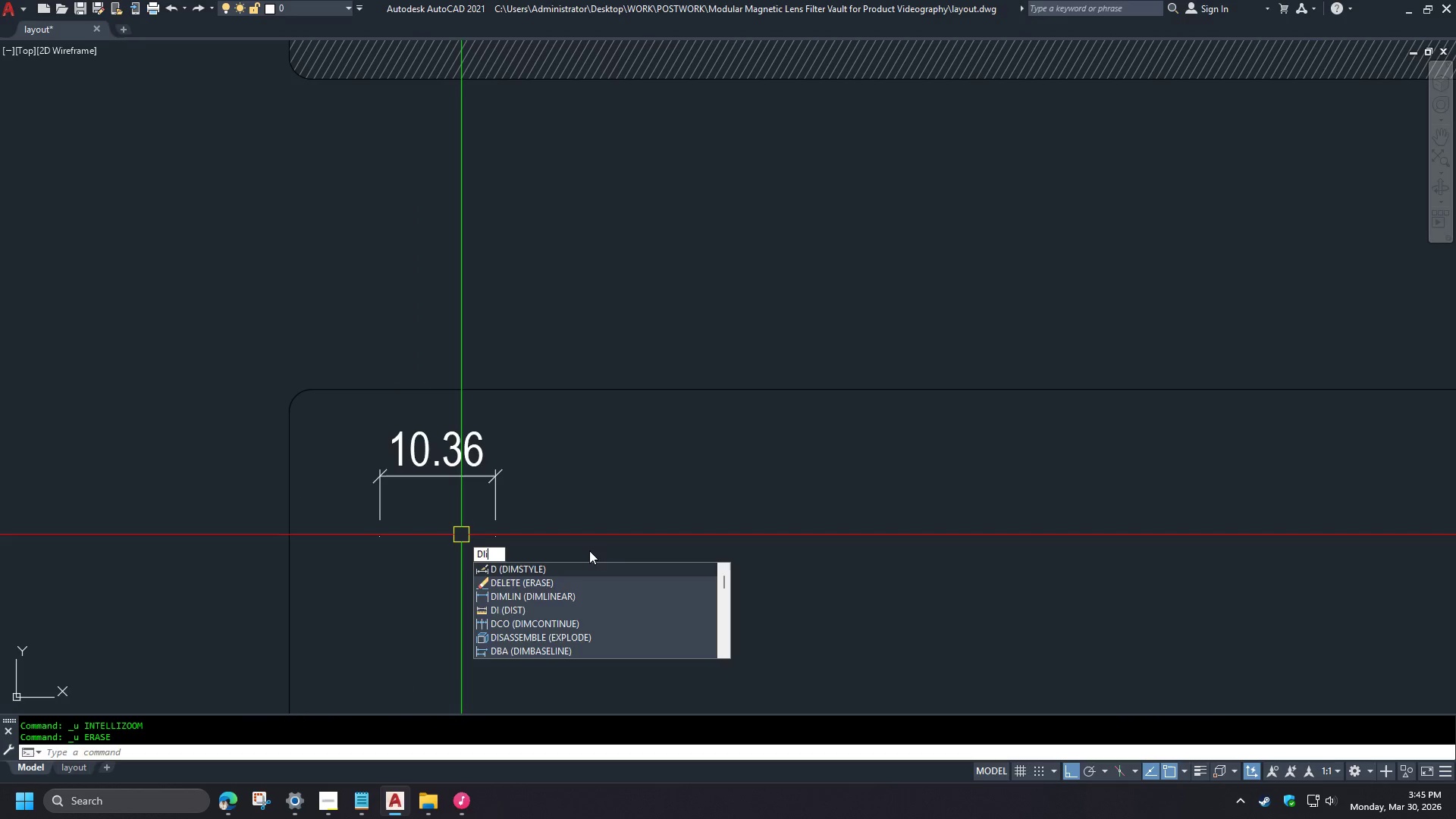 
scroll: coordinate [325, 384], scroll_direction: up, amount: 2.0
 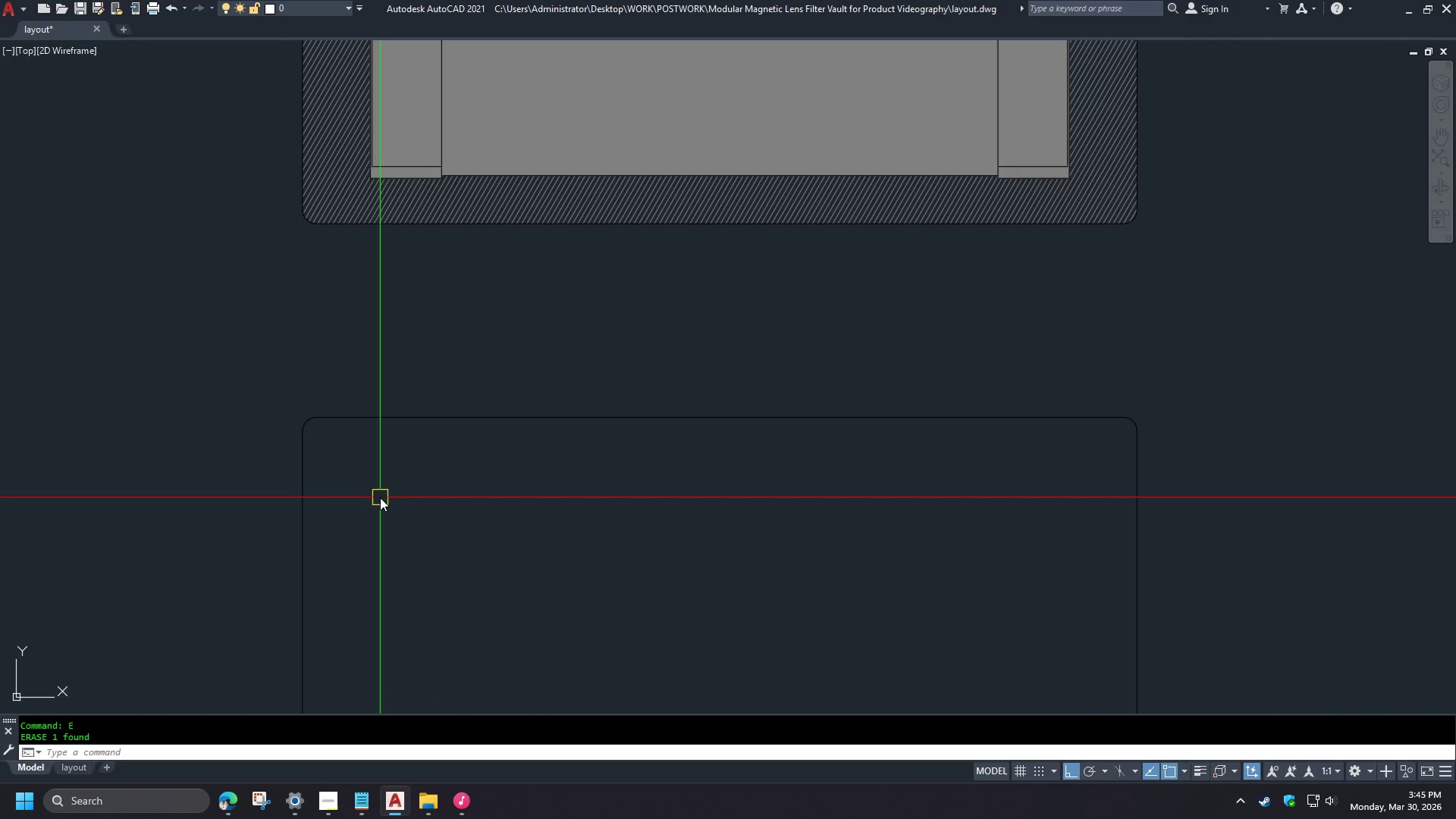 
key(I)
 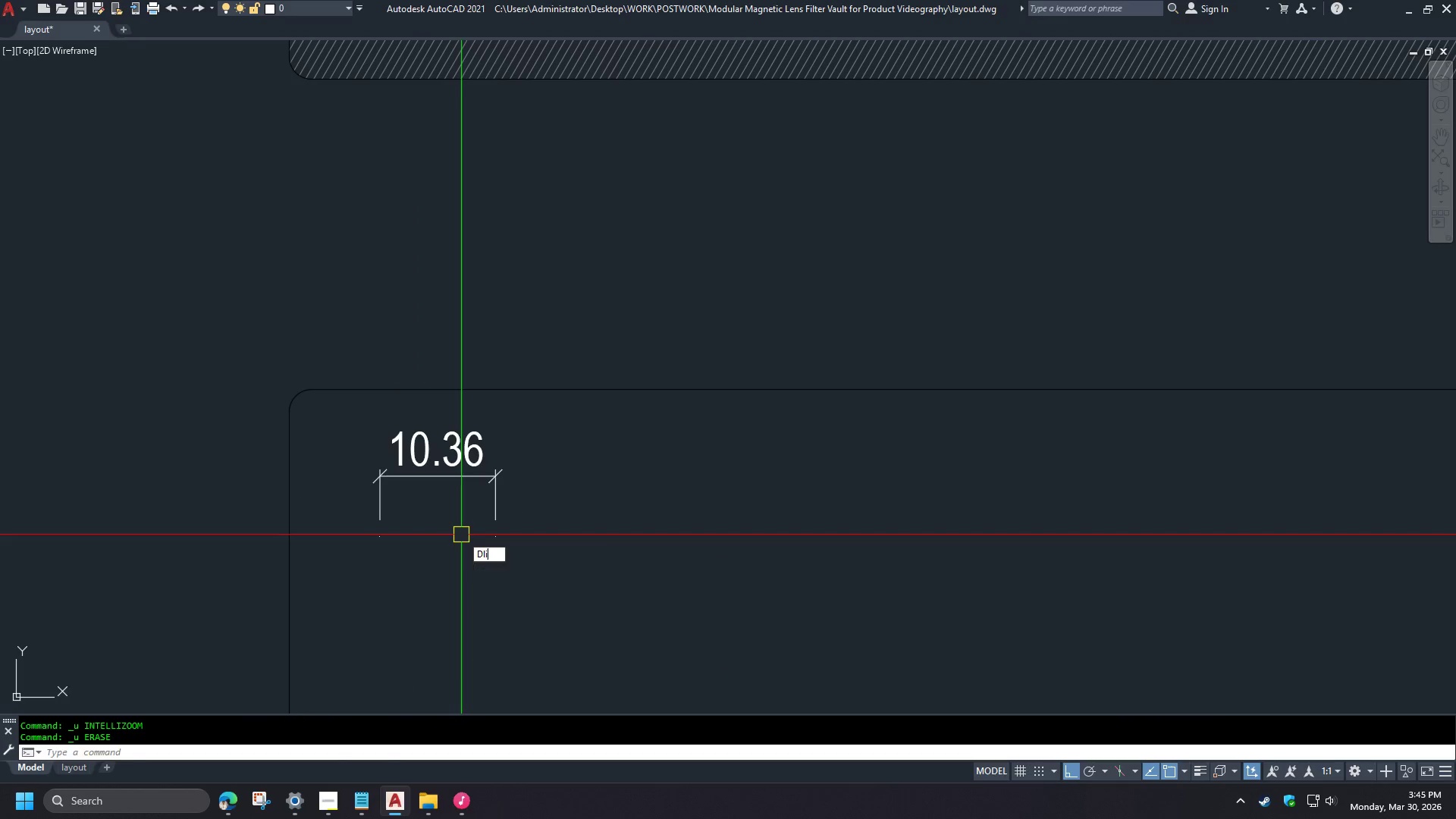 
key(Space)
 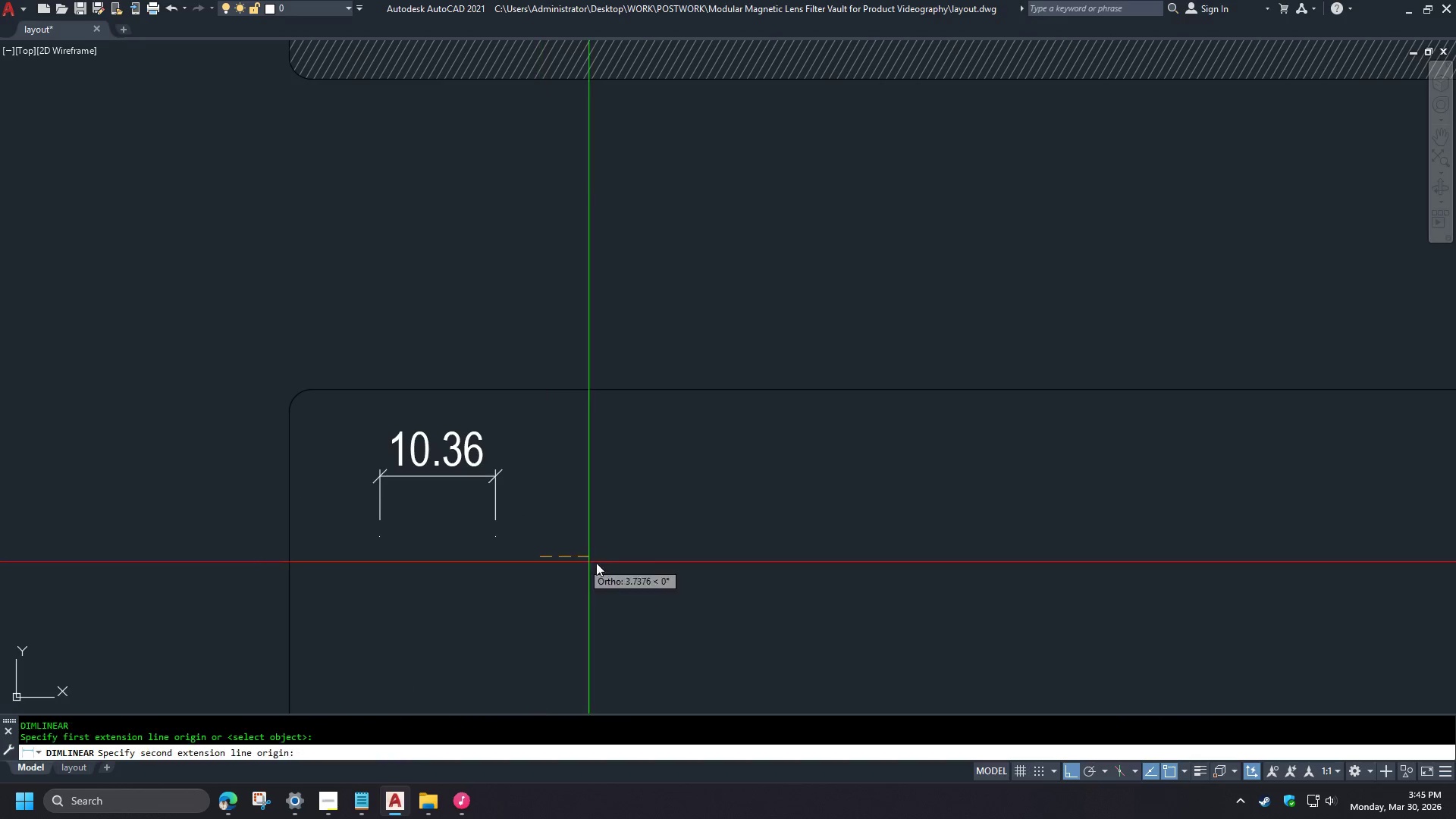 
double_click([615, 564])
 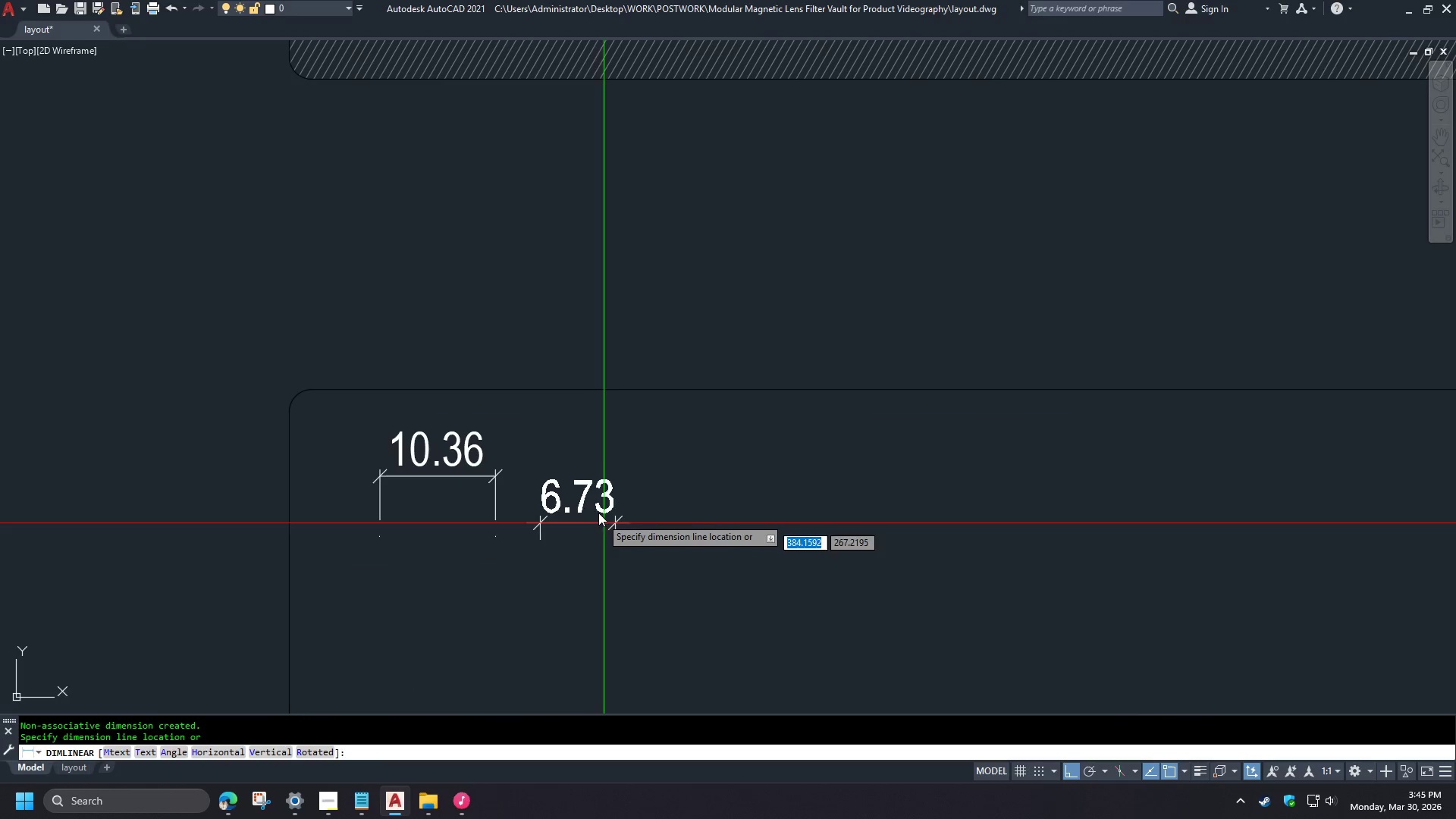 
triple_click([593, 501])
 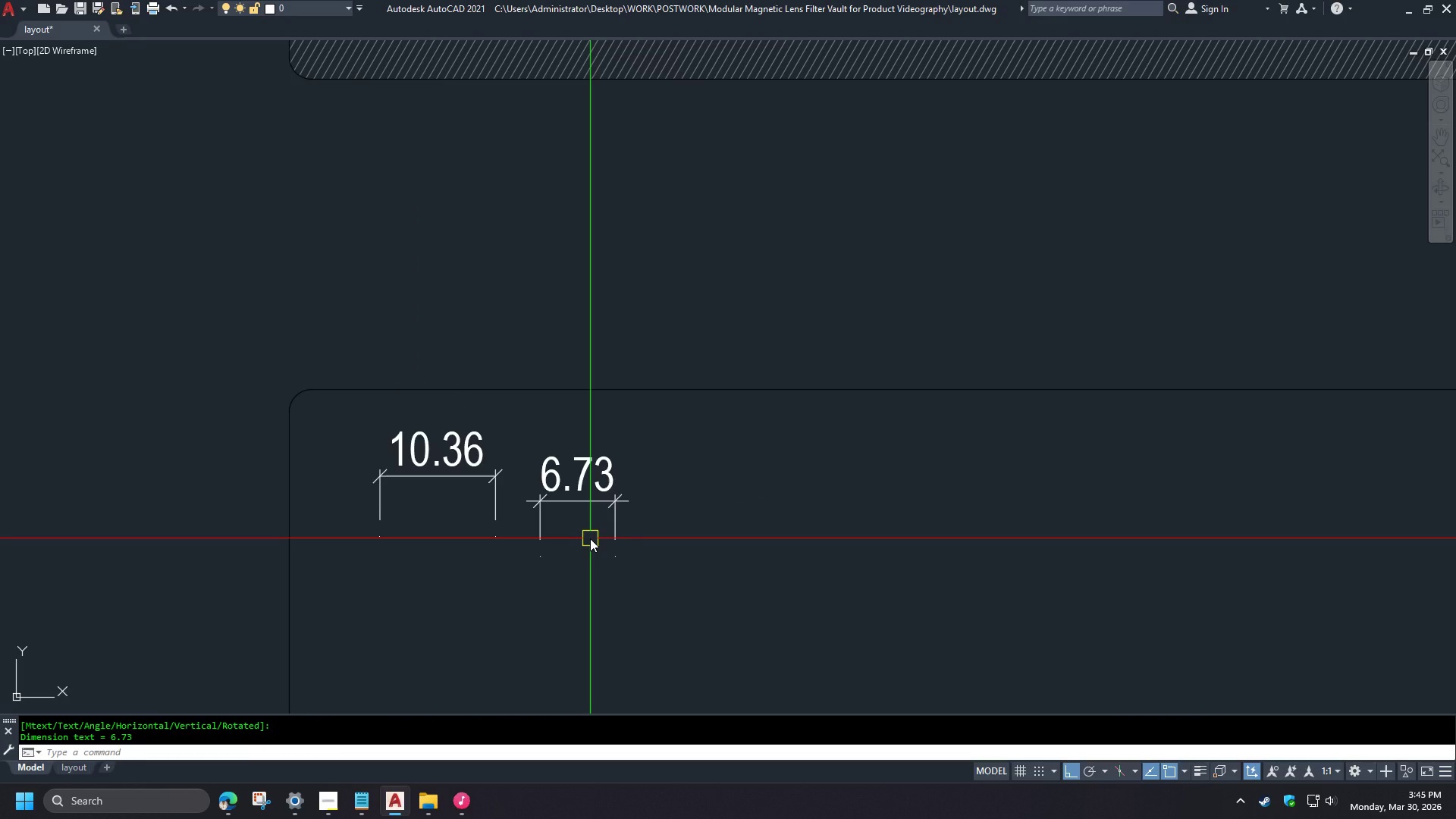 
left_click_drag(start_coordinate=[583, 521], to_coordinate=[583, 510])
 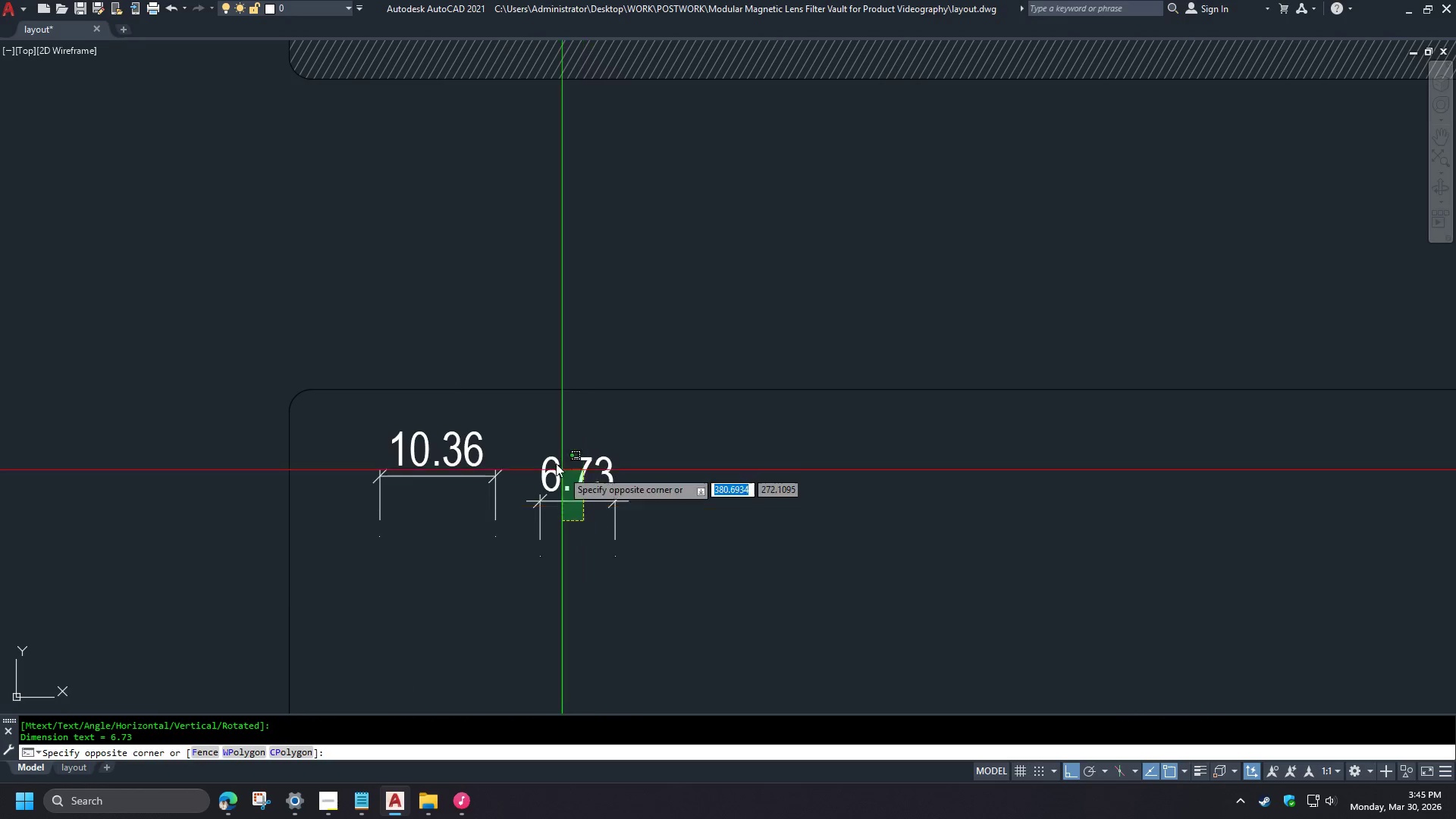 
double_click([555, 463])
 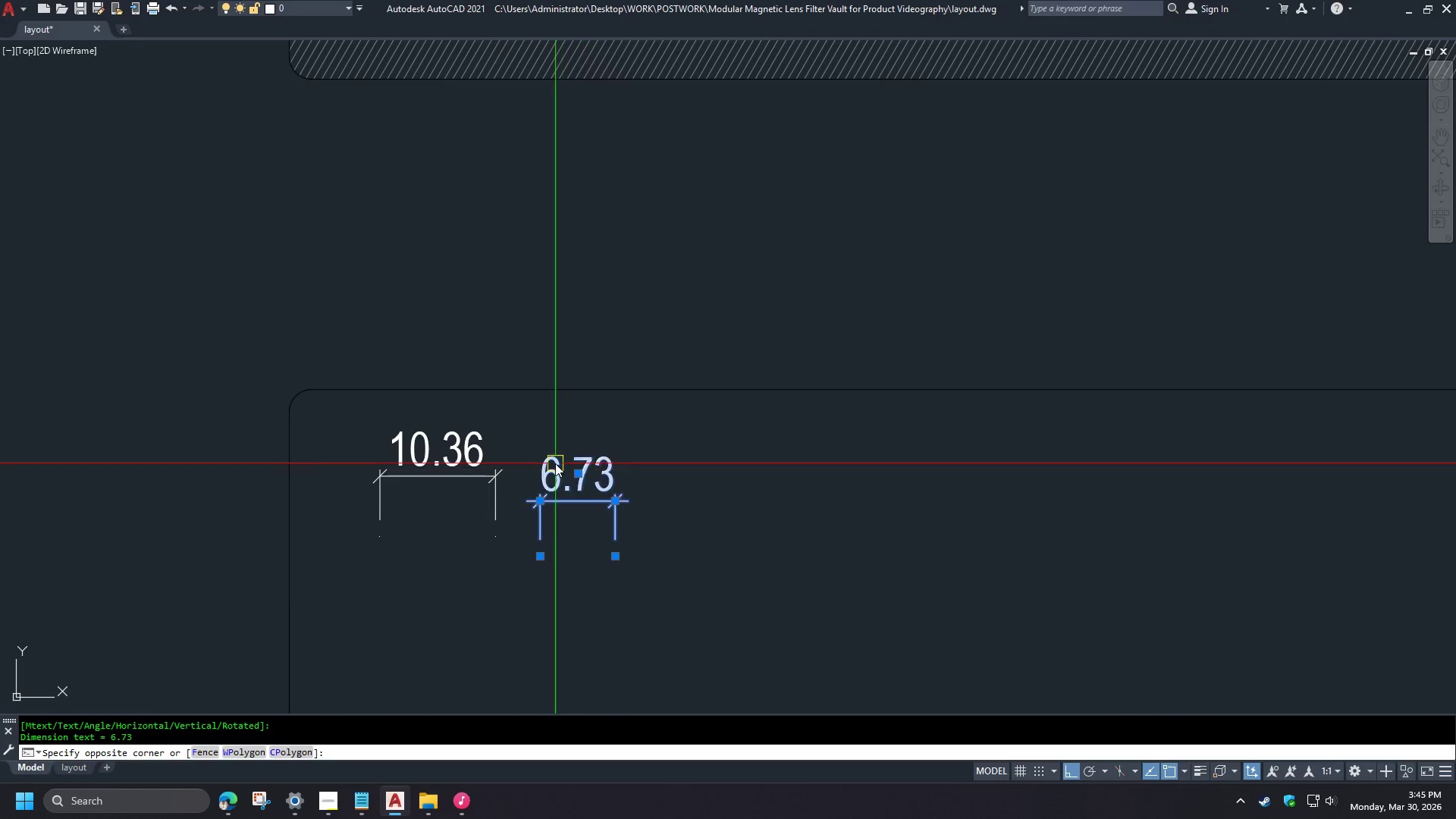 
type(e dli )
 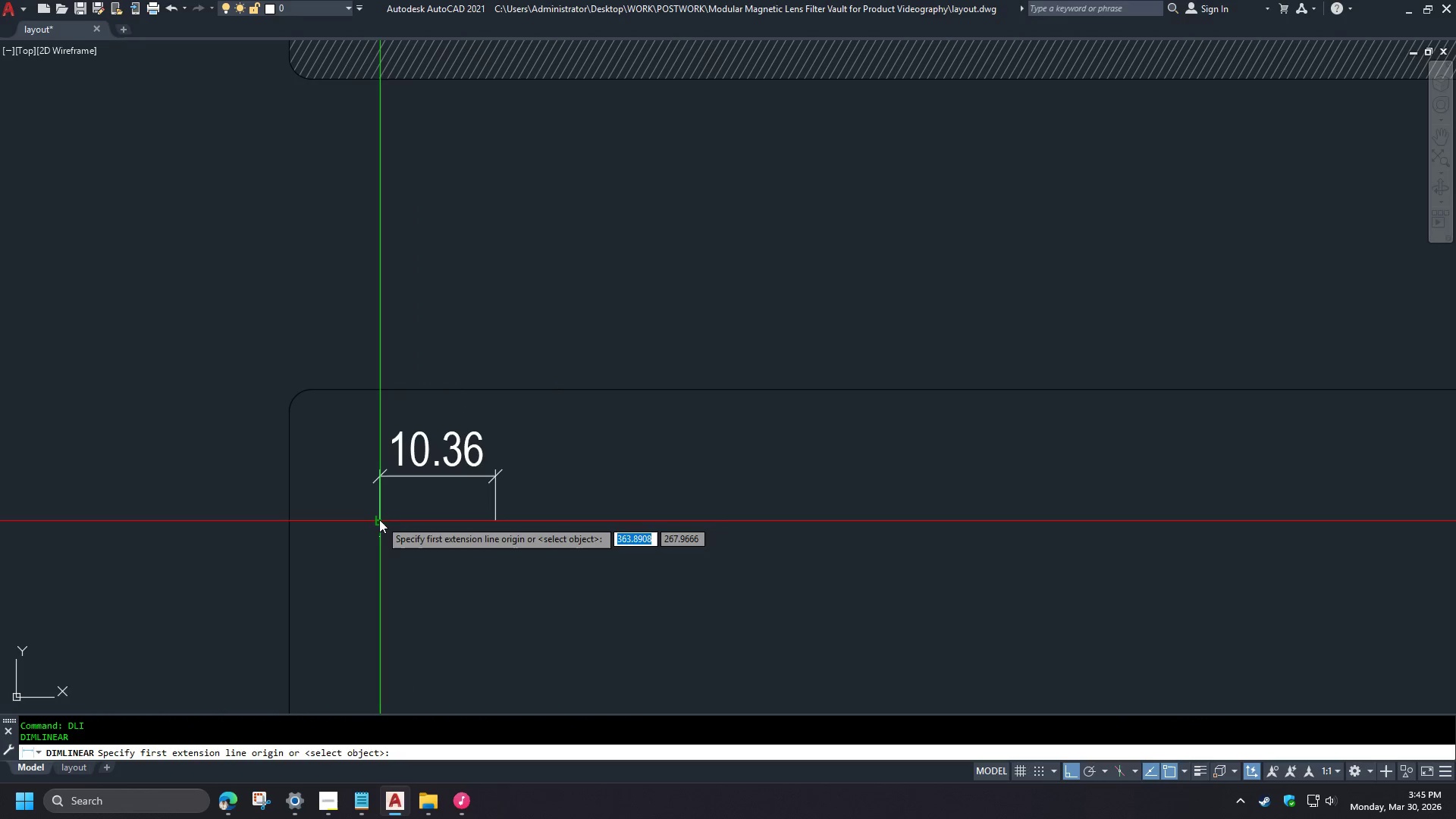 
left_click([379, 519])
 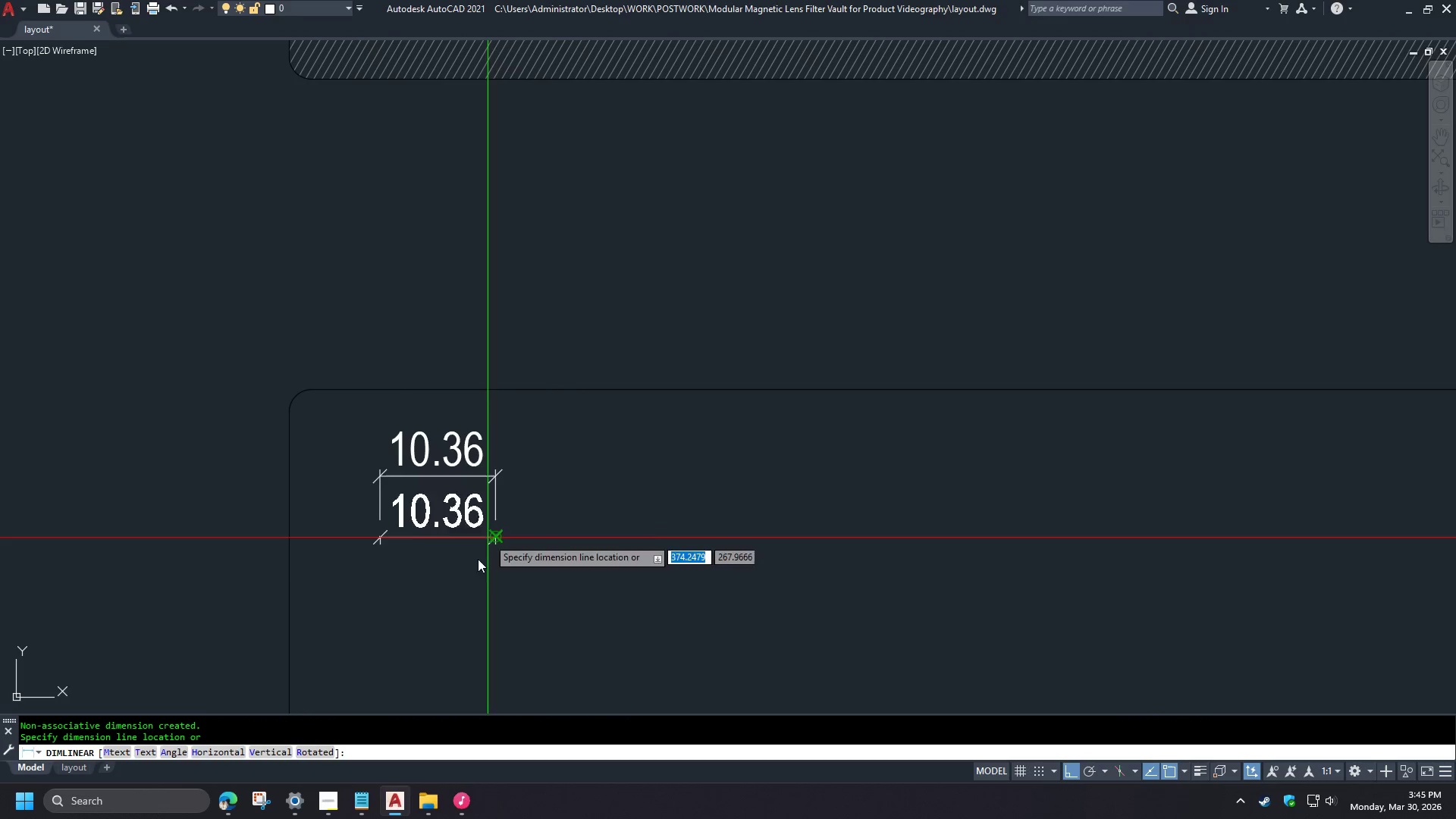 
key(Escape)
type(e dli end )
 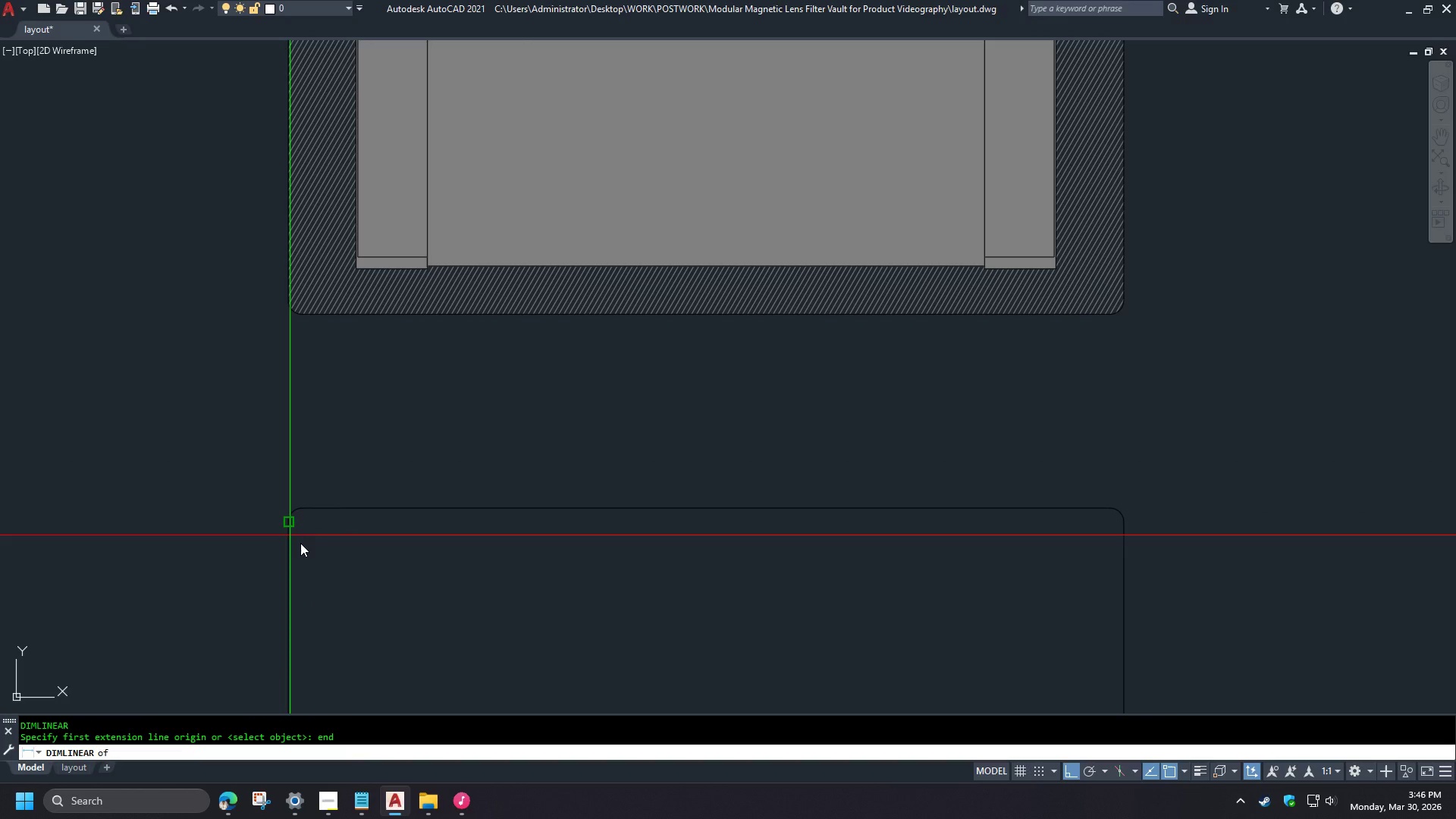 
scroll: coordinate [262, 463], scroll_direction: up, amount: 1.0
 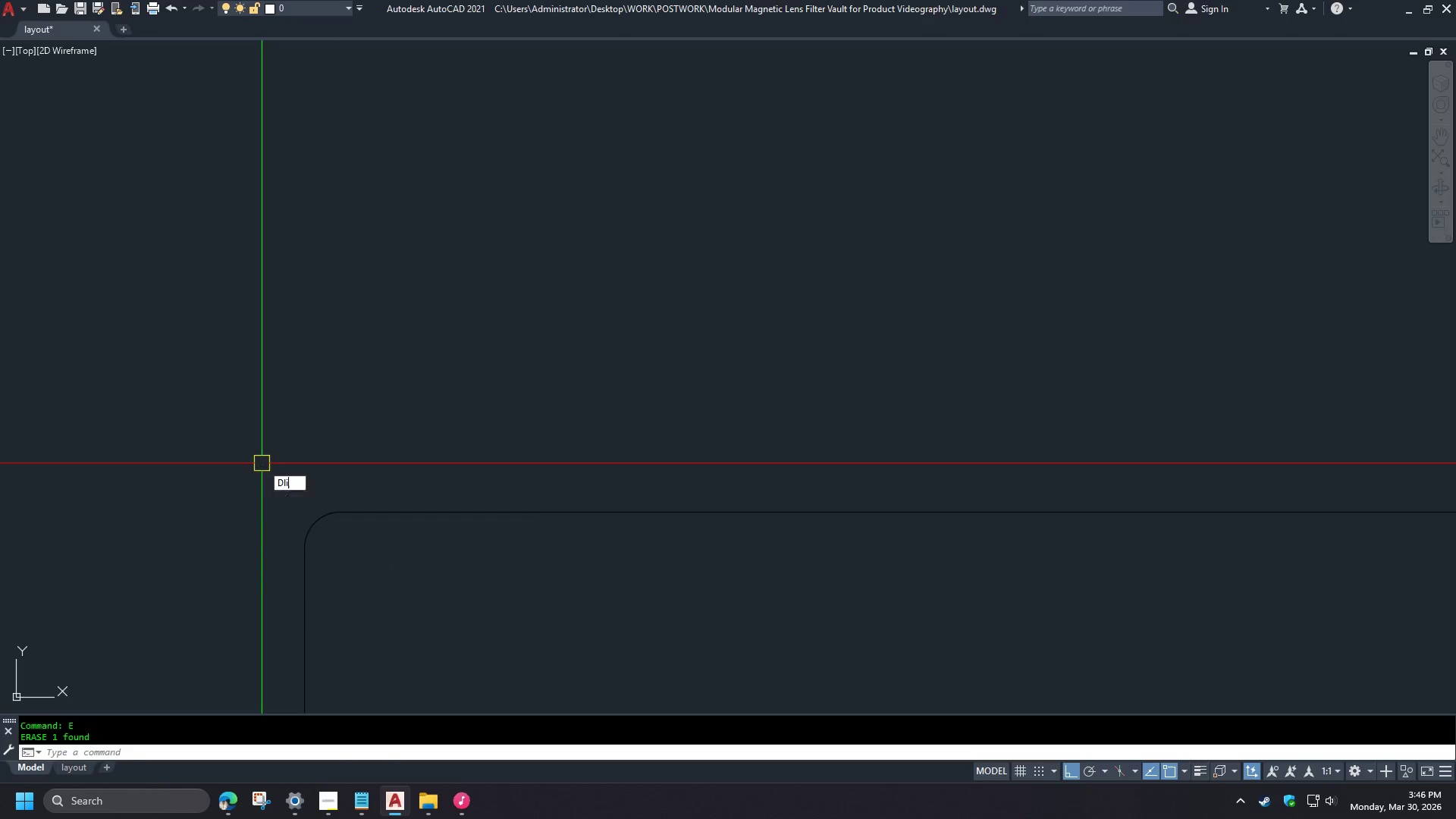 
scroll: coordinate [278, 509], scroll_direction: down, amount: 2.0
 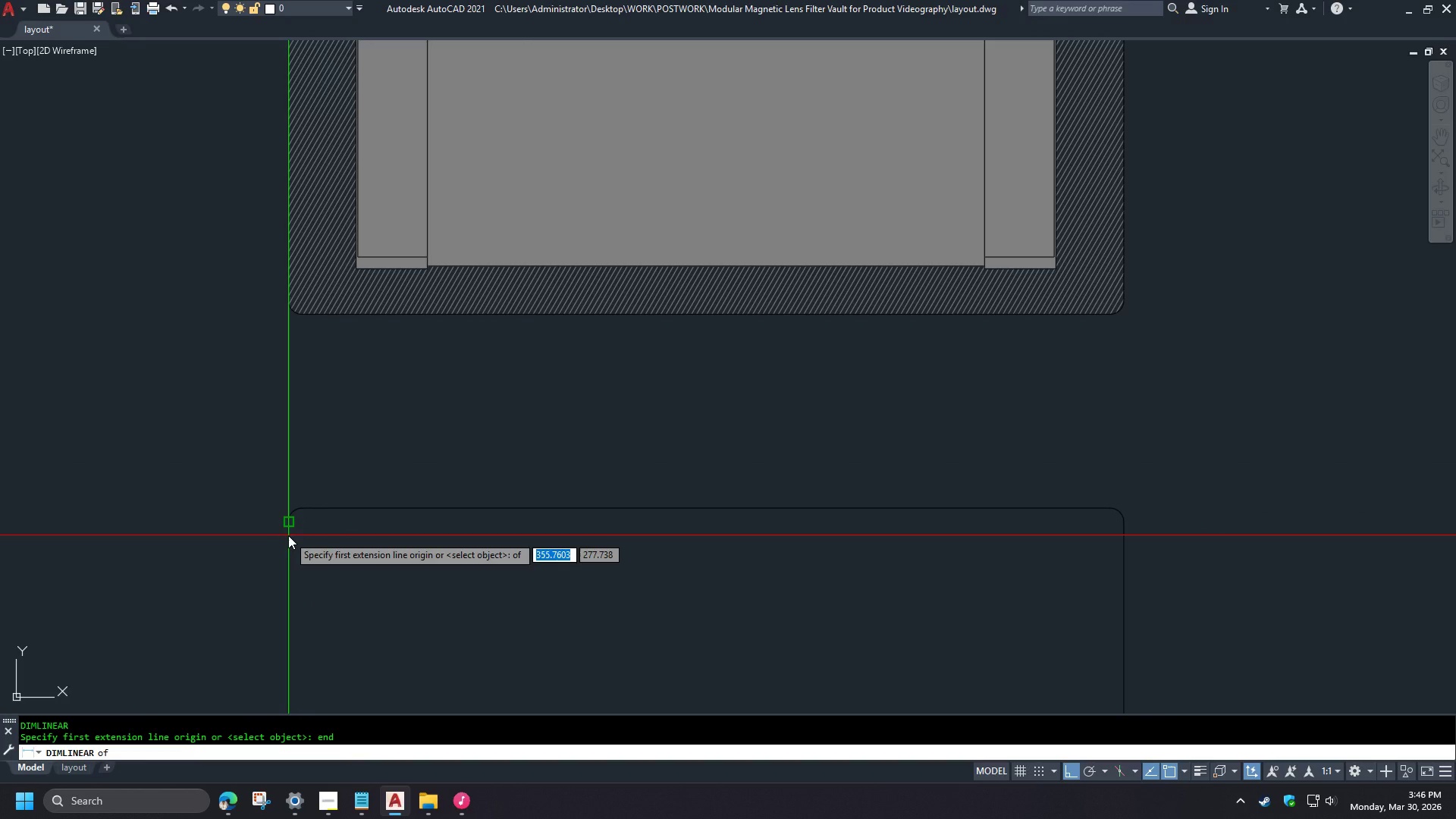 
key(Escape)
 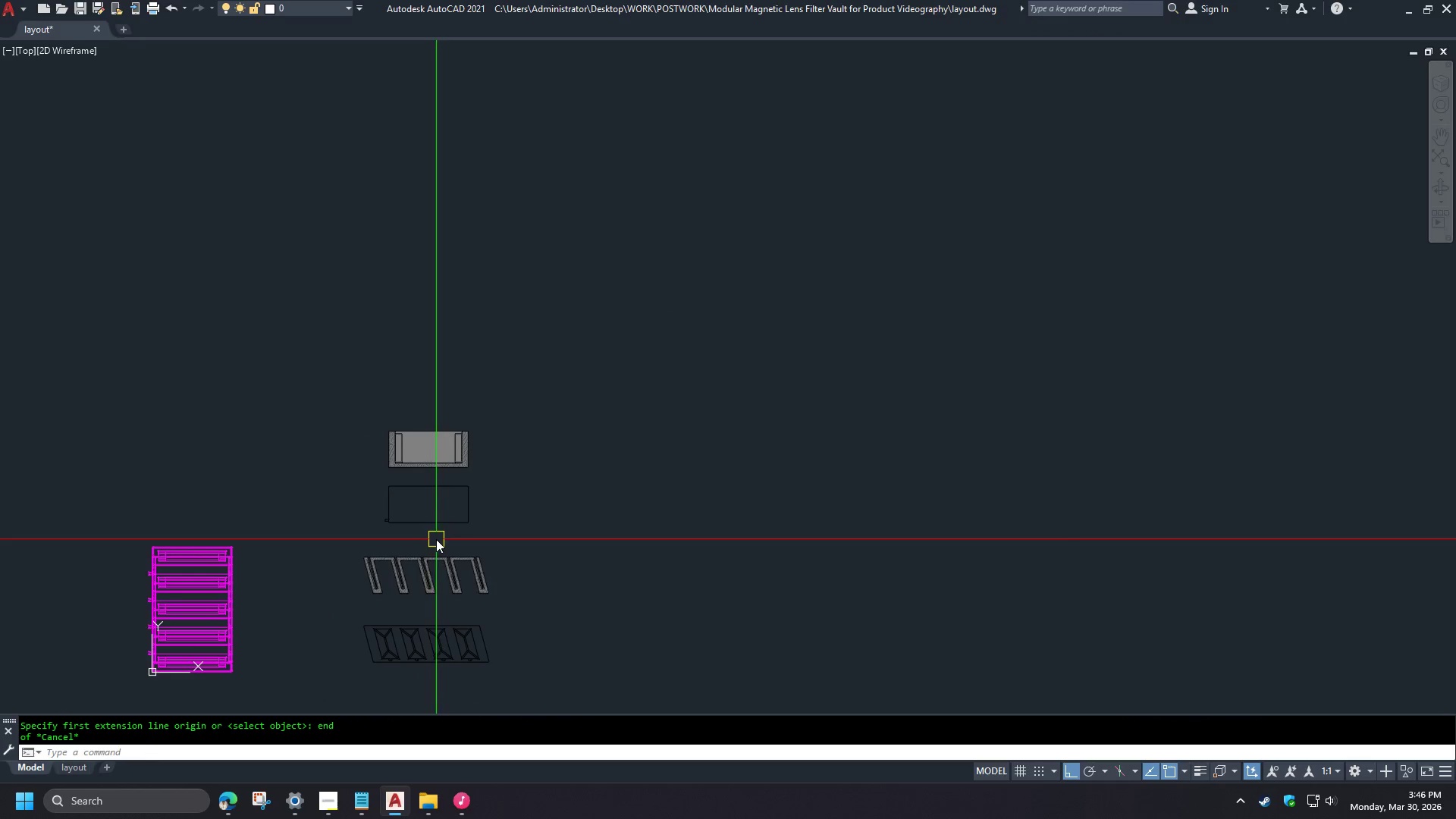 
scroll: coordinate [430, 437], scroll_direction: down, amount: 5.0
 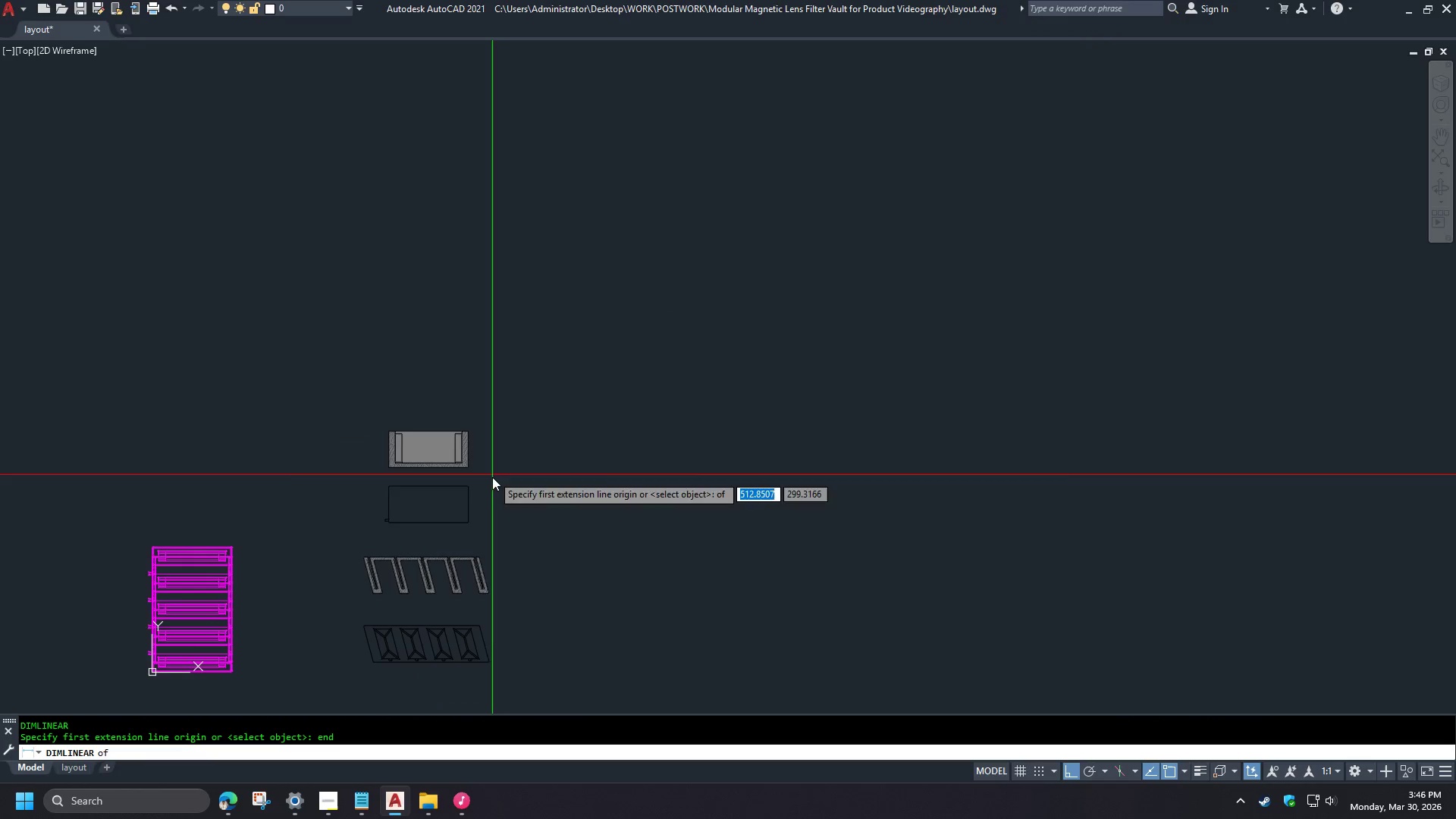 
scroll: coordinate [430, 541], scroll_direction: up, amount: 2.0
 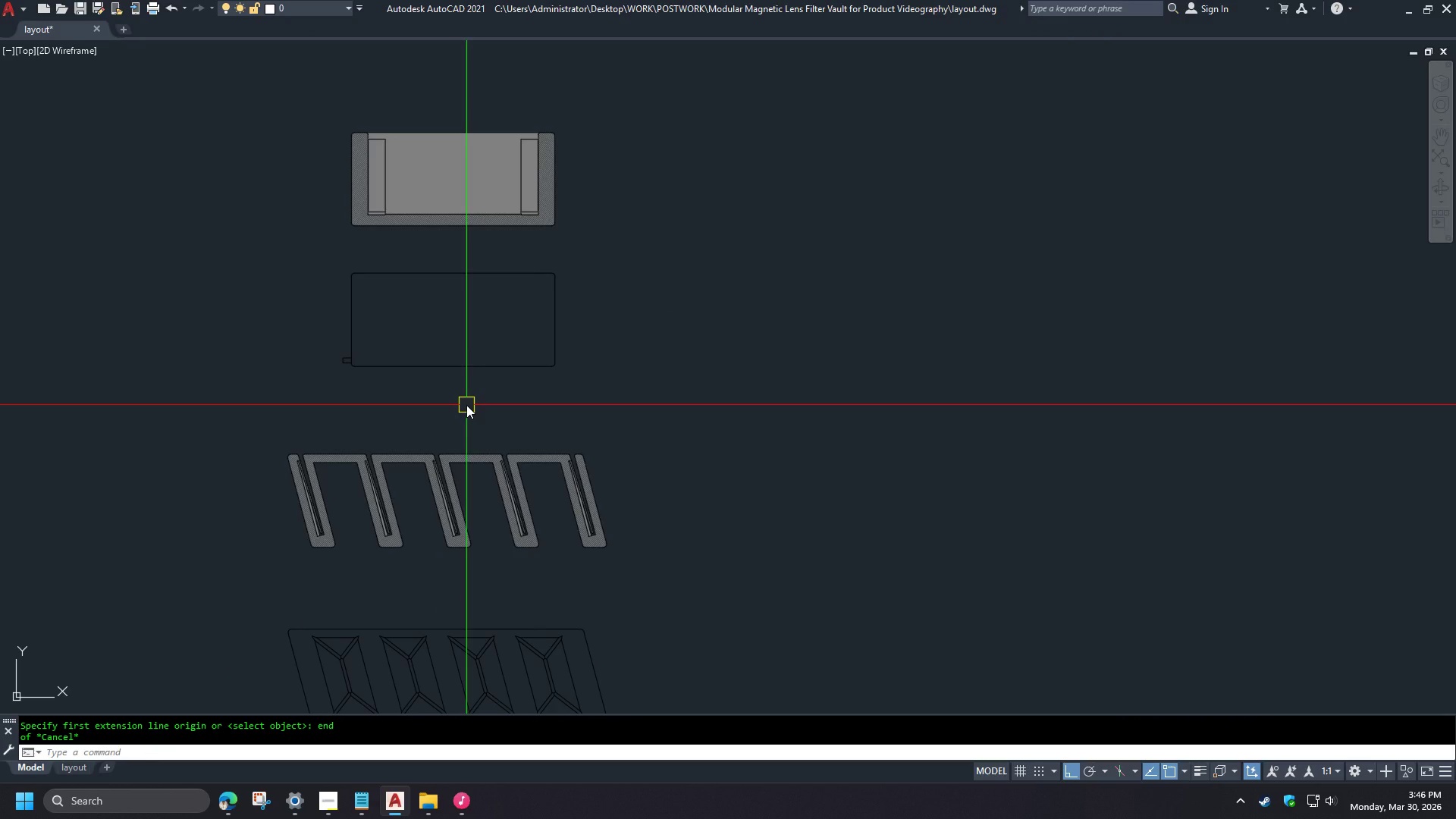 
scroll: coordinate [466, 405], scroll_direction: down, amount: 1.0
 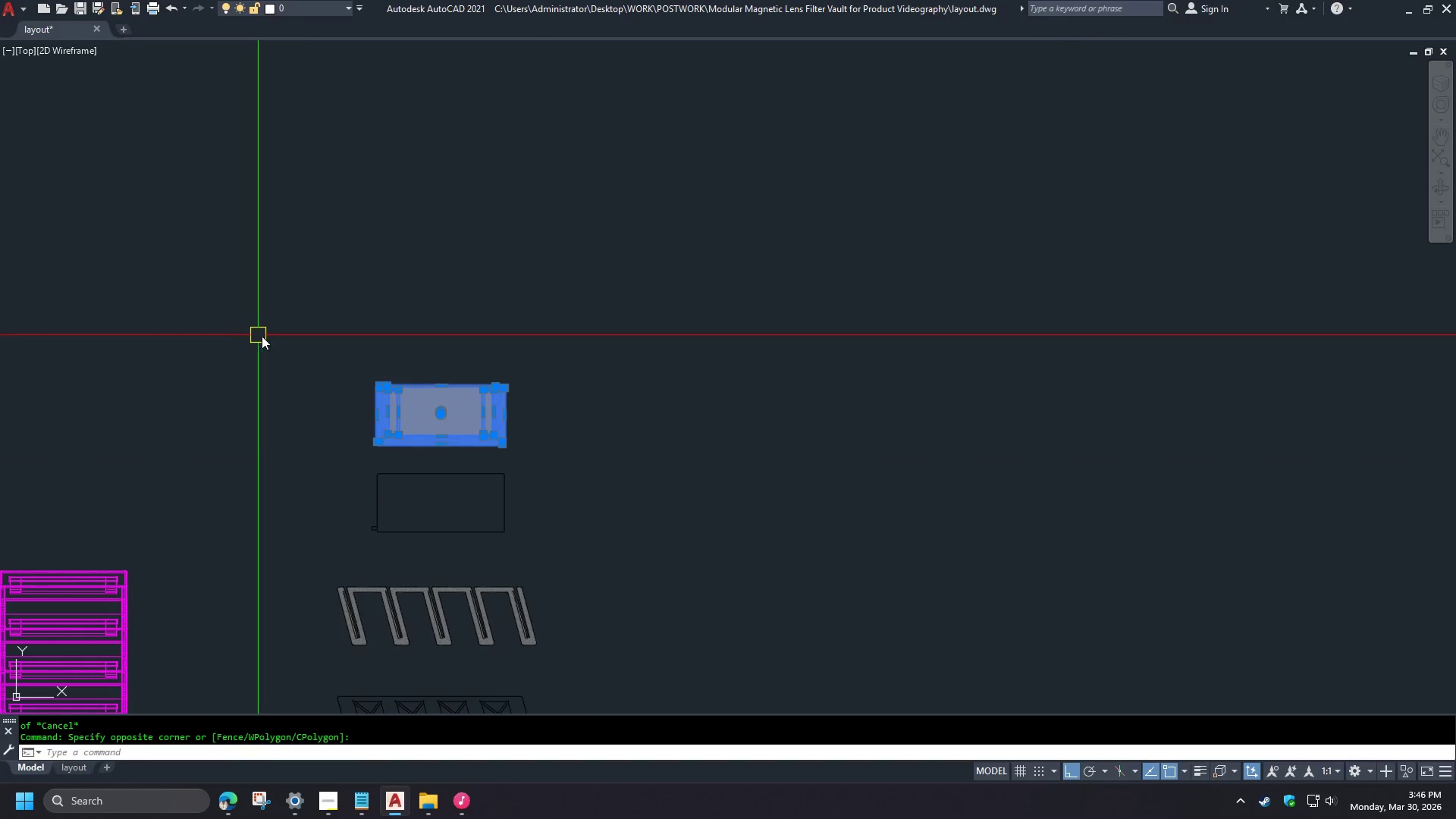 
key(M)
 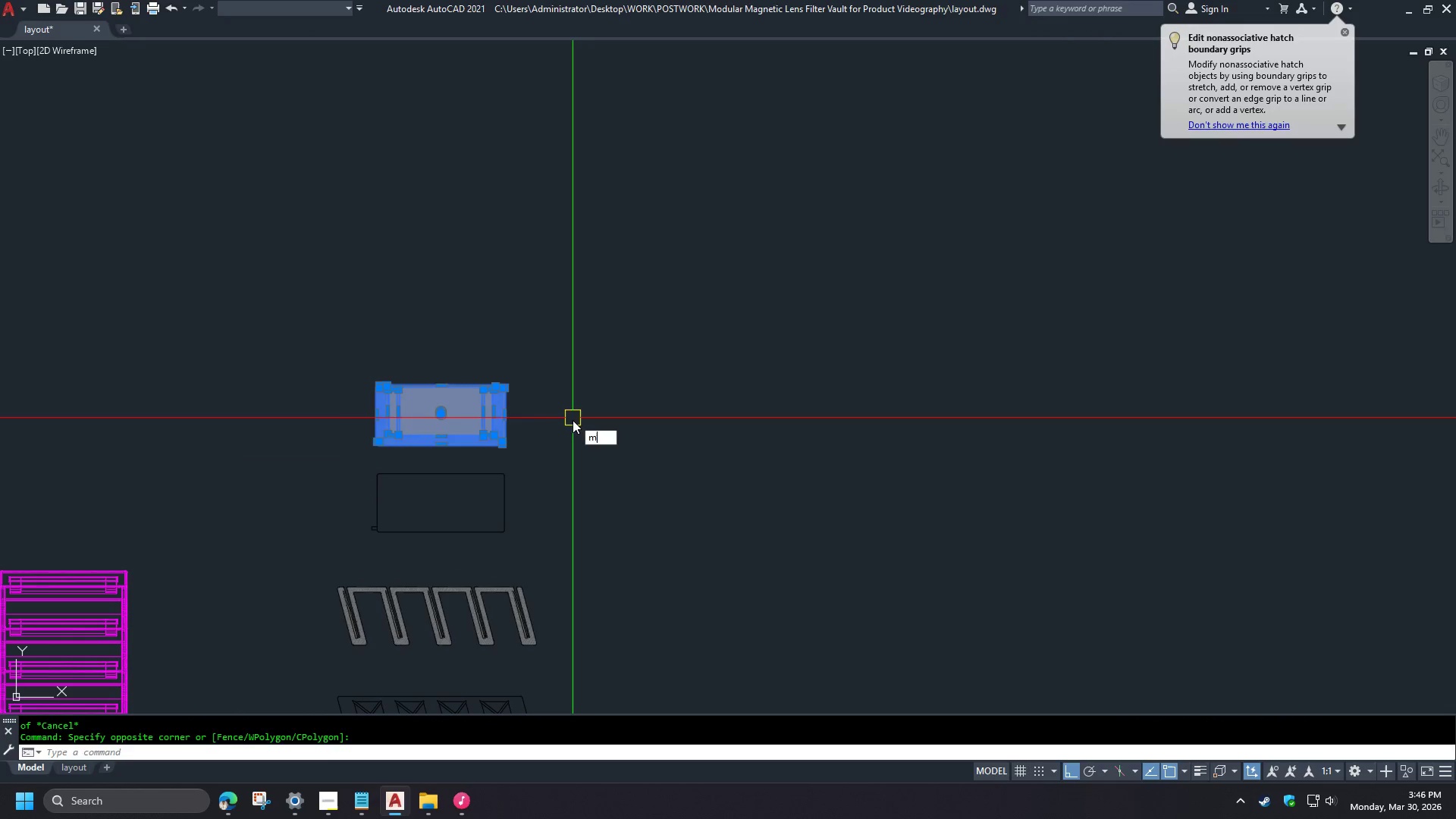 
key(Space)
 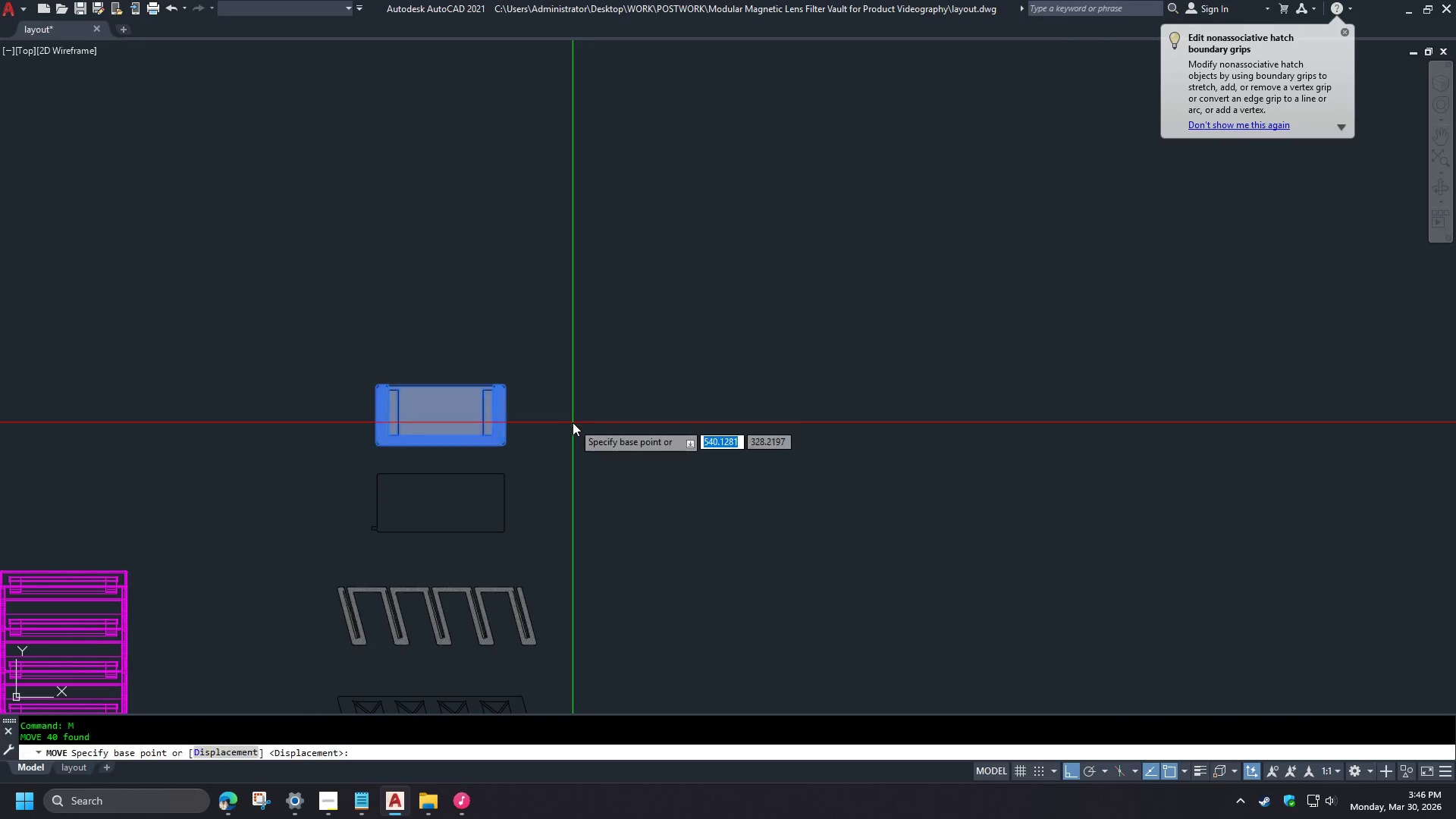 
left_click([573, 422])
 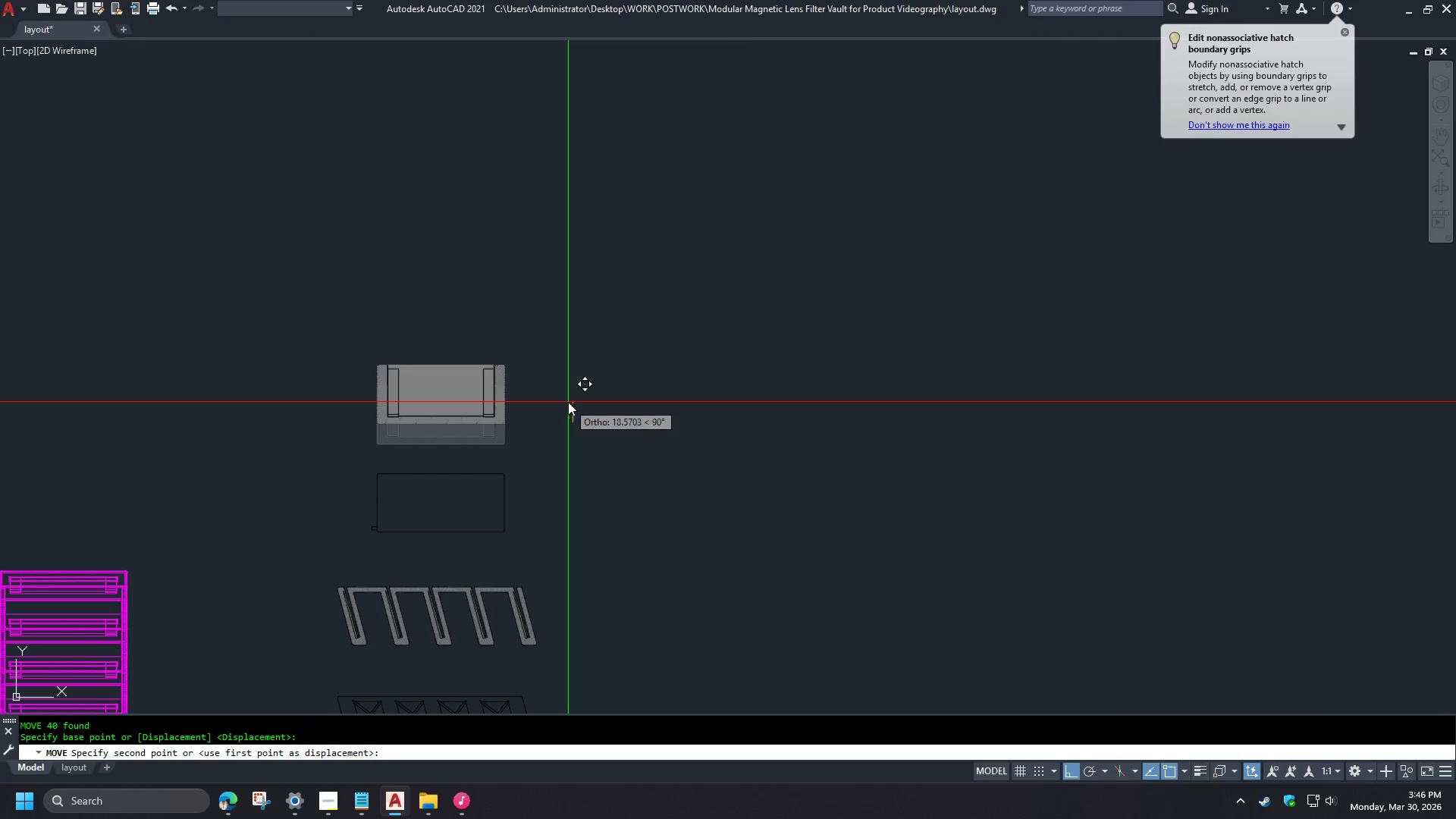 
left_click([568, 402])
 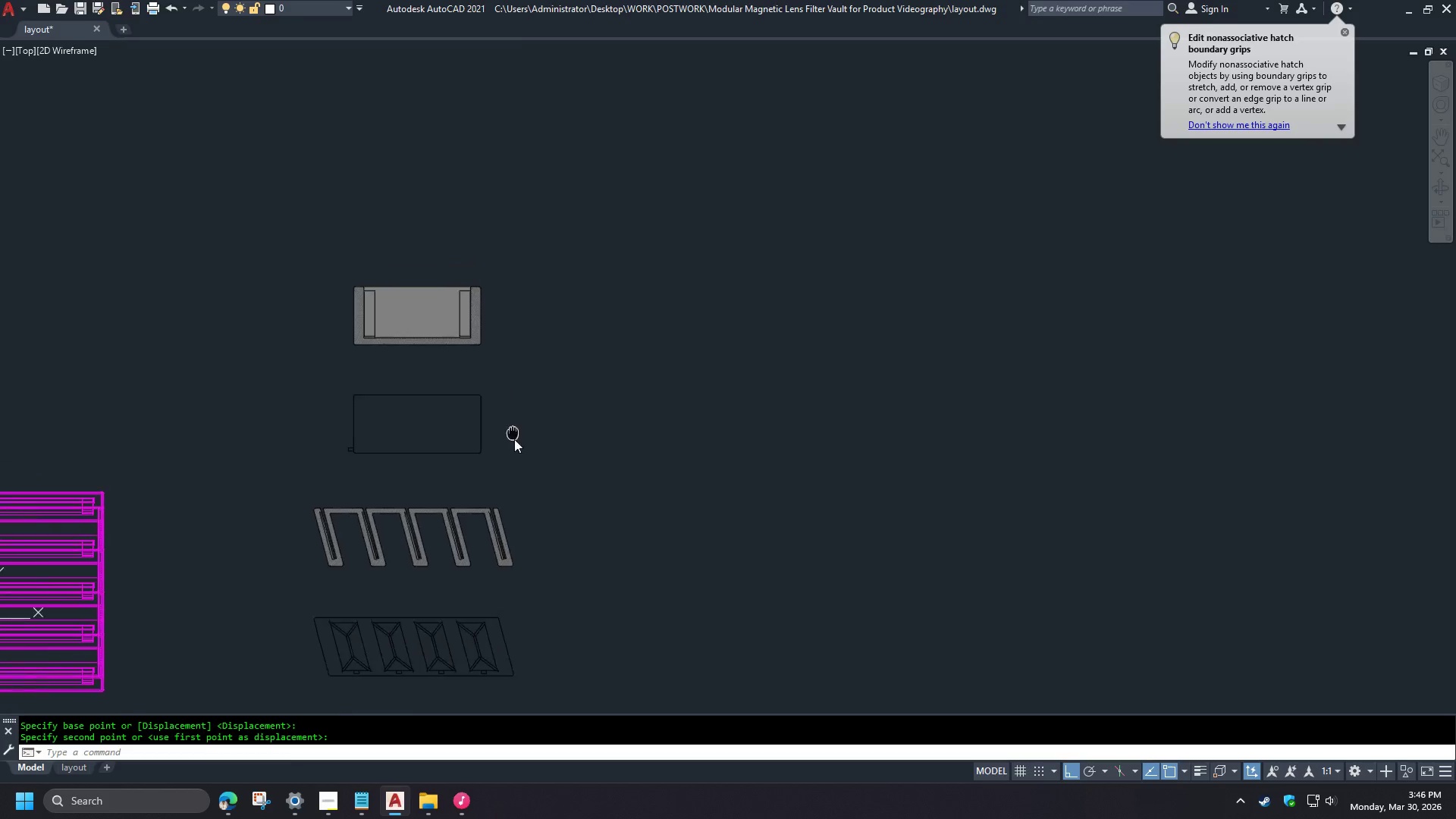 
type(dli end )
 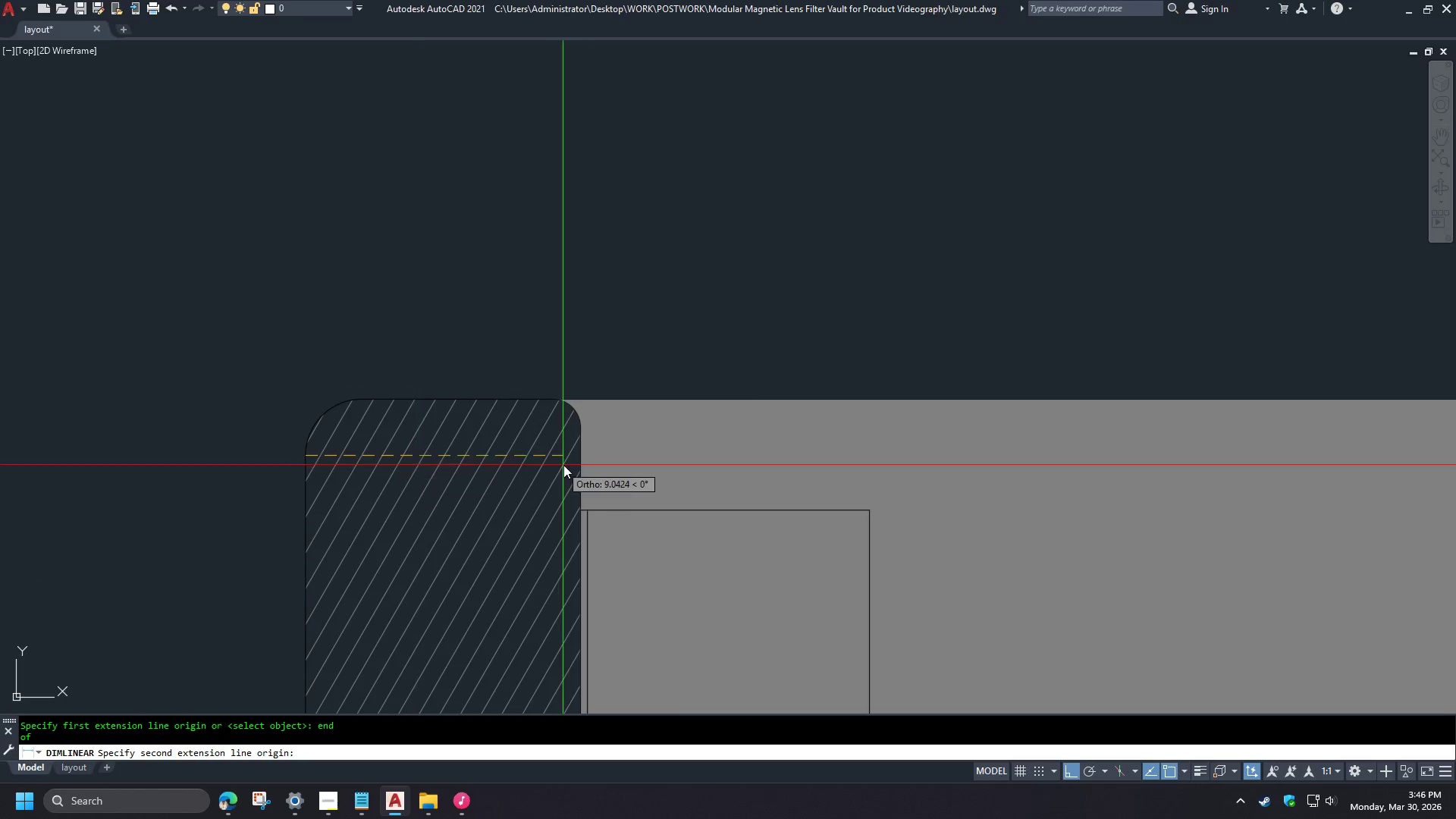 
scroll: coordinate [312, 286], scroll_direction: up, amount: 5.0
 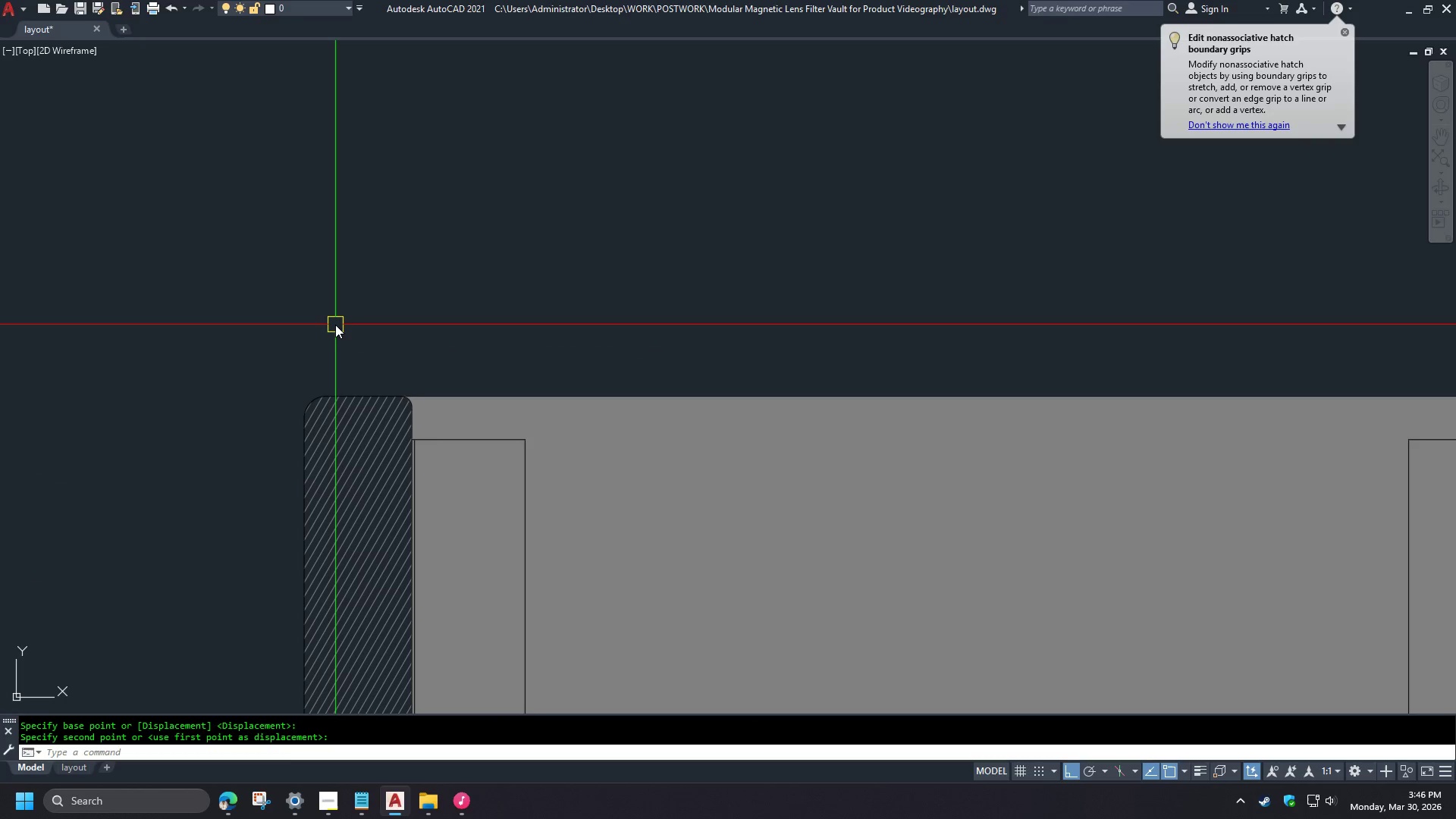 
left_click([313, 464])
 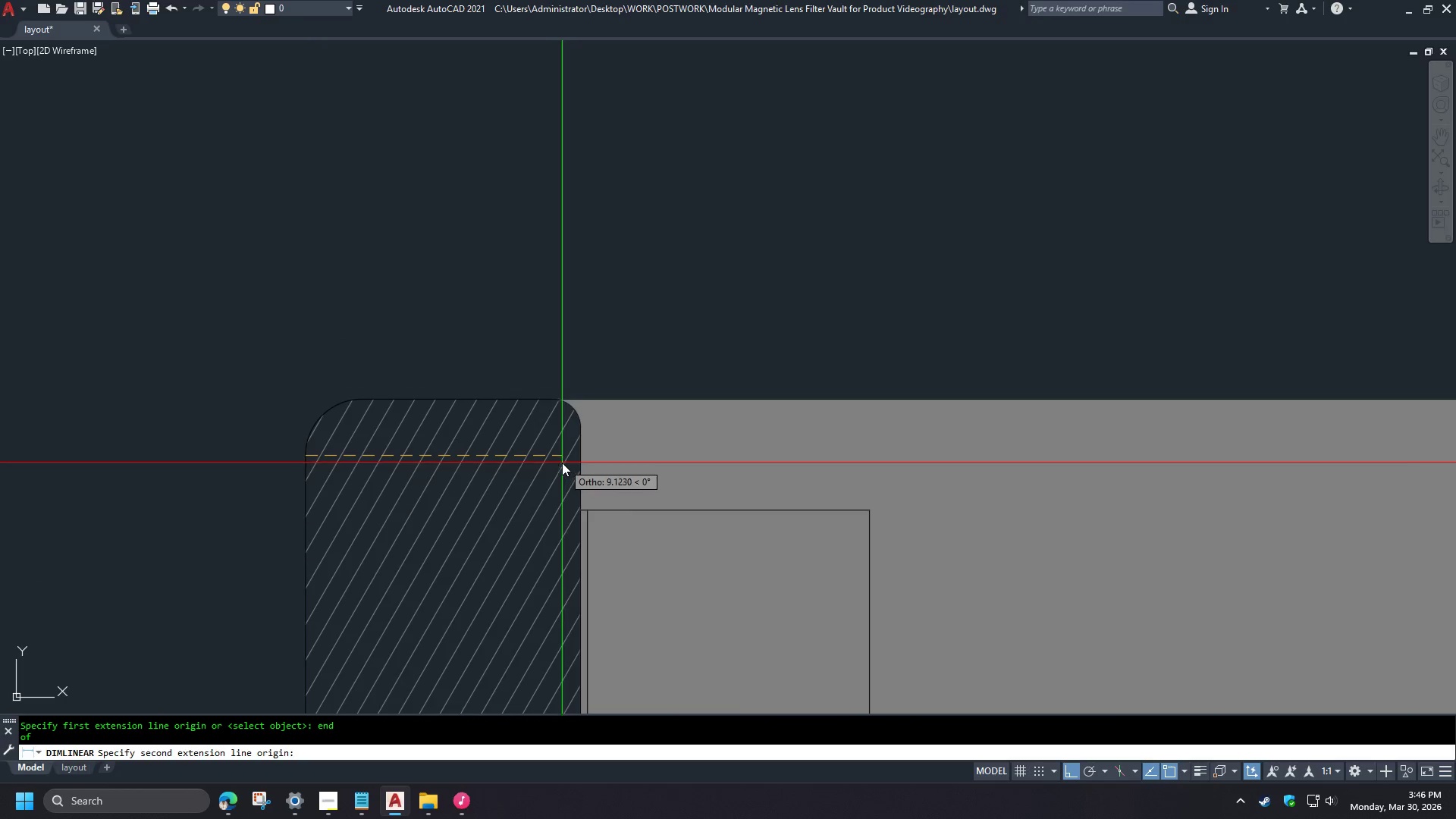 
key(E)
 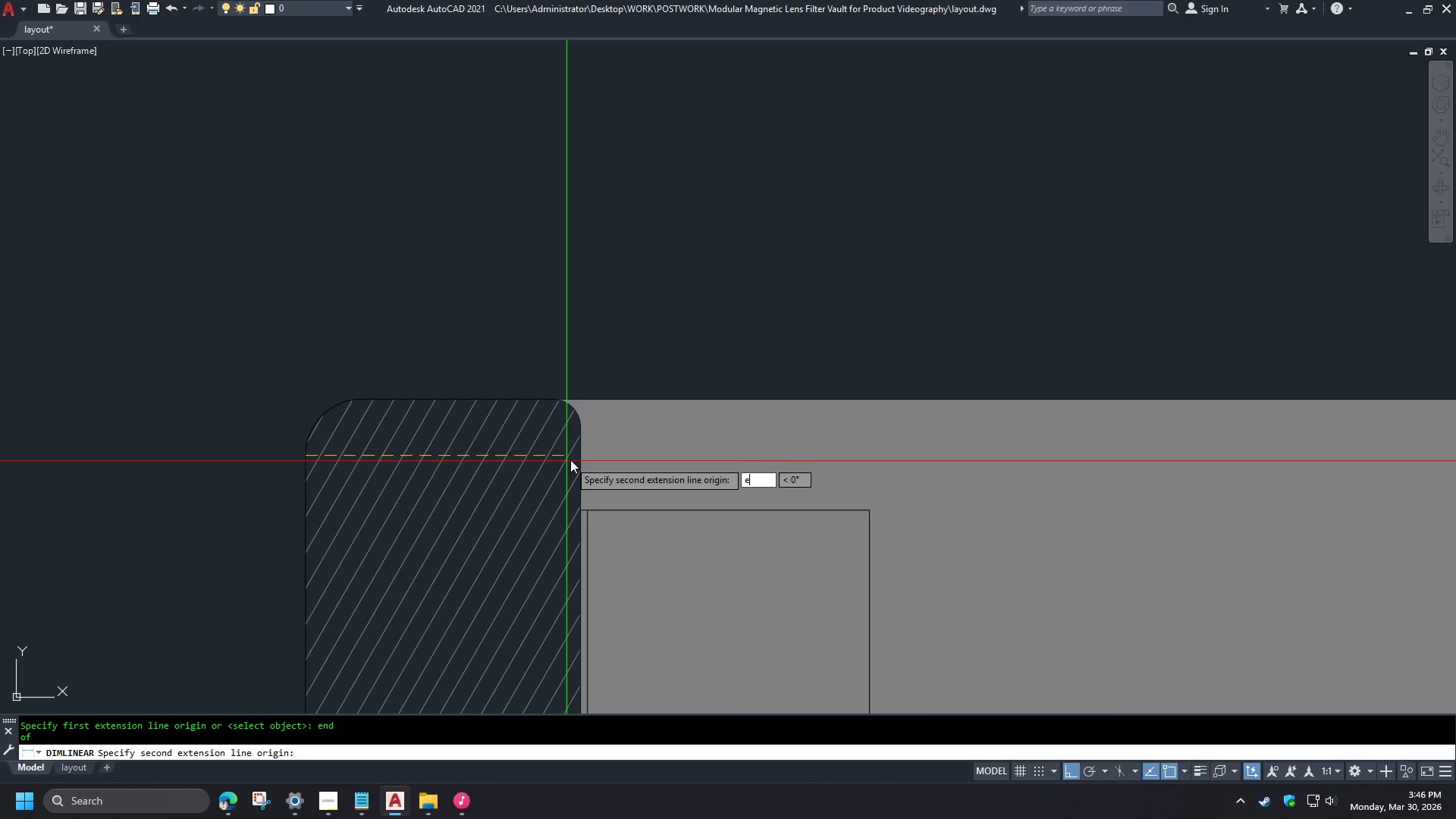 
type(nd )
 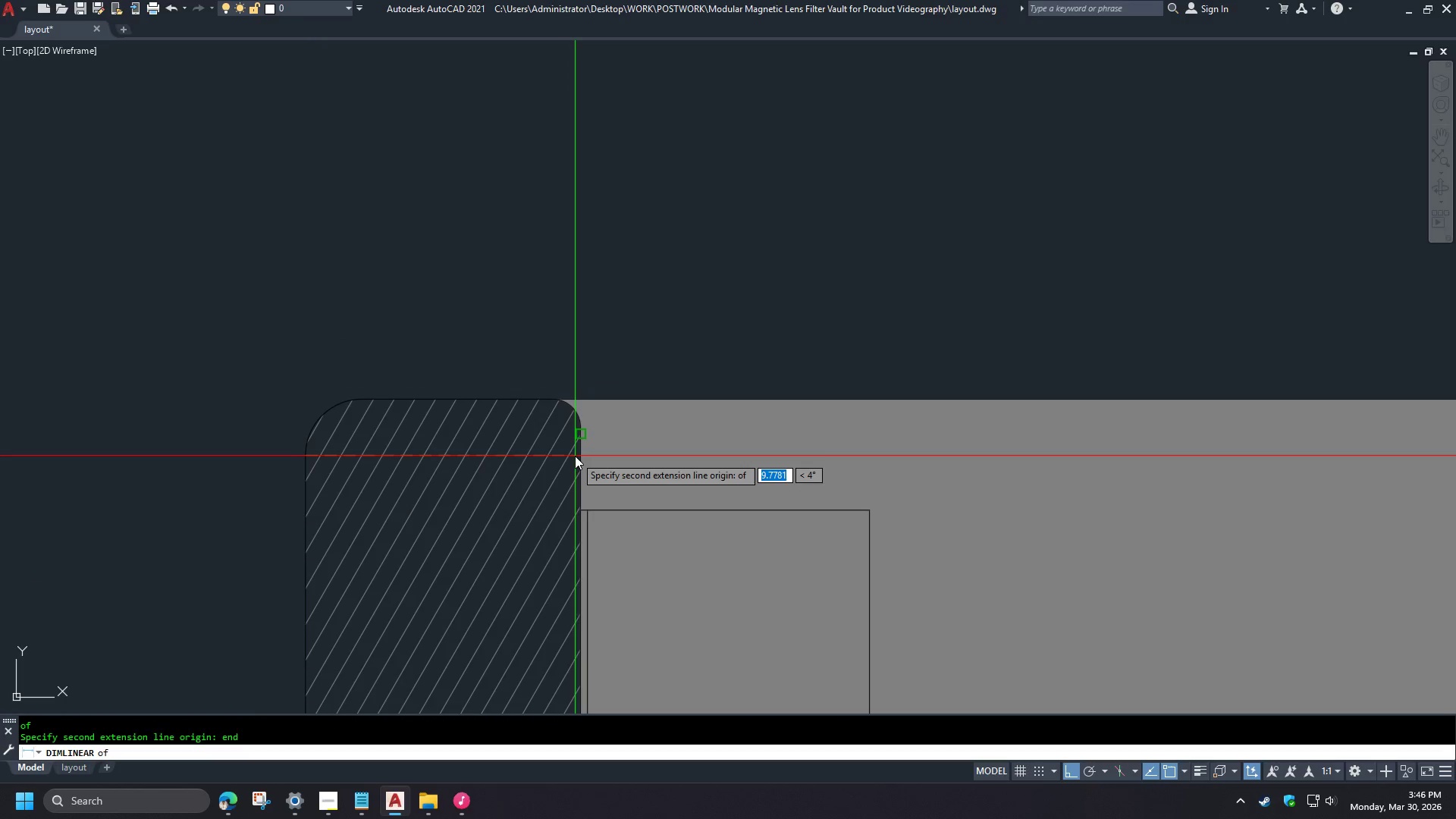 
scroll: coordinate [302, 406], scroll_direction: up, amount: 2.0
 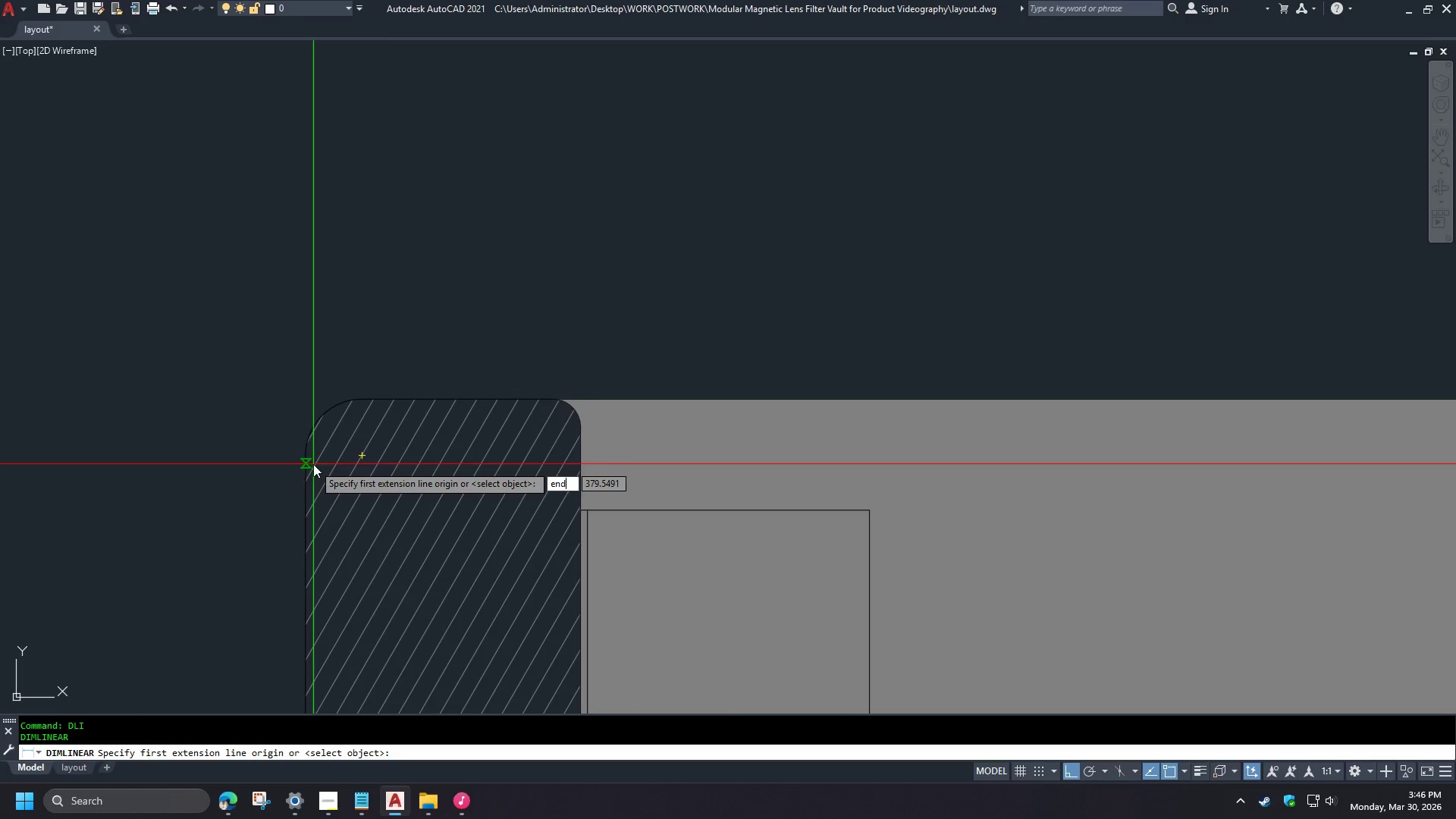 
left_click([575, 456])
 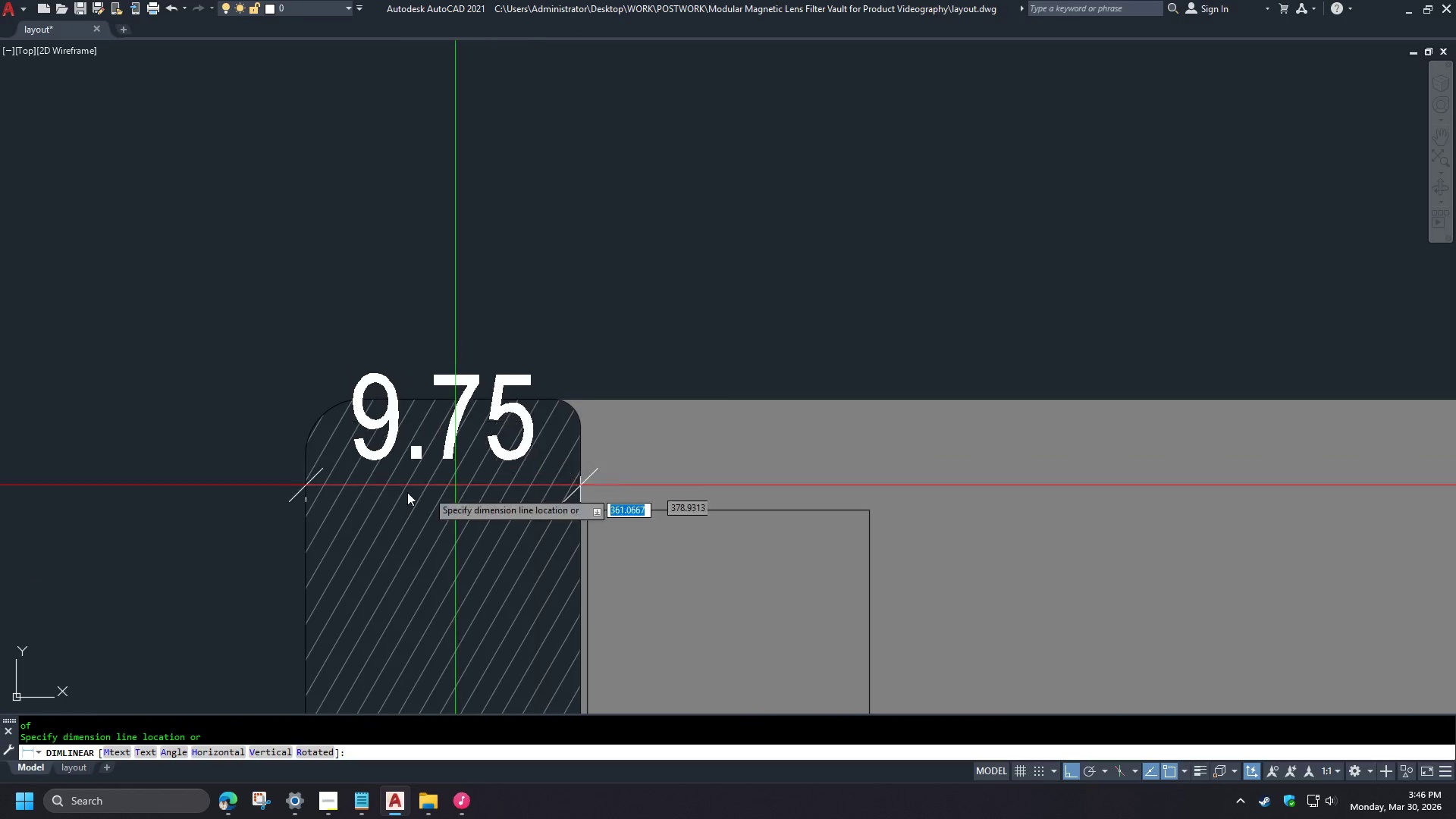 
scroll: coordinate [396, 483], scroll_direction: down, amount: 2.0
 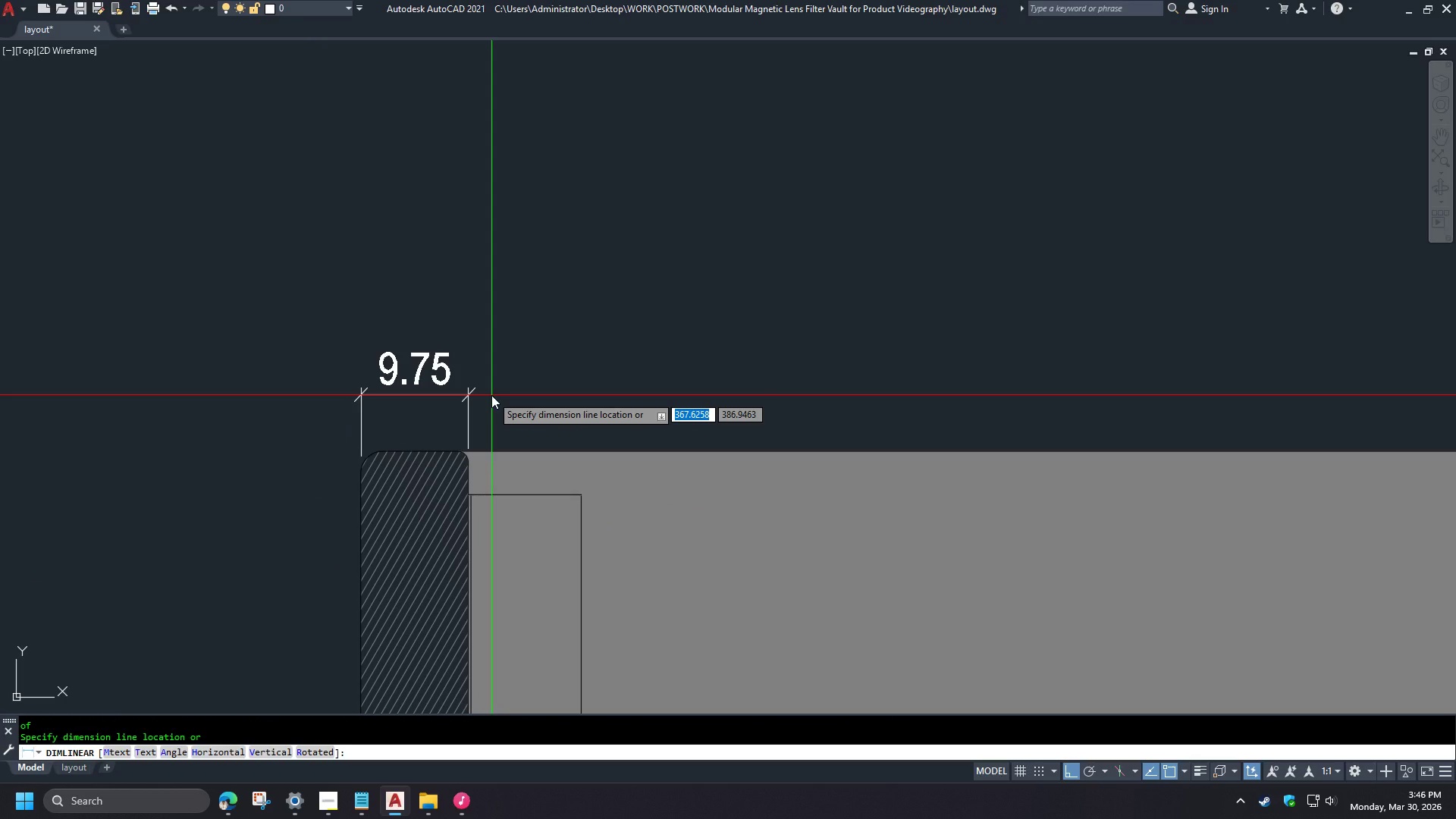 
wait(5.85)
 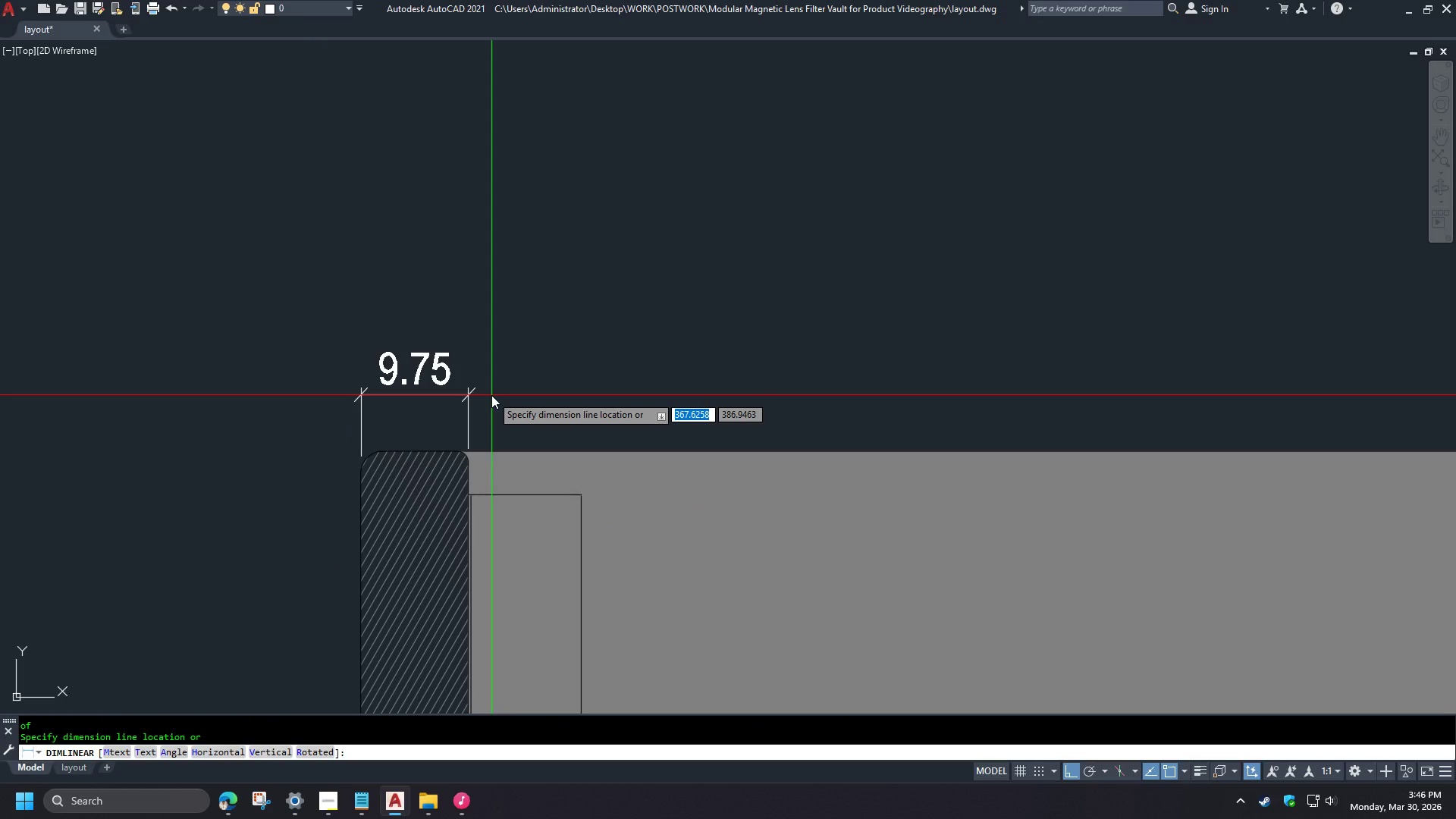 
left_click([487, 368])
 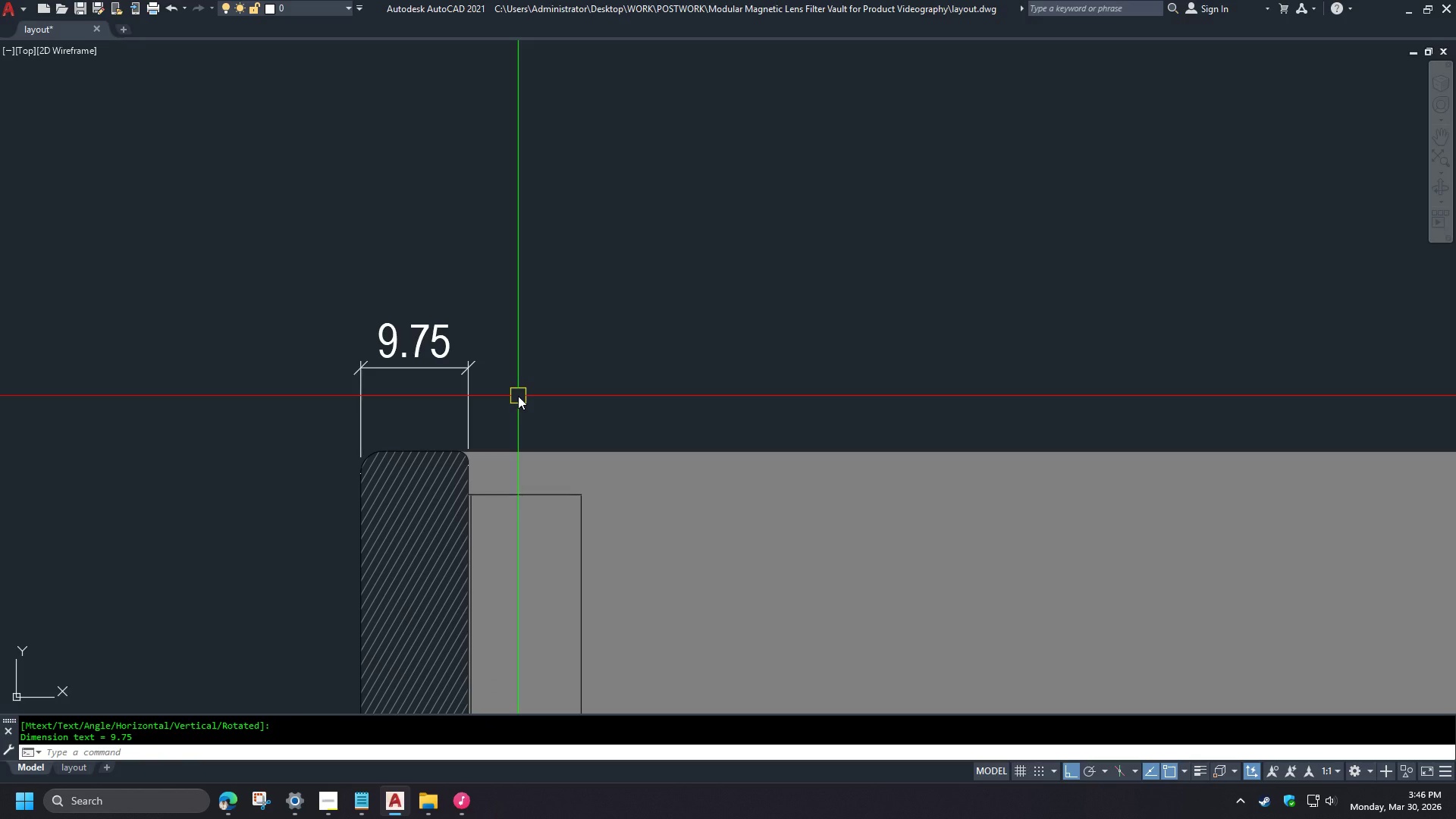 
type(dco )
 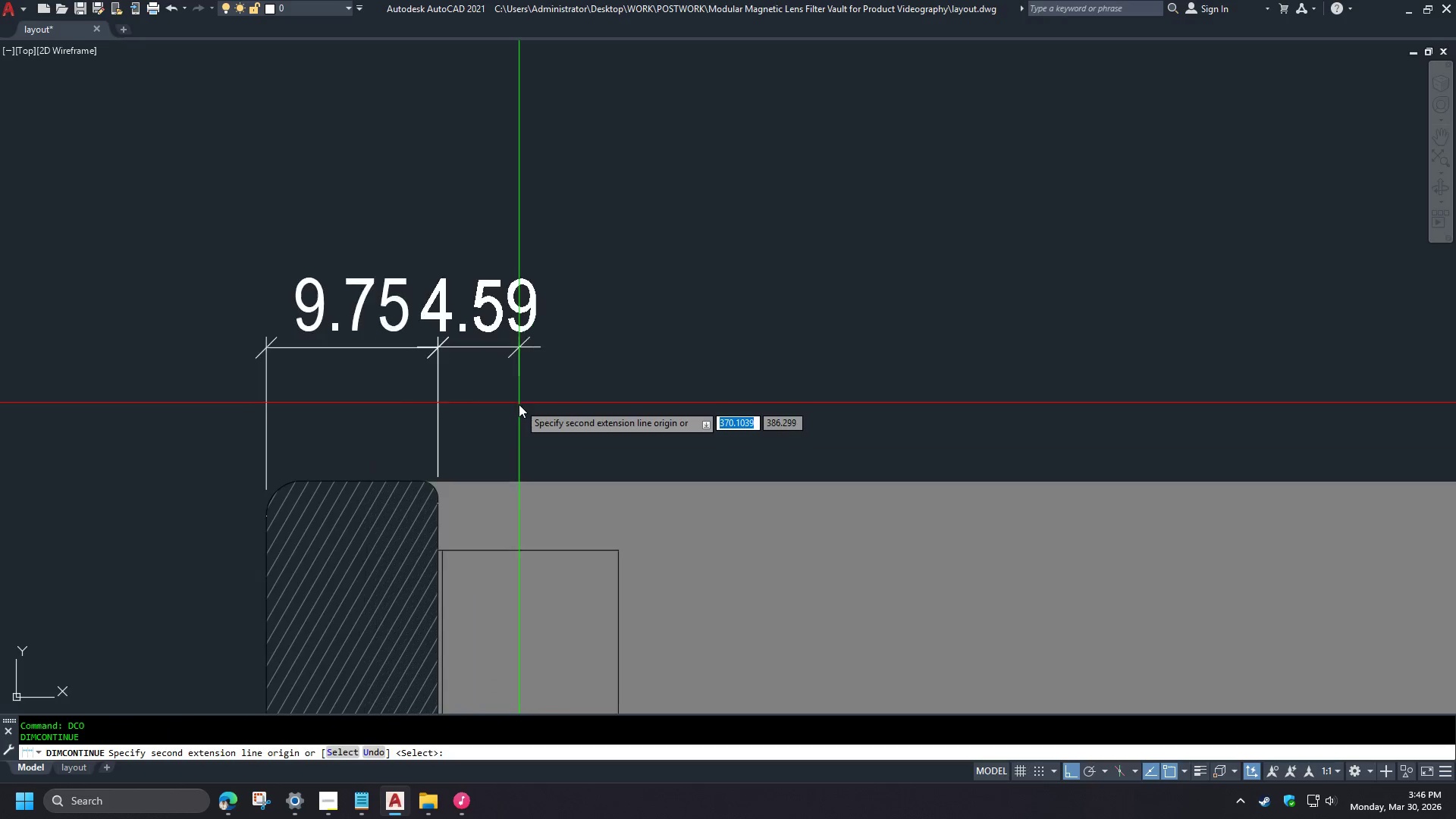 
left_click([447, 553])
 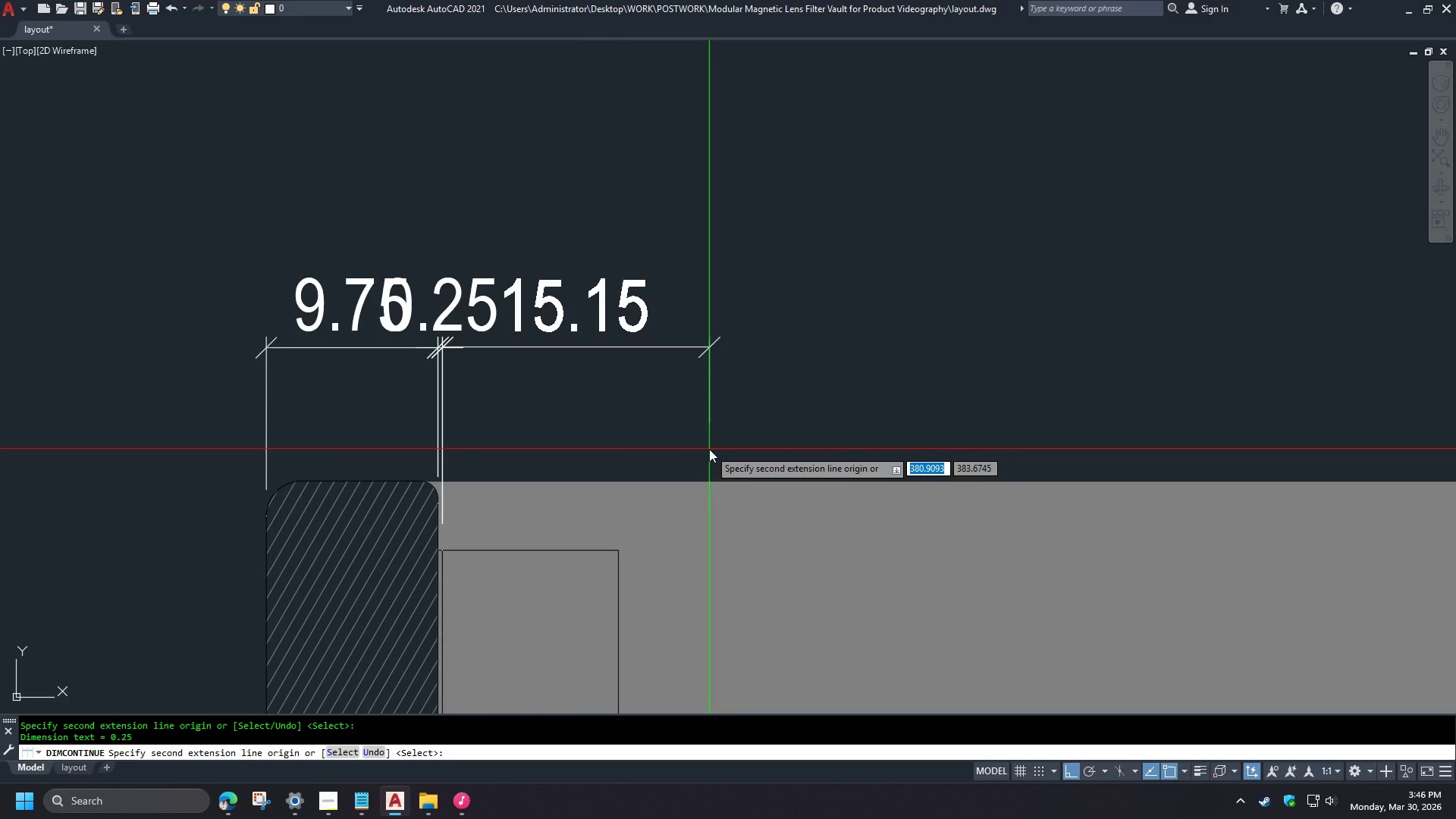 
scroll: coordinate [519, 403], scroll_direction: up, amount: 1.0
 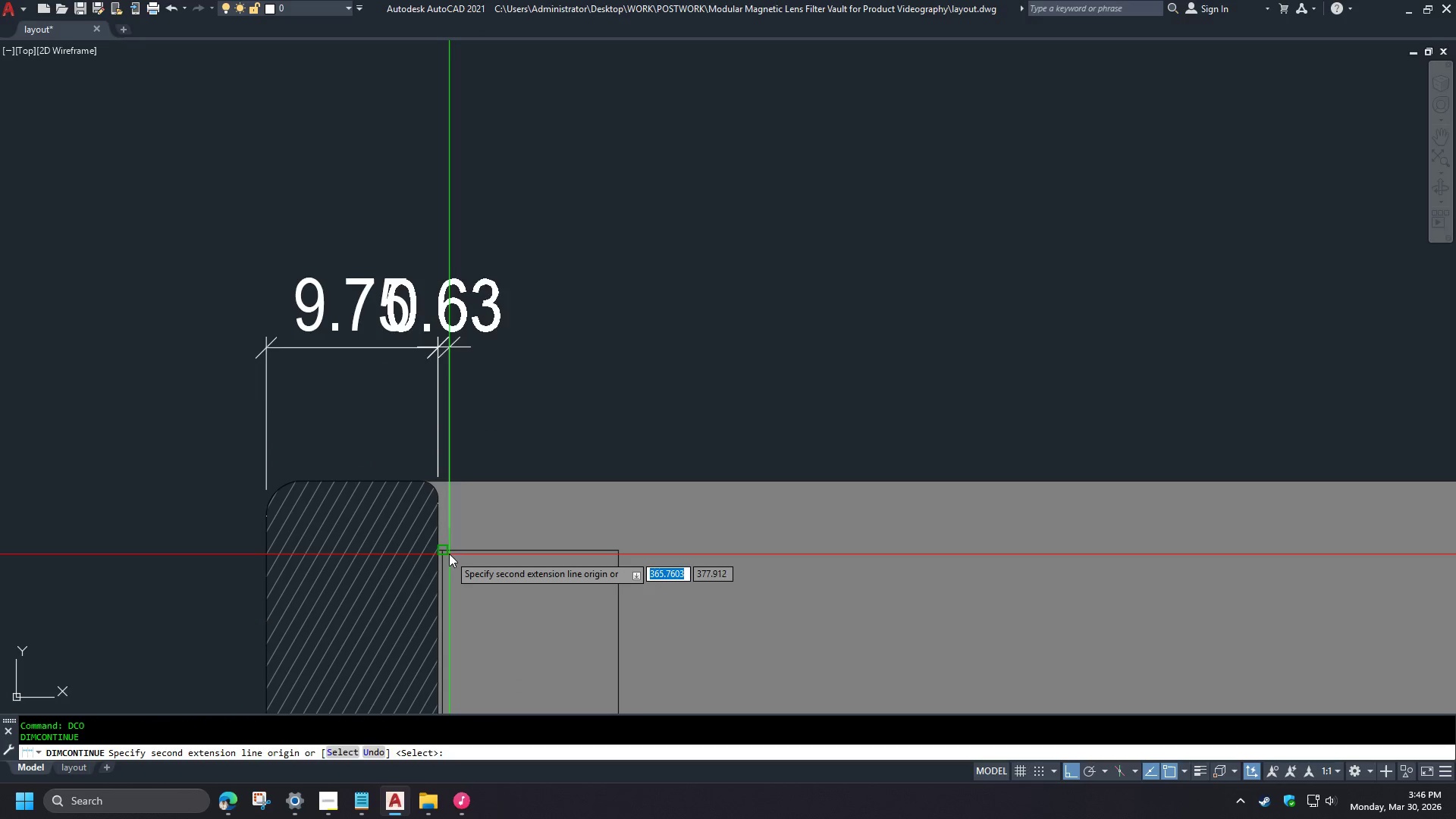 
type(  di )
 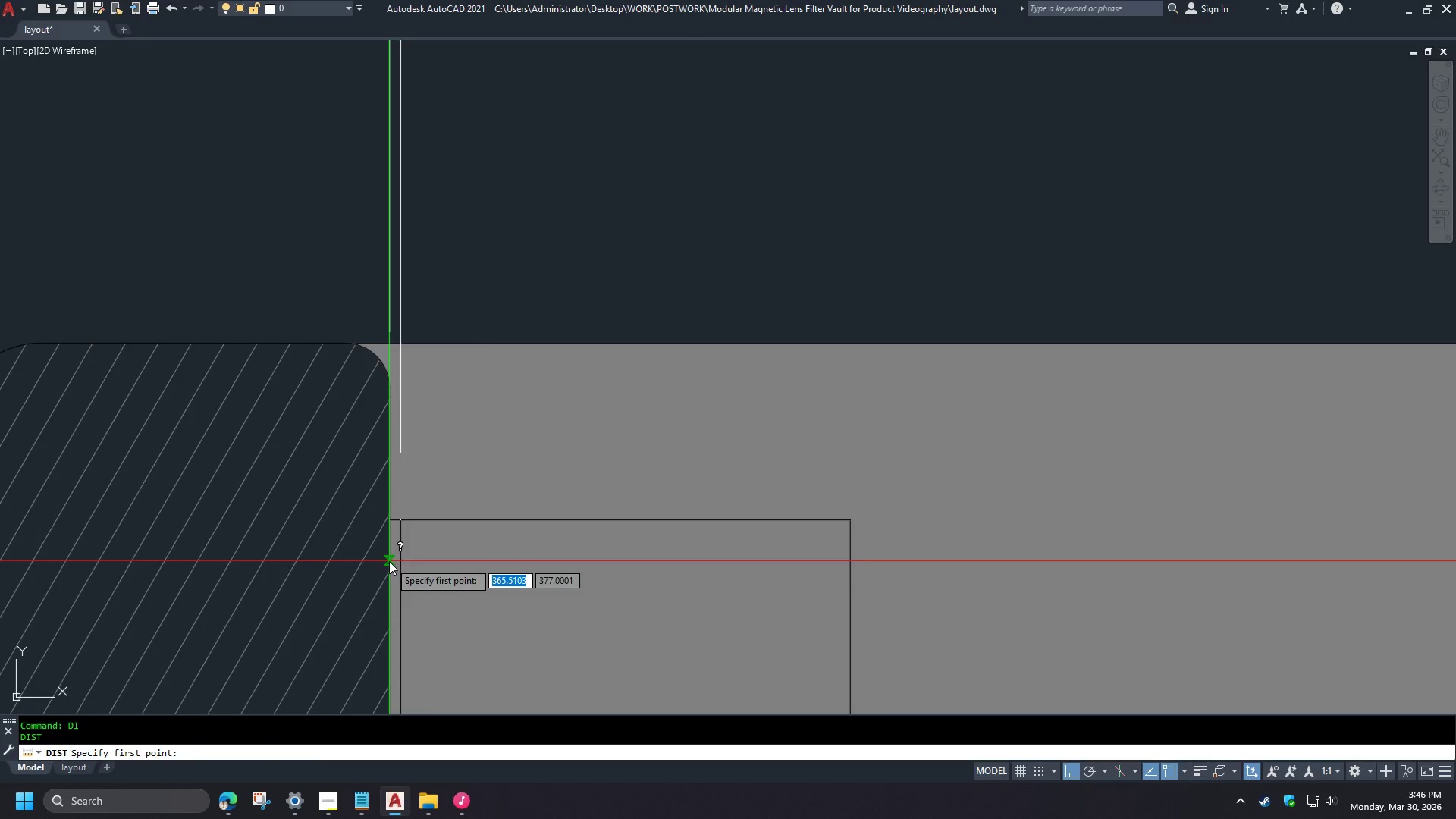 
left_click([389, 561])
 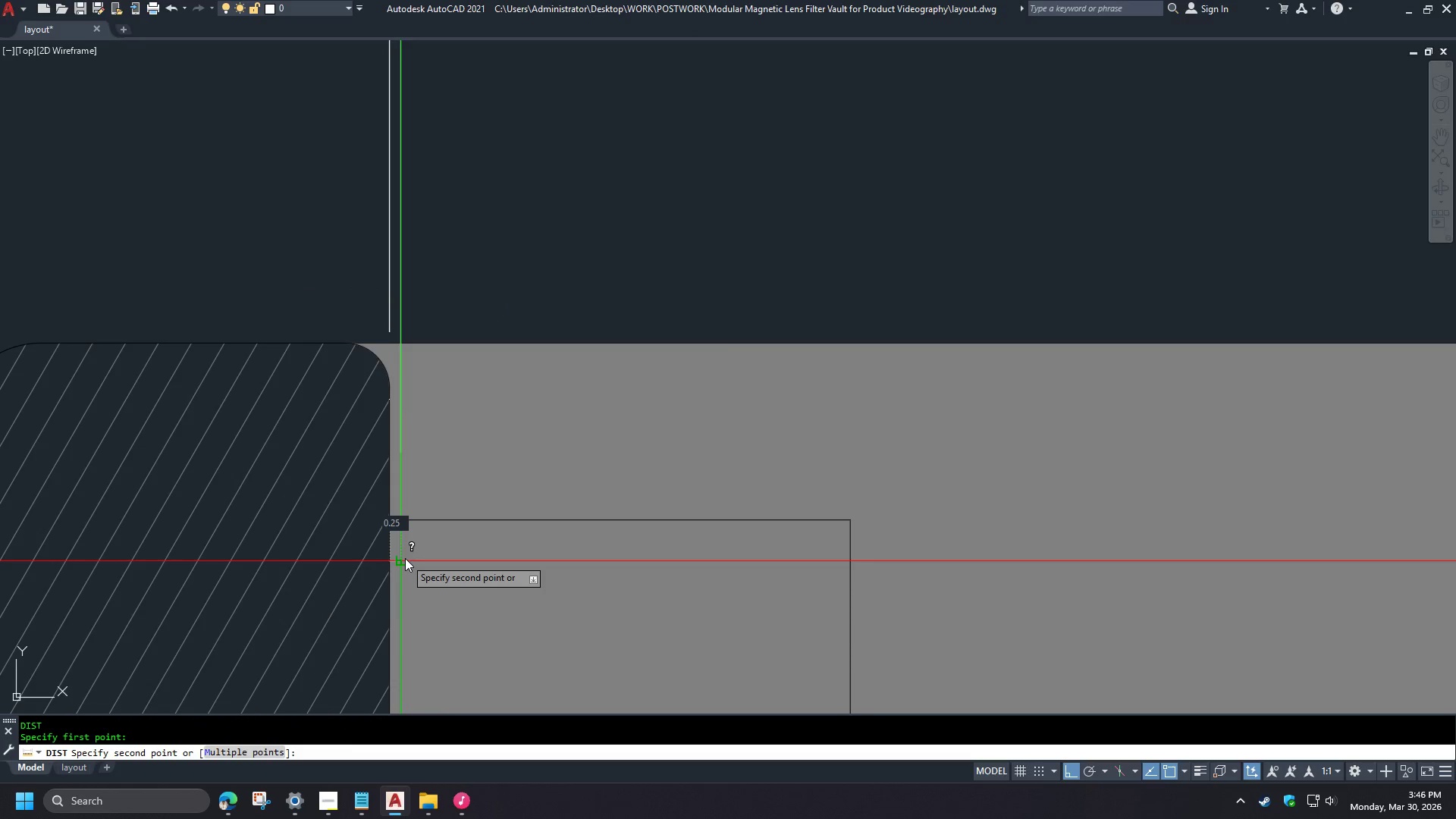 
left_click([405, 558])
 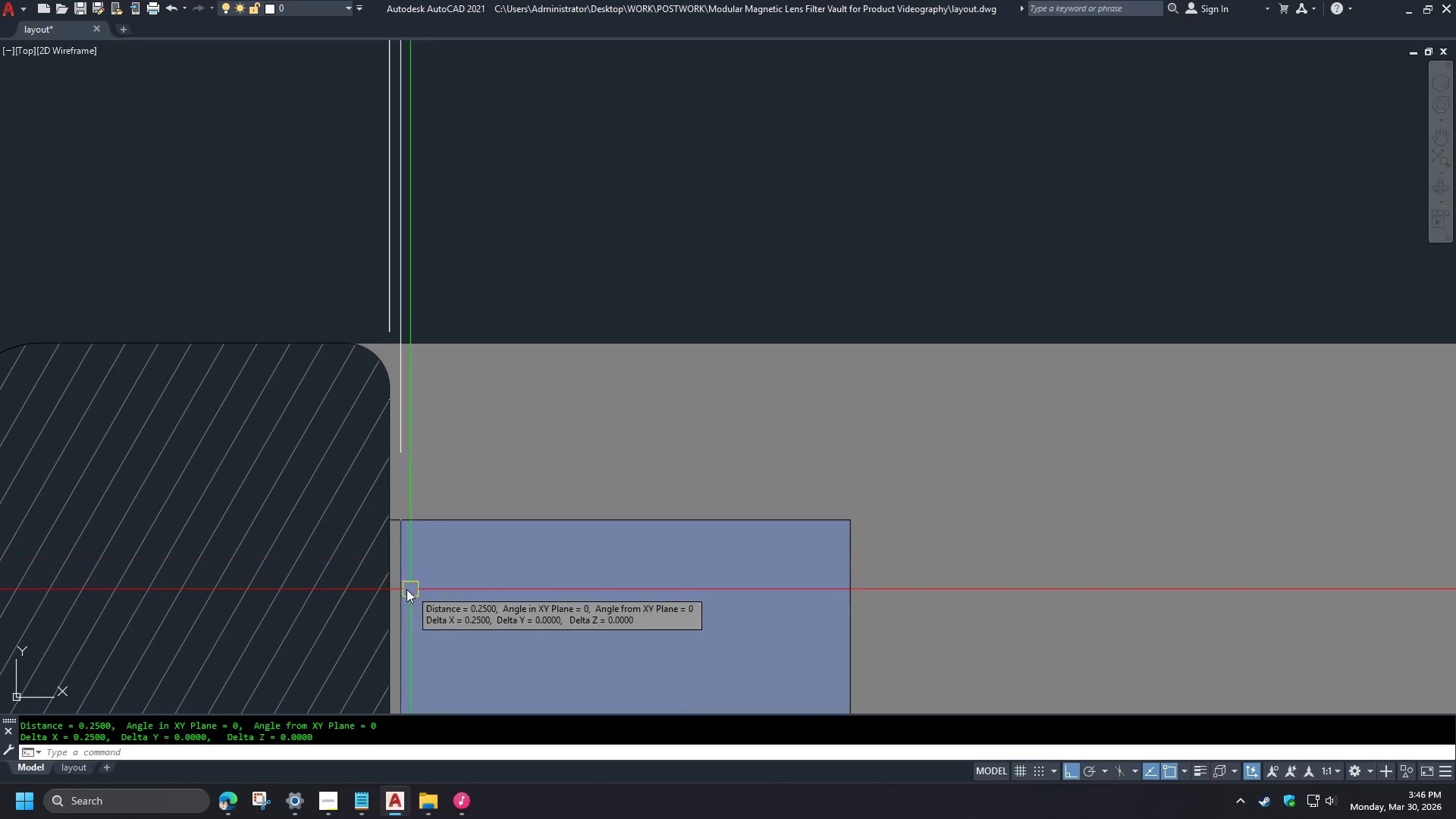 
scroll: coordinate [463, 566], scroll_direction: up, amount: 2.0
 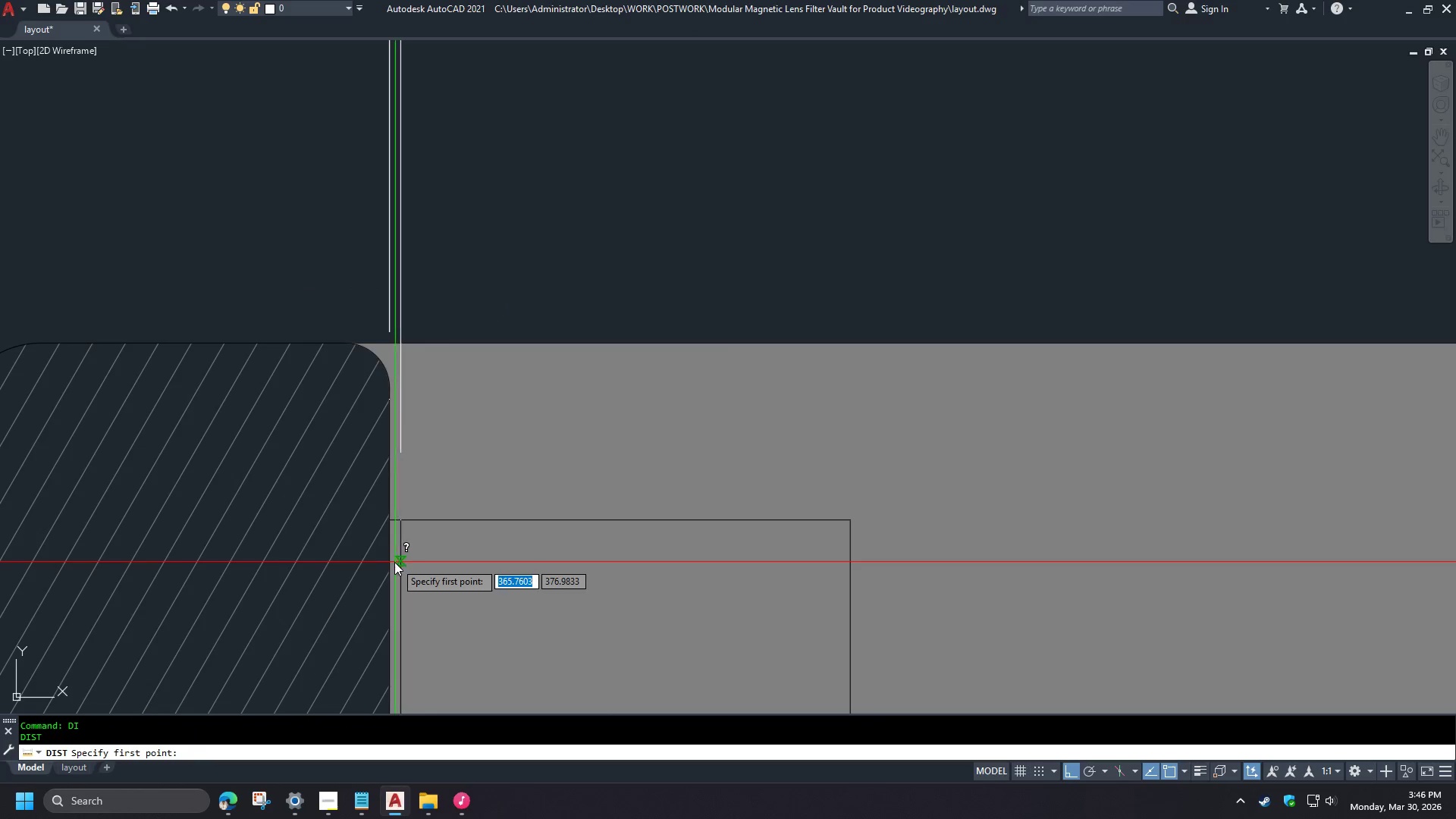 
key(Escape)
type(dco )
 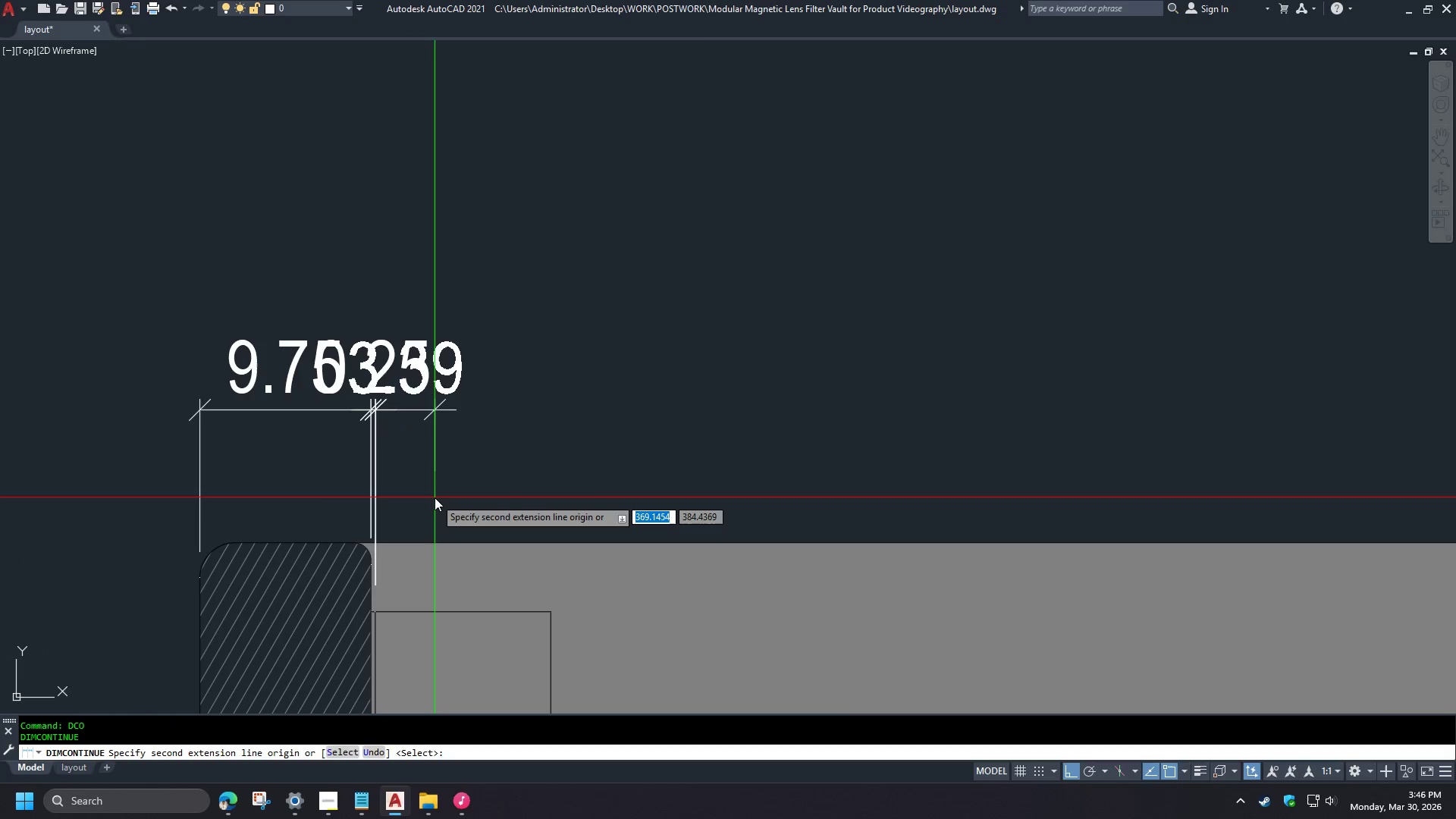 
key(Space)
 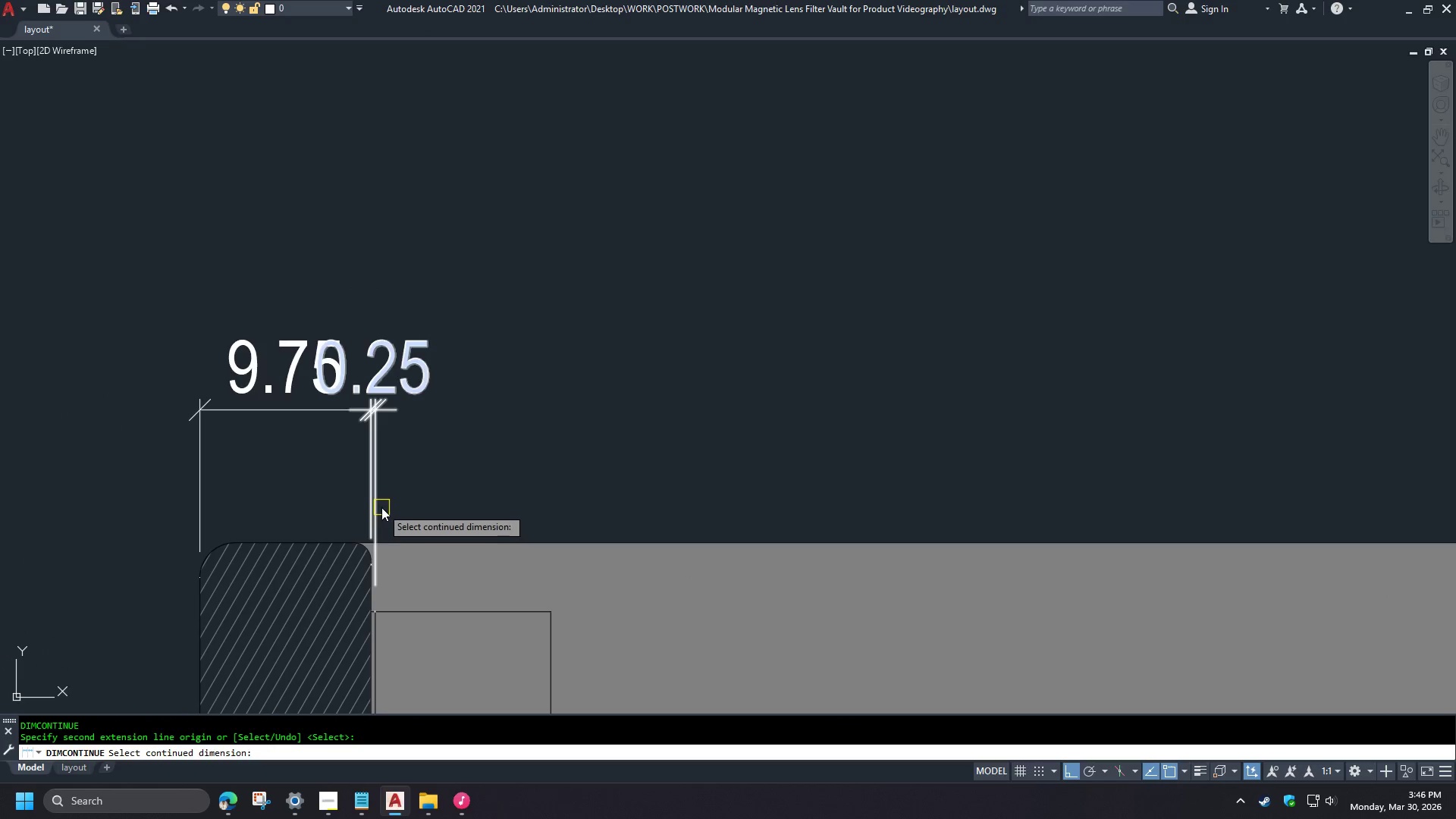 
scroll: coordinate [397, 582], scroll_direction: down, amount: 3.0
 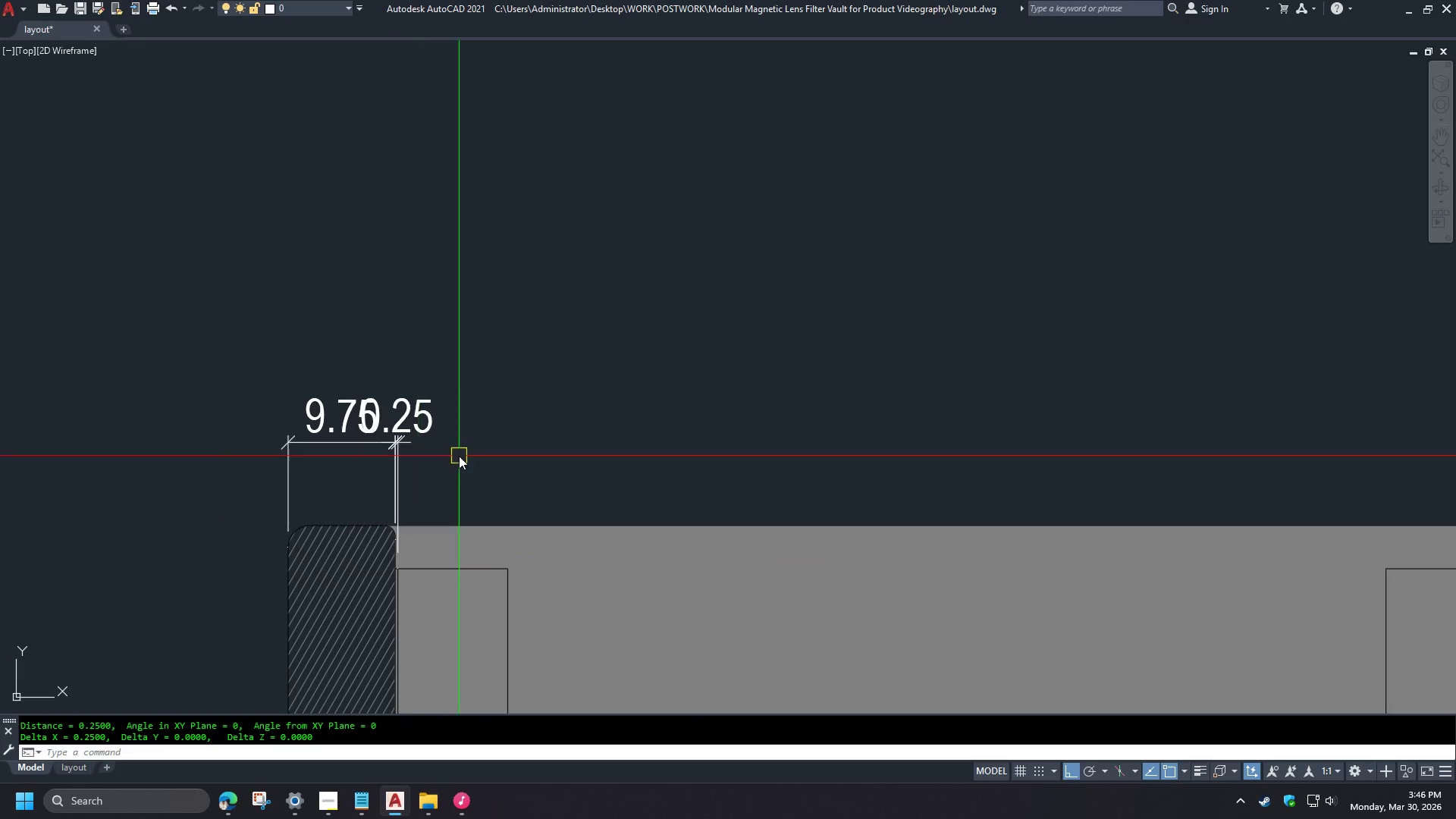 
left_click([381, 507])
 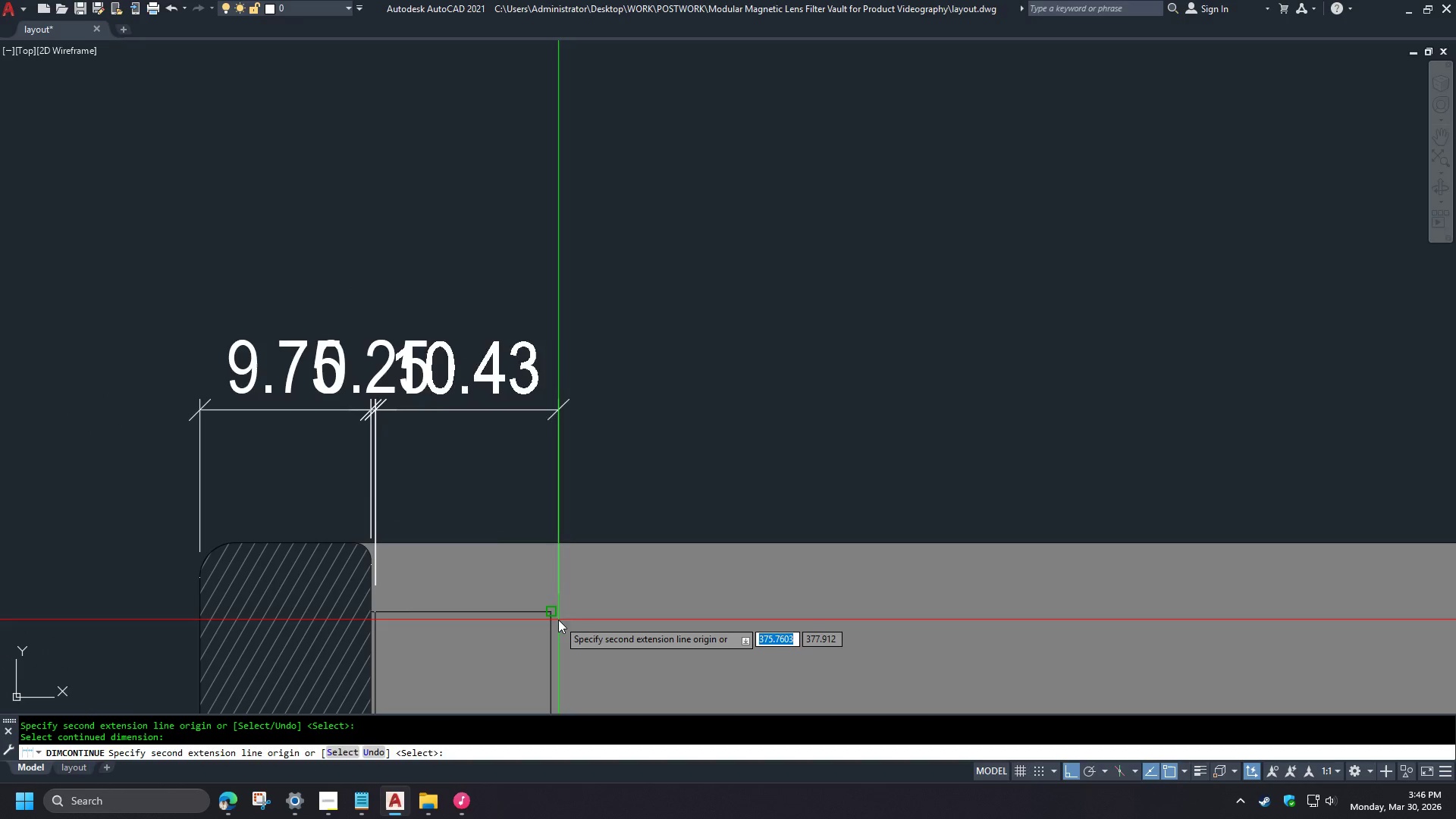 
scroll: coordinate [435, 497], scroll_direction: up, amount: 1.0
 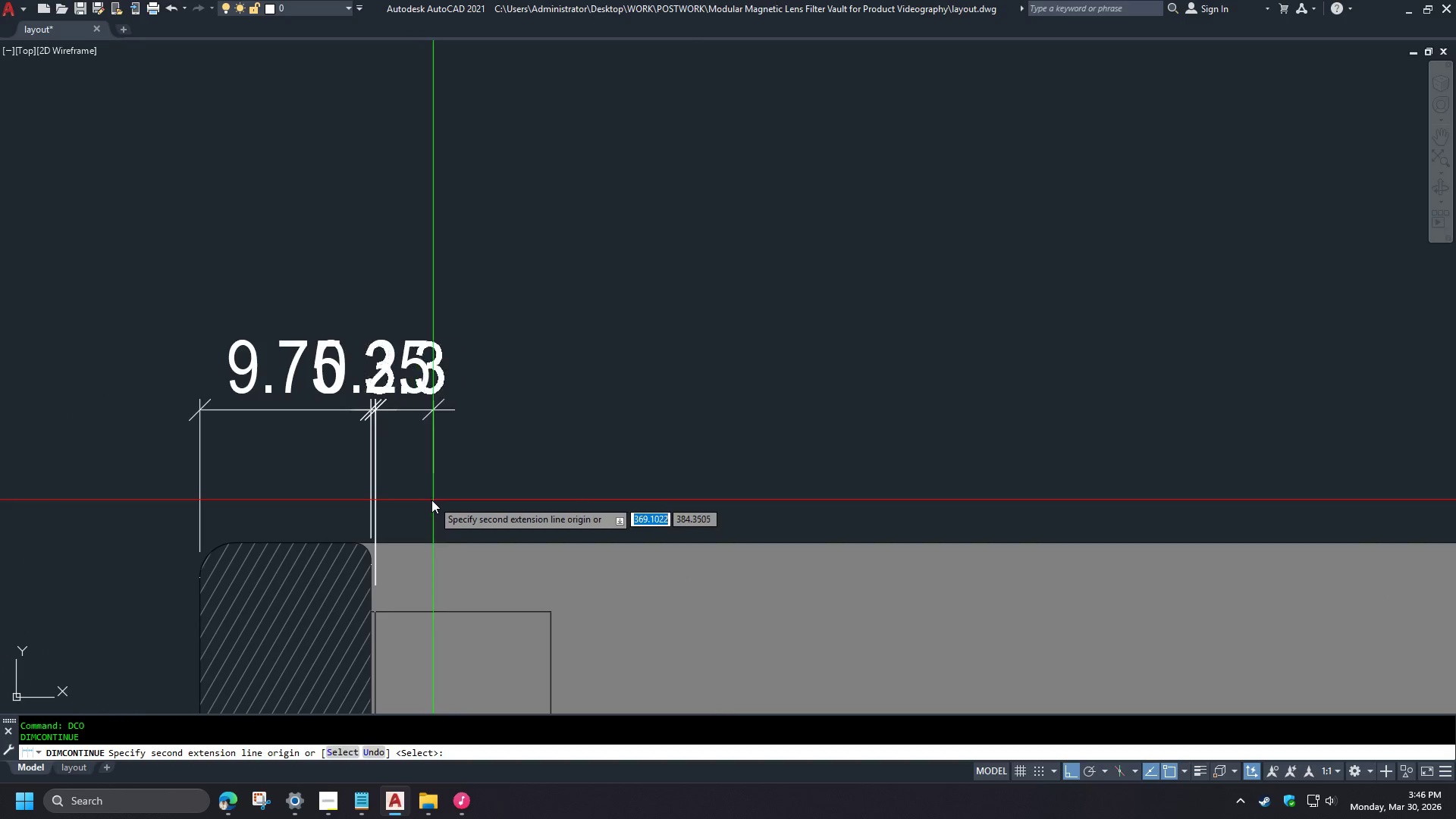 
left_click([554, 613])
 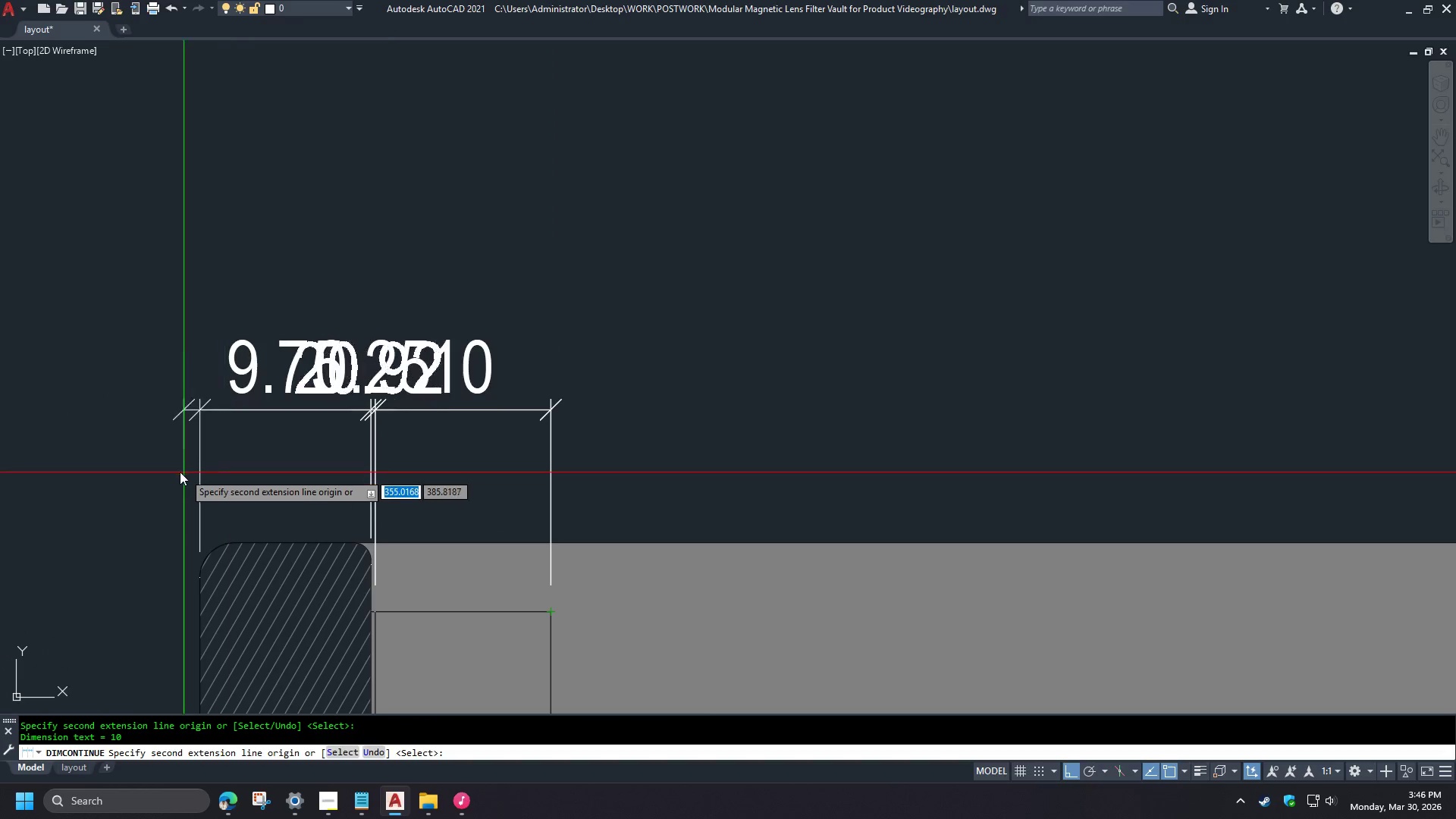 
left_click([638, 492])
 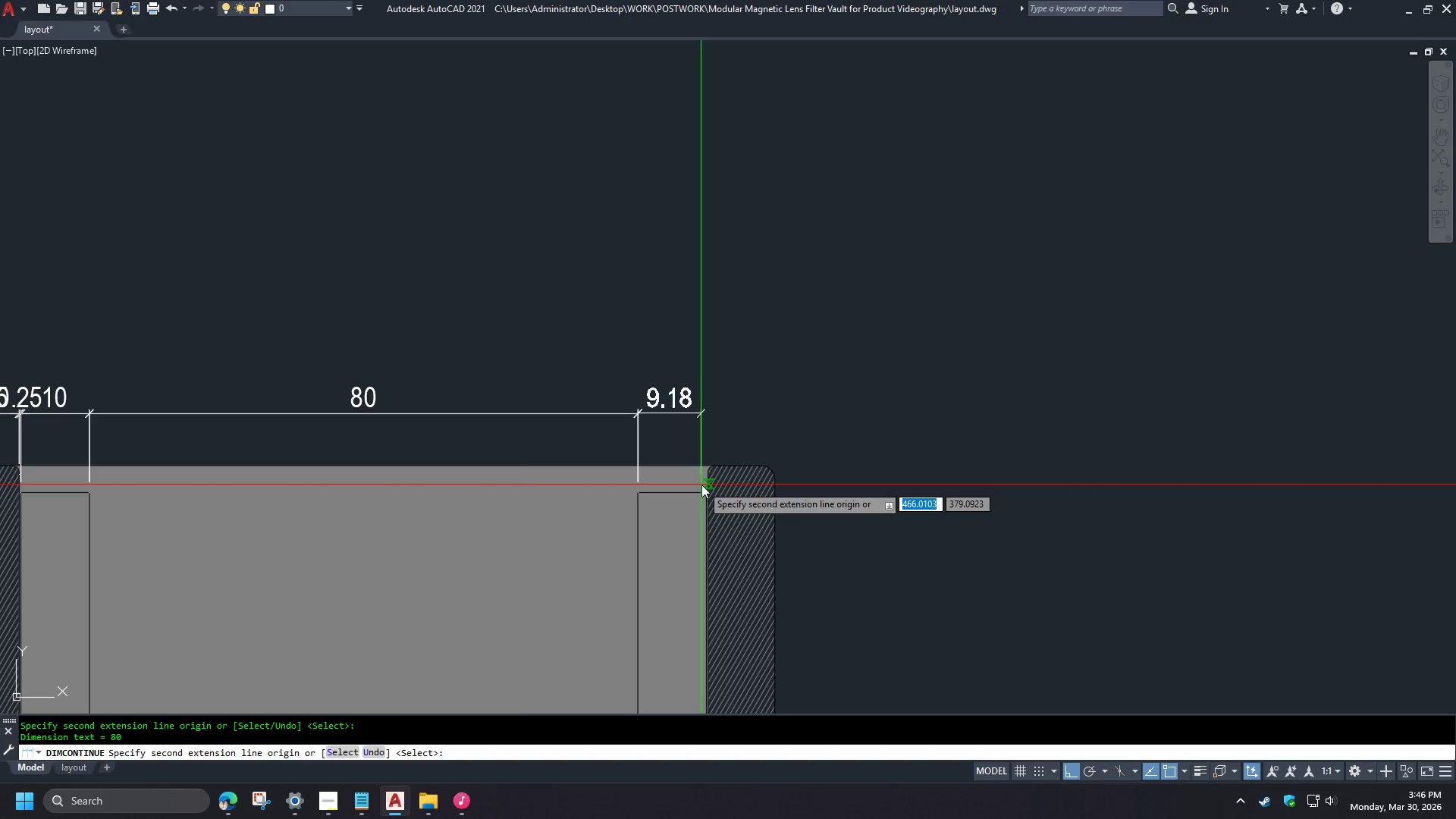 
scroll: coordinate [174, 472], scroll_direction: down, amount: 2.0
 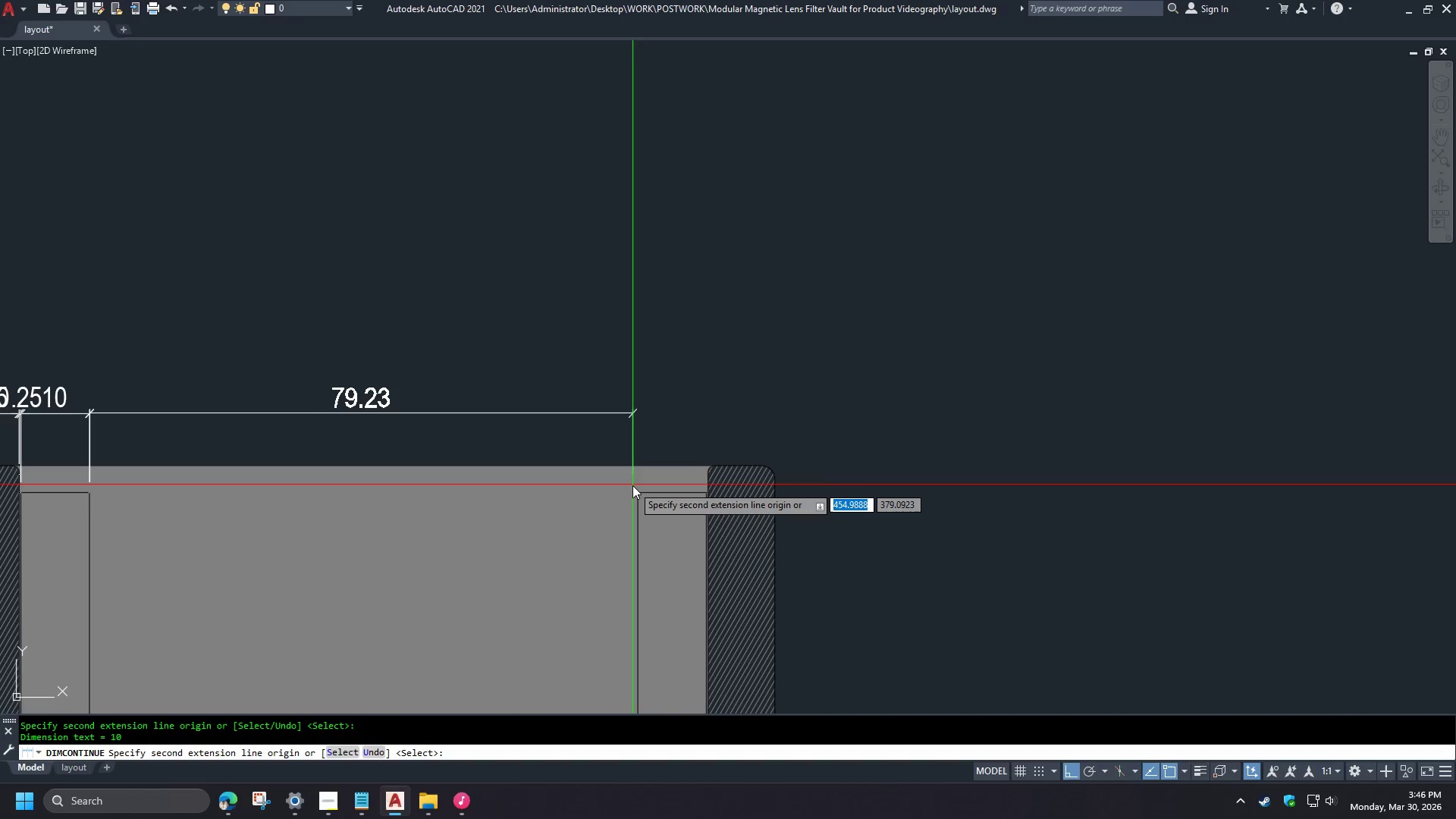 
left_click([680, 522])
 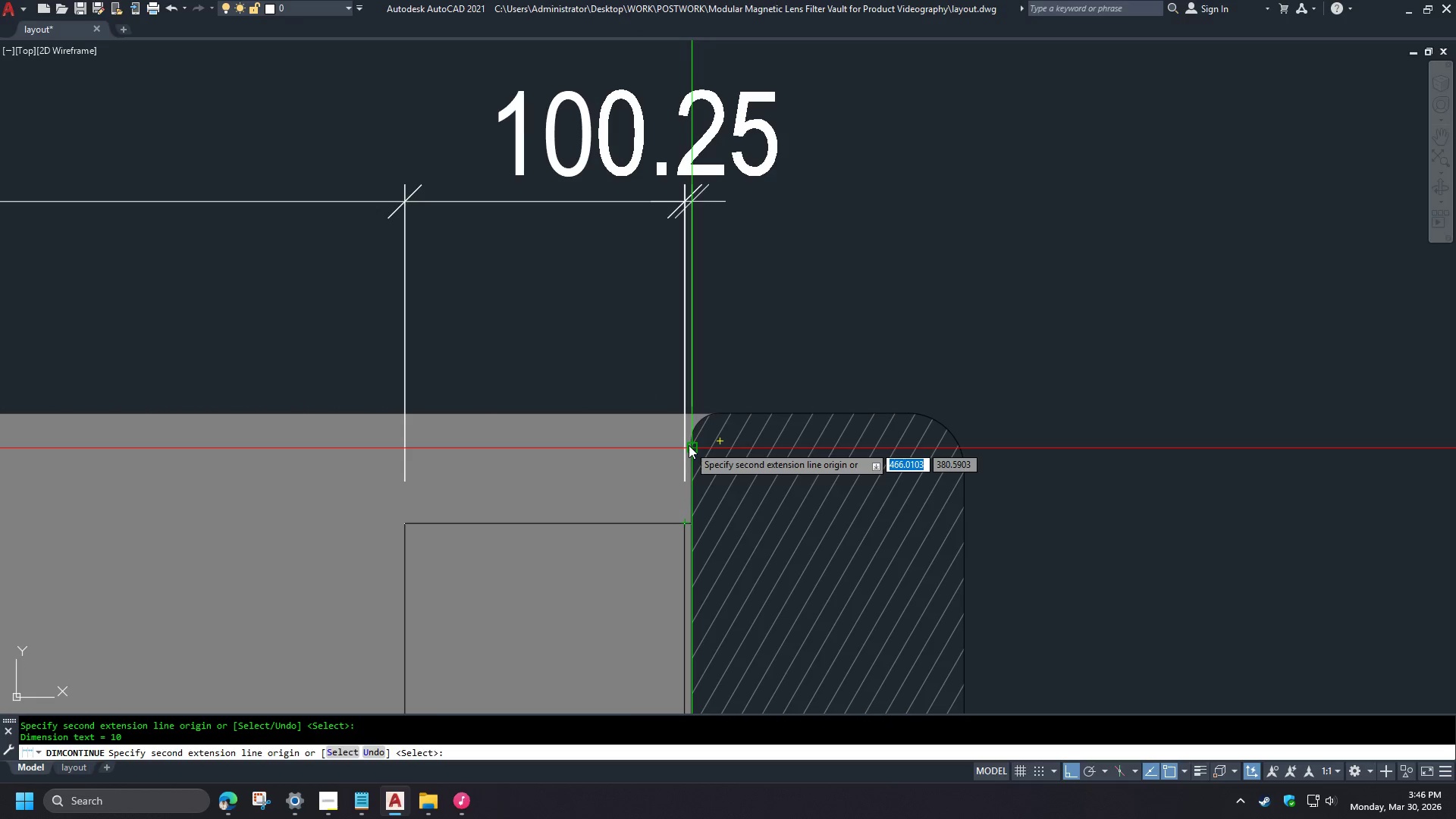 
type(en)
 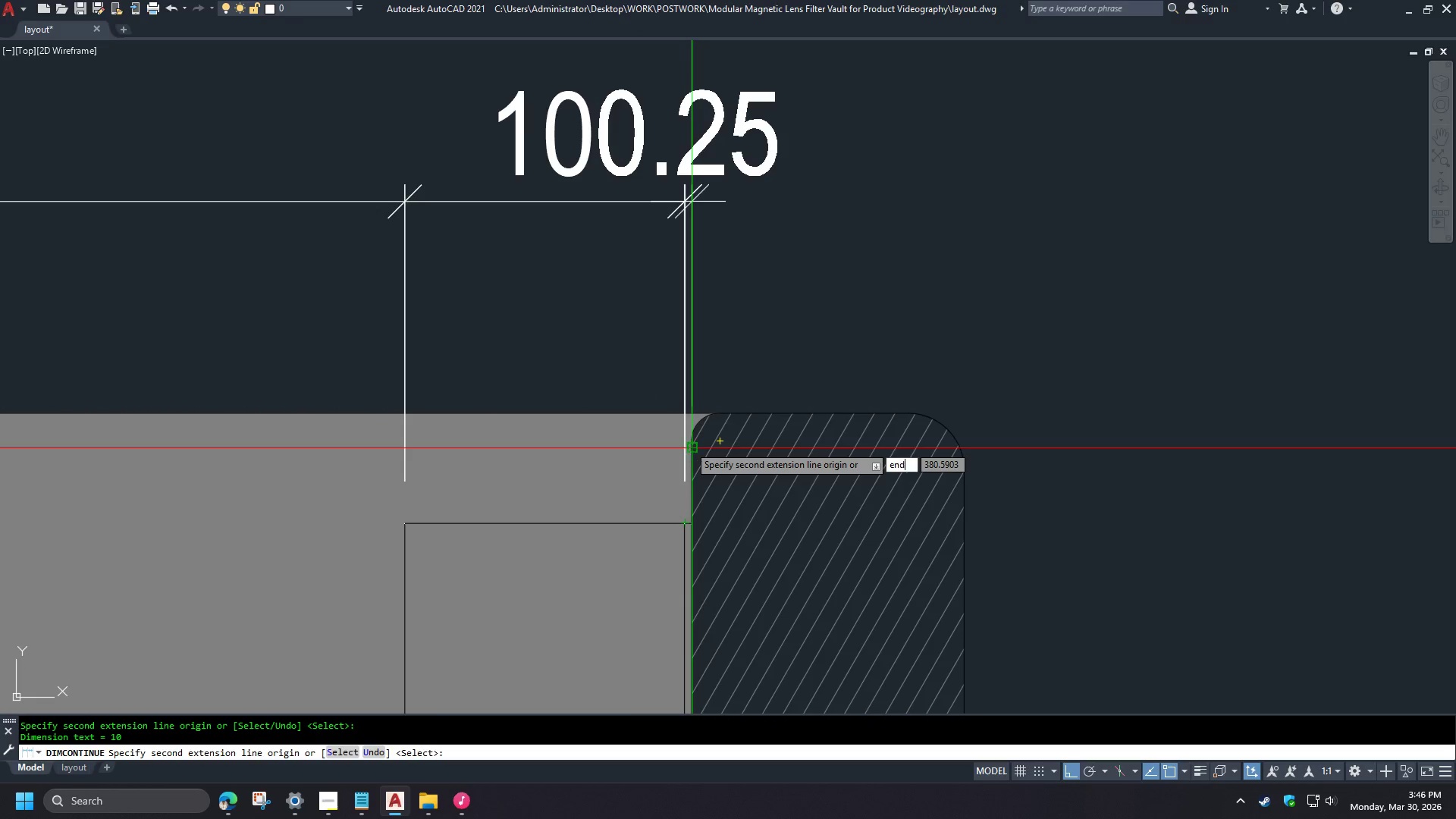 
scroll: coordinate [712, 485], scroll_direction: up, amount: 3.0
 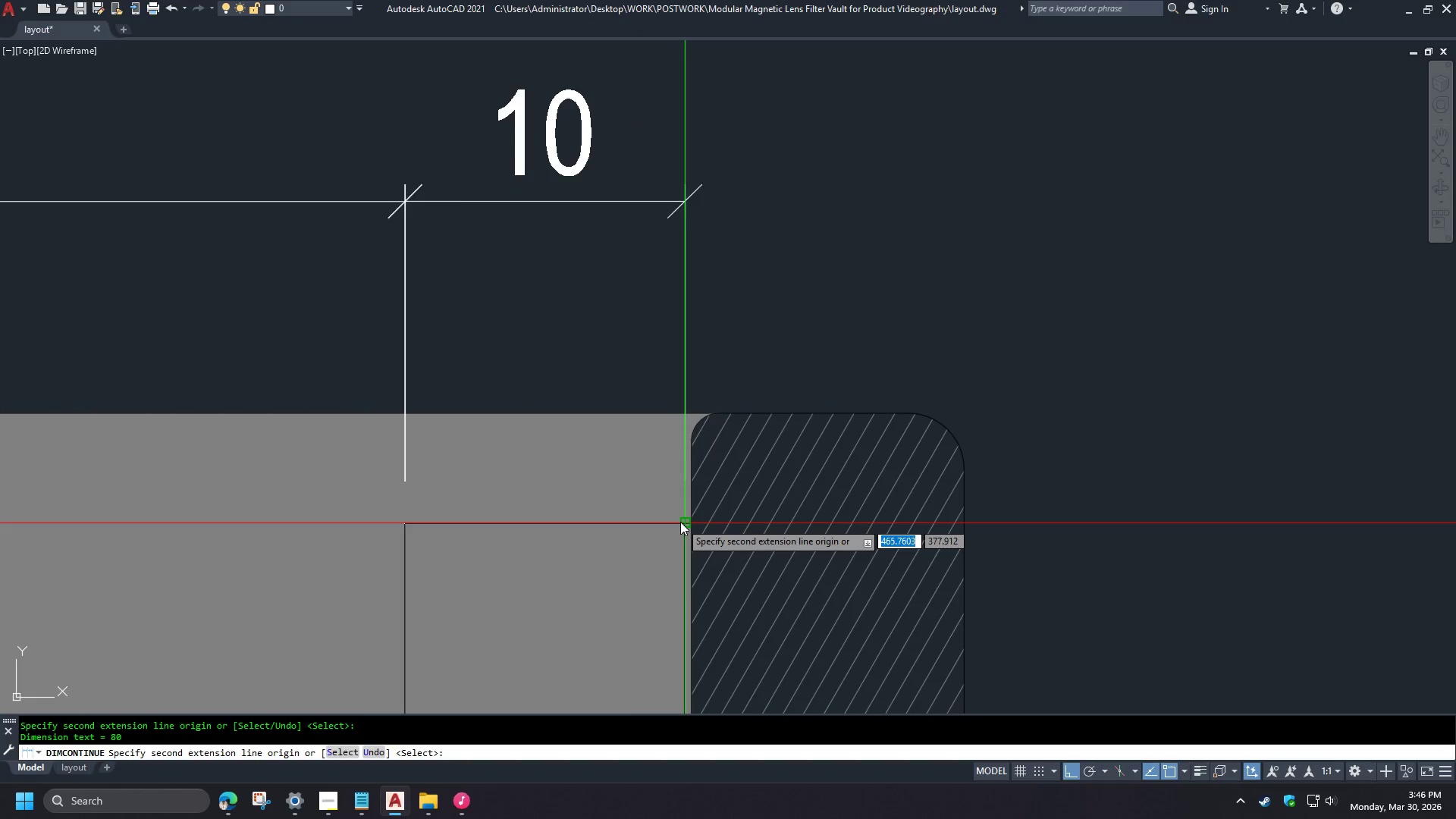 
key(D)
 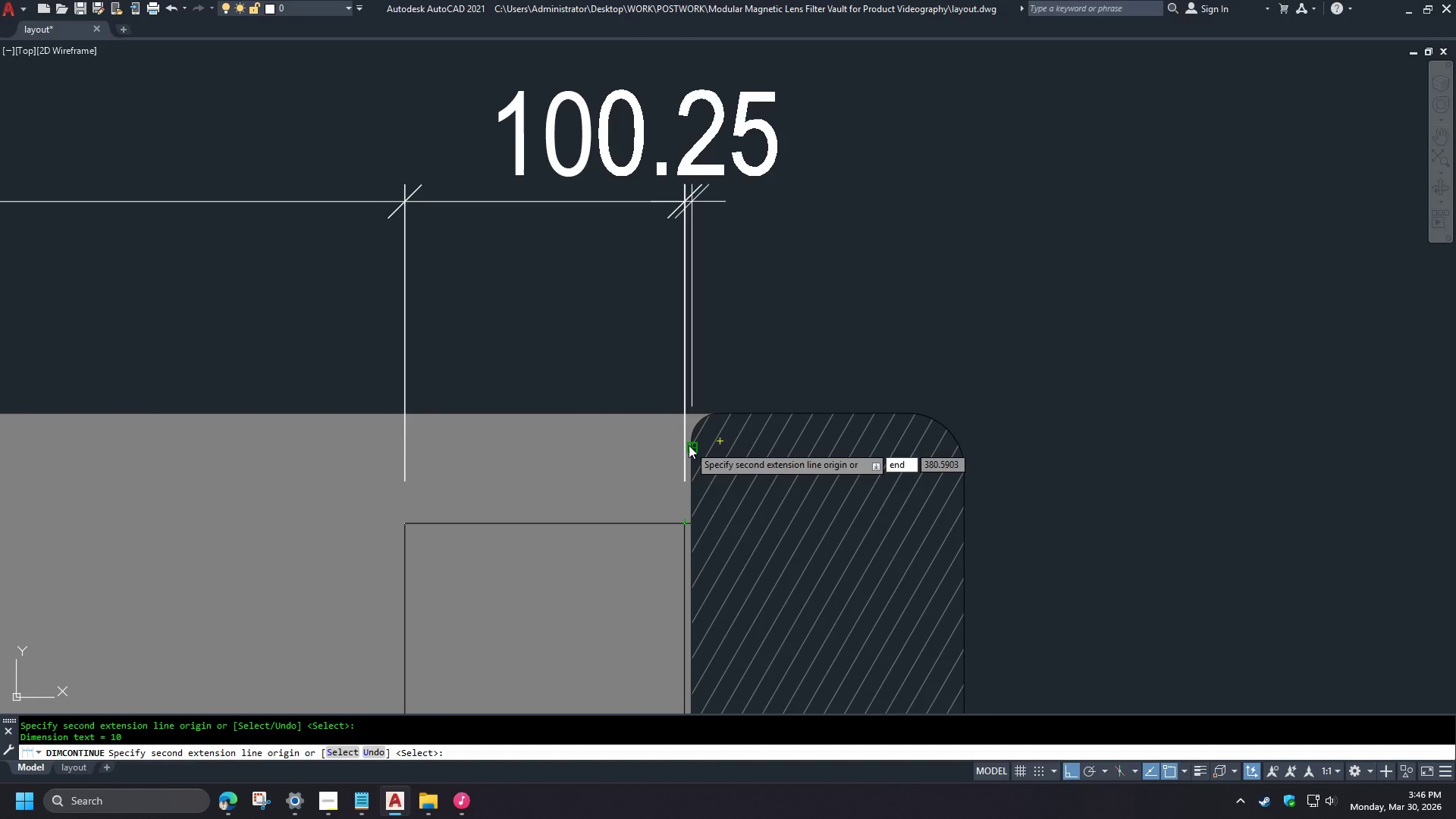 
key(Space)
 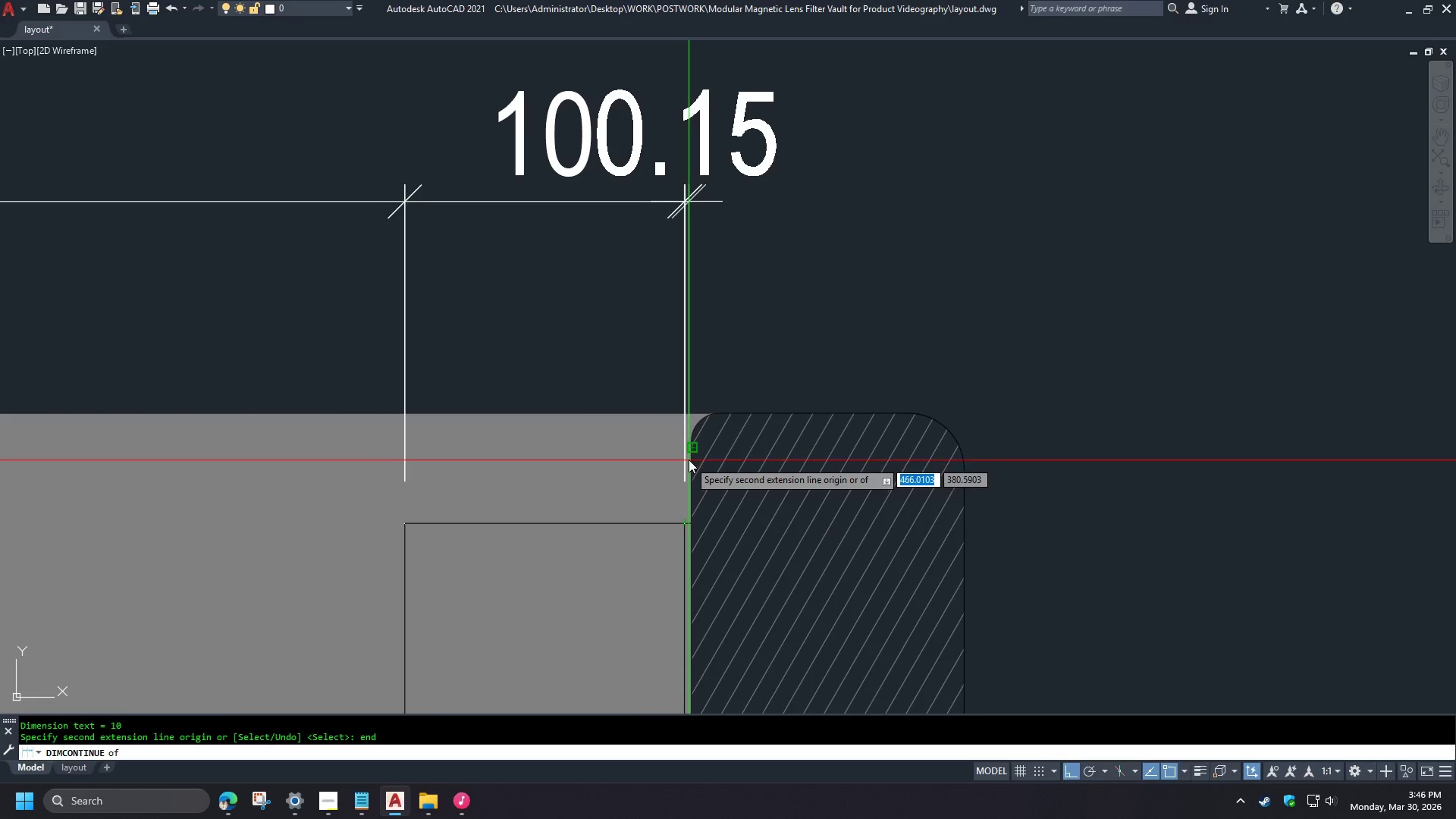 
left_click([691, 428])
 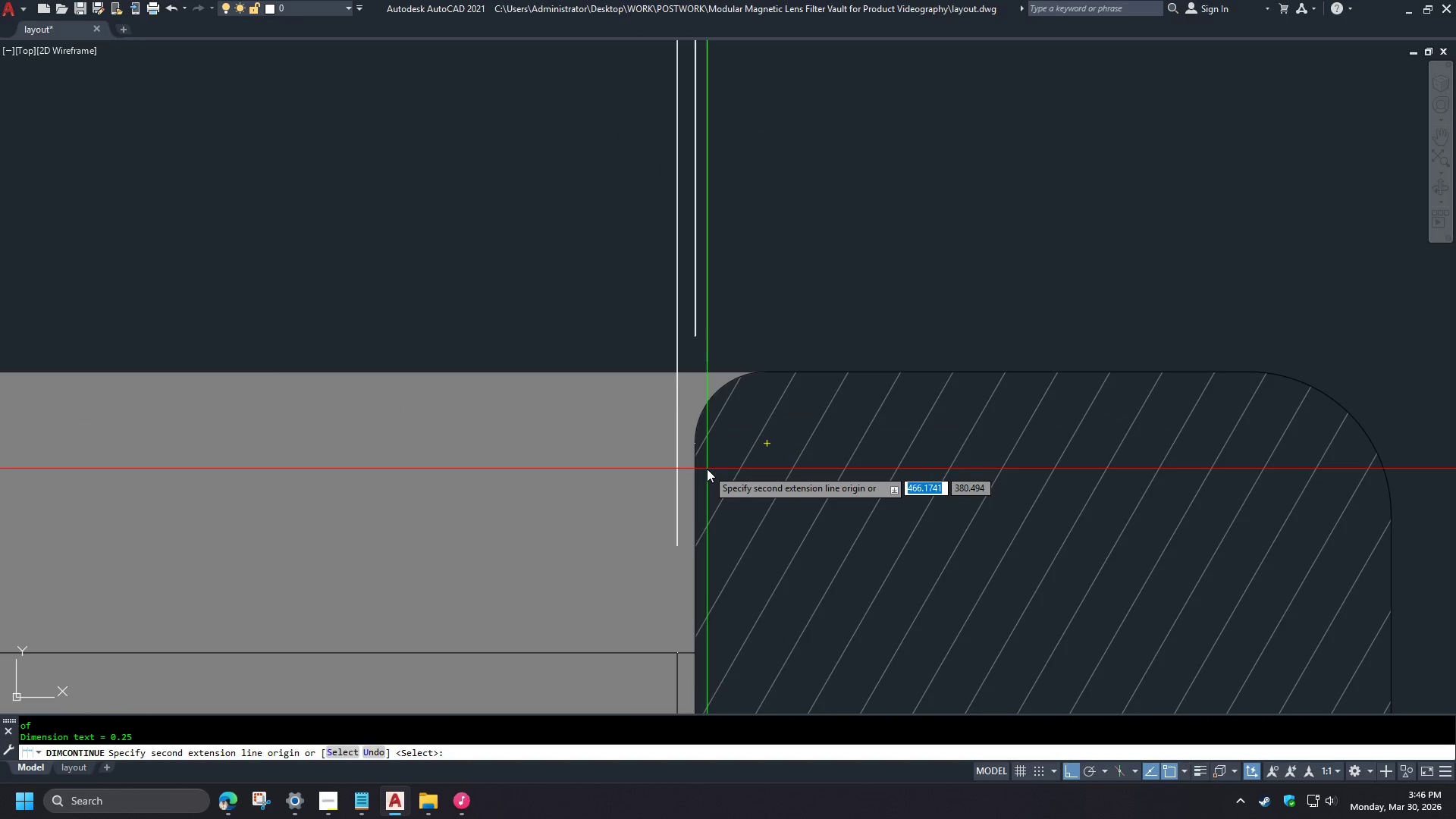 
scroll: coordinate [702, 459], scroll_direction: up, amount: 4.0
 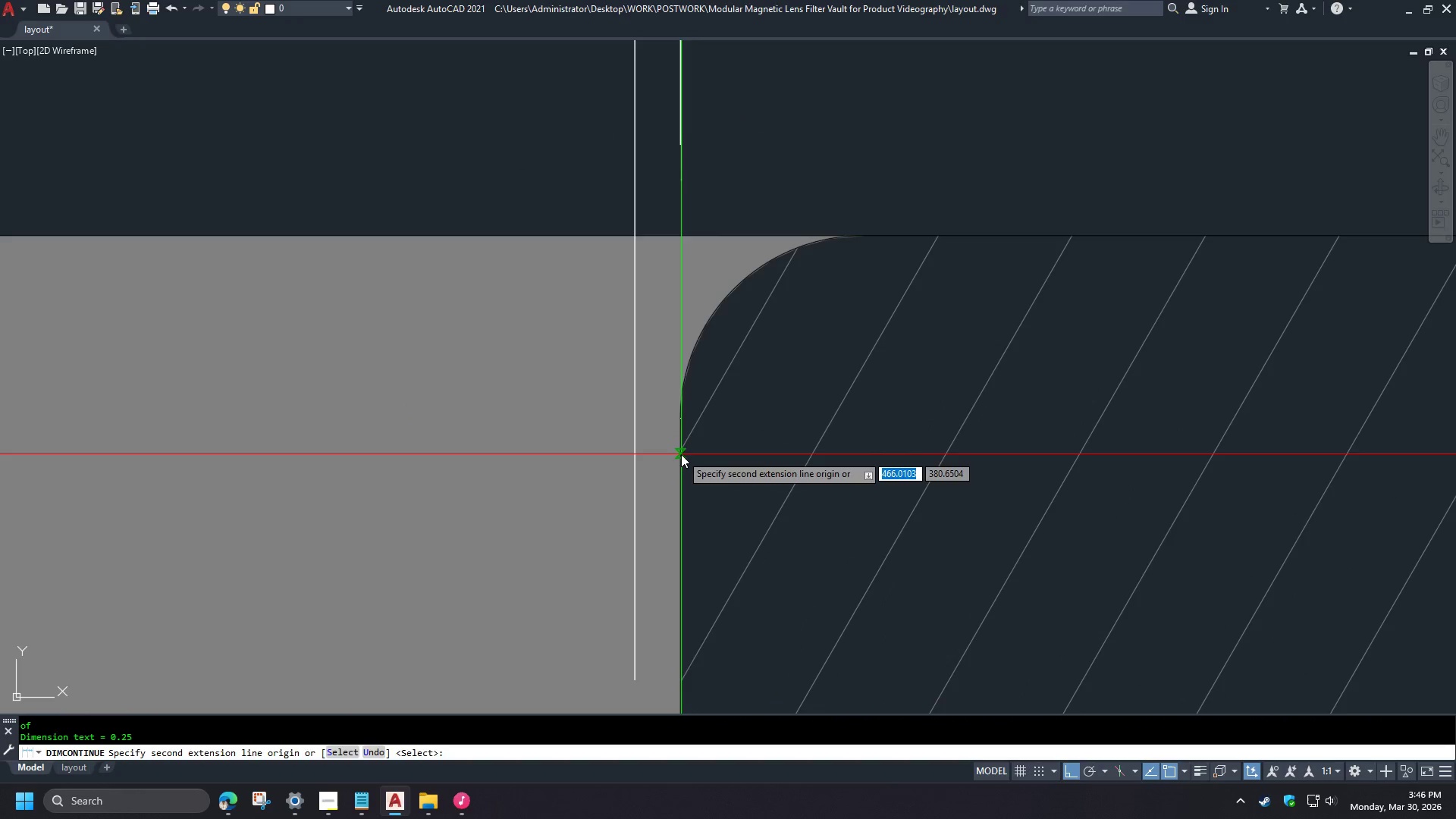 
type(end )
 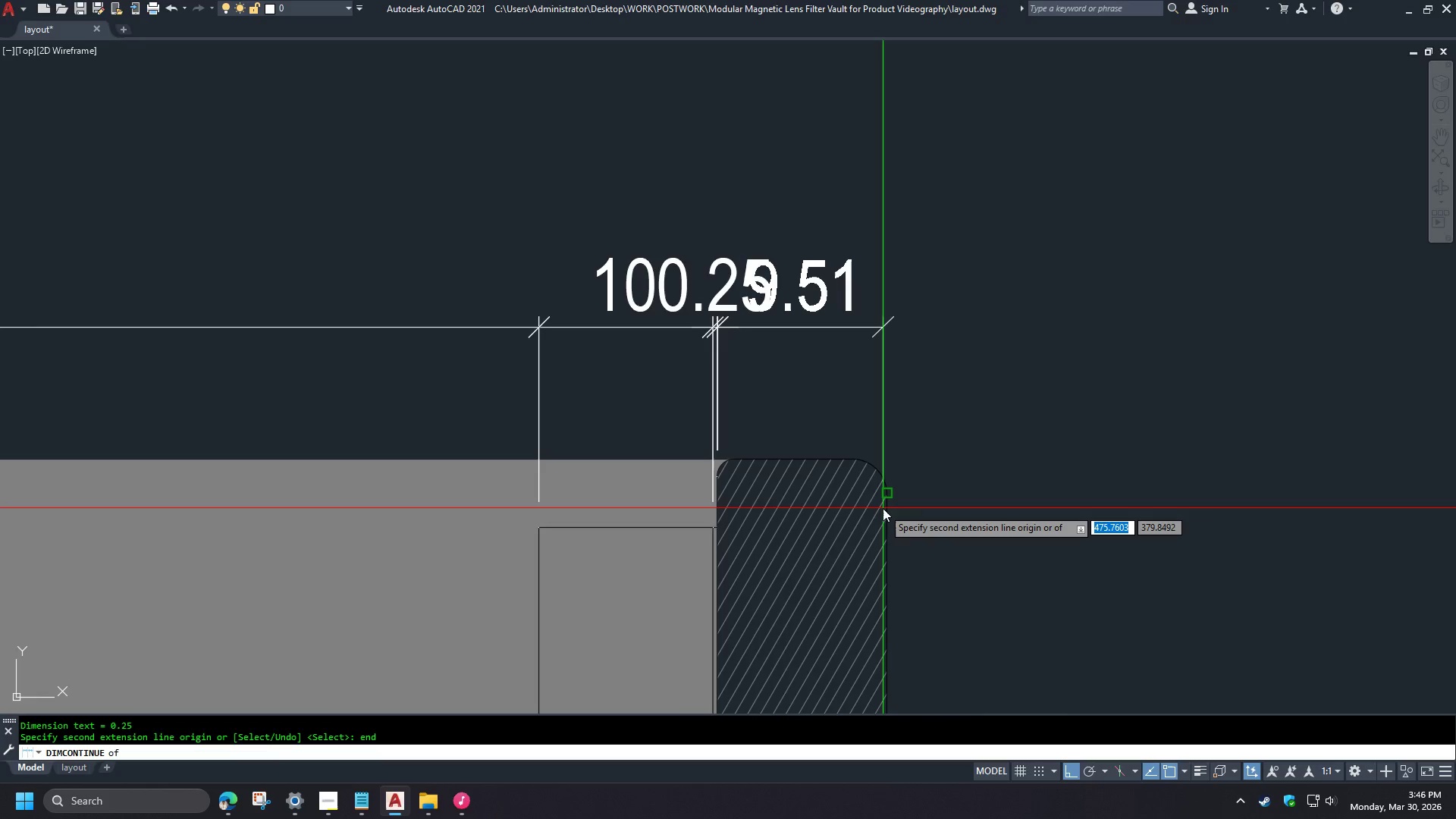 
scroll: coordinate [676, 500], scroll_direction: down, amount: 3.0
 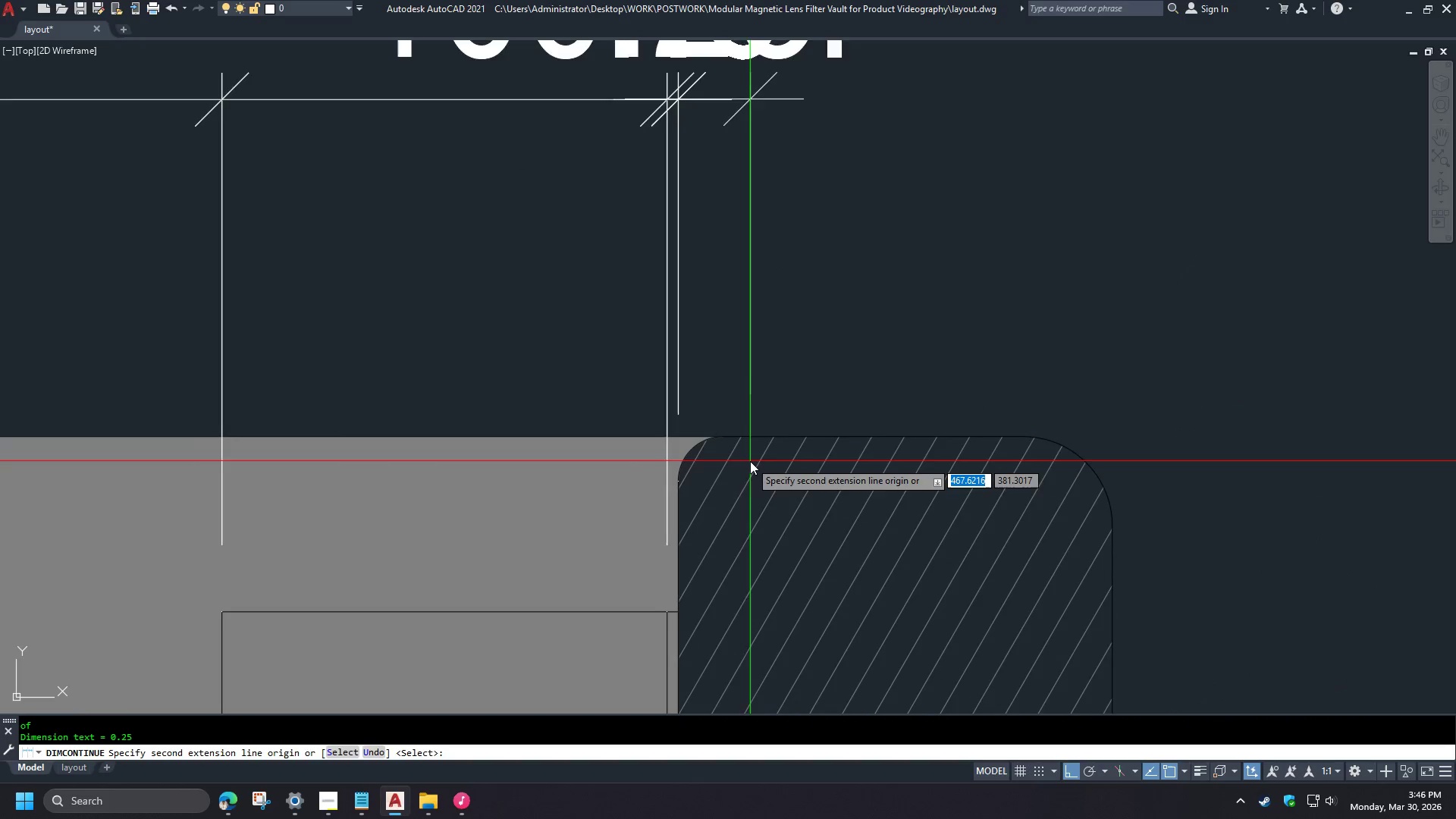 
left_click([883, 508])
 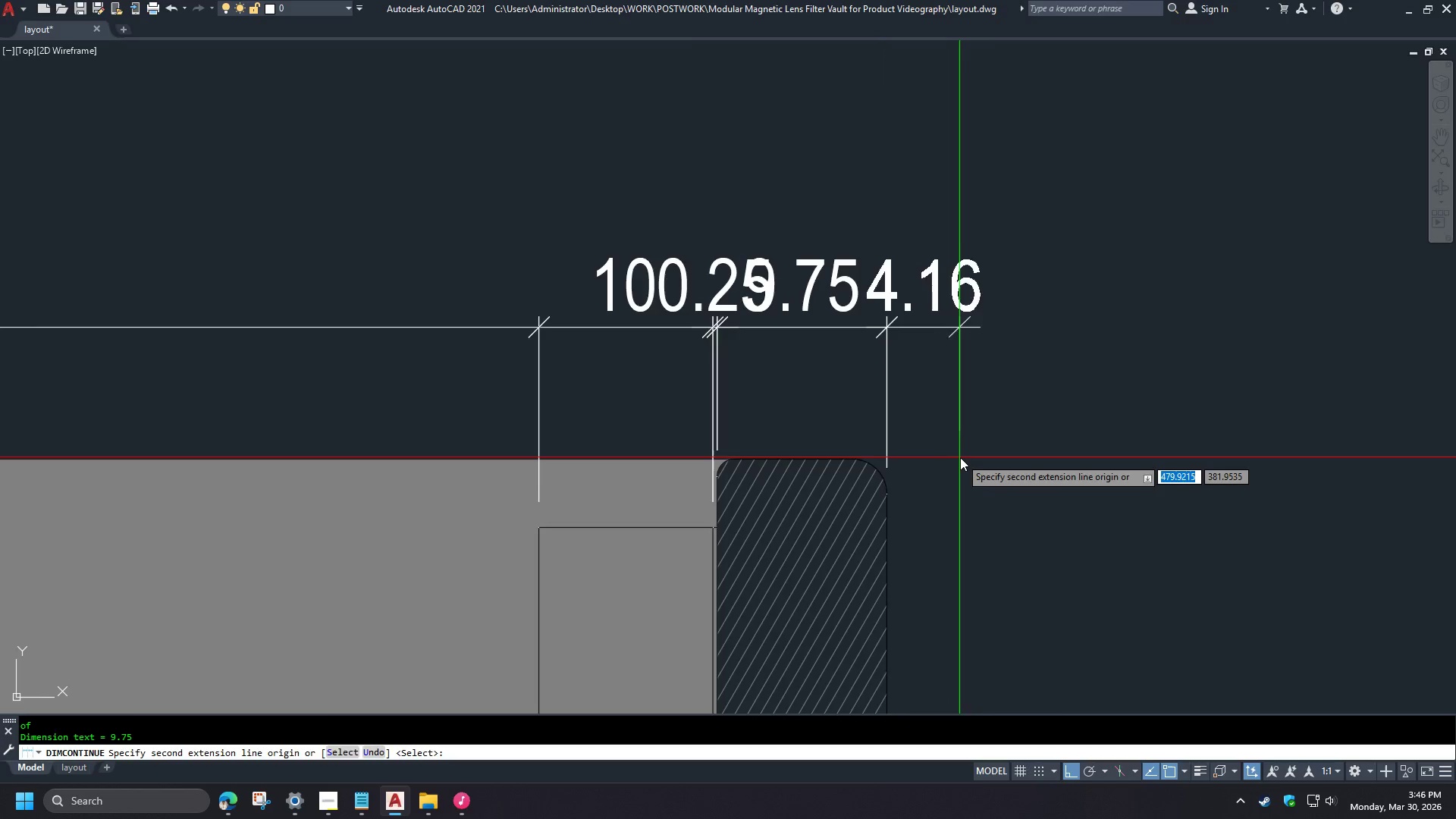 
key(Escape)
 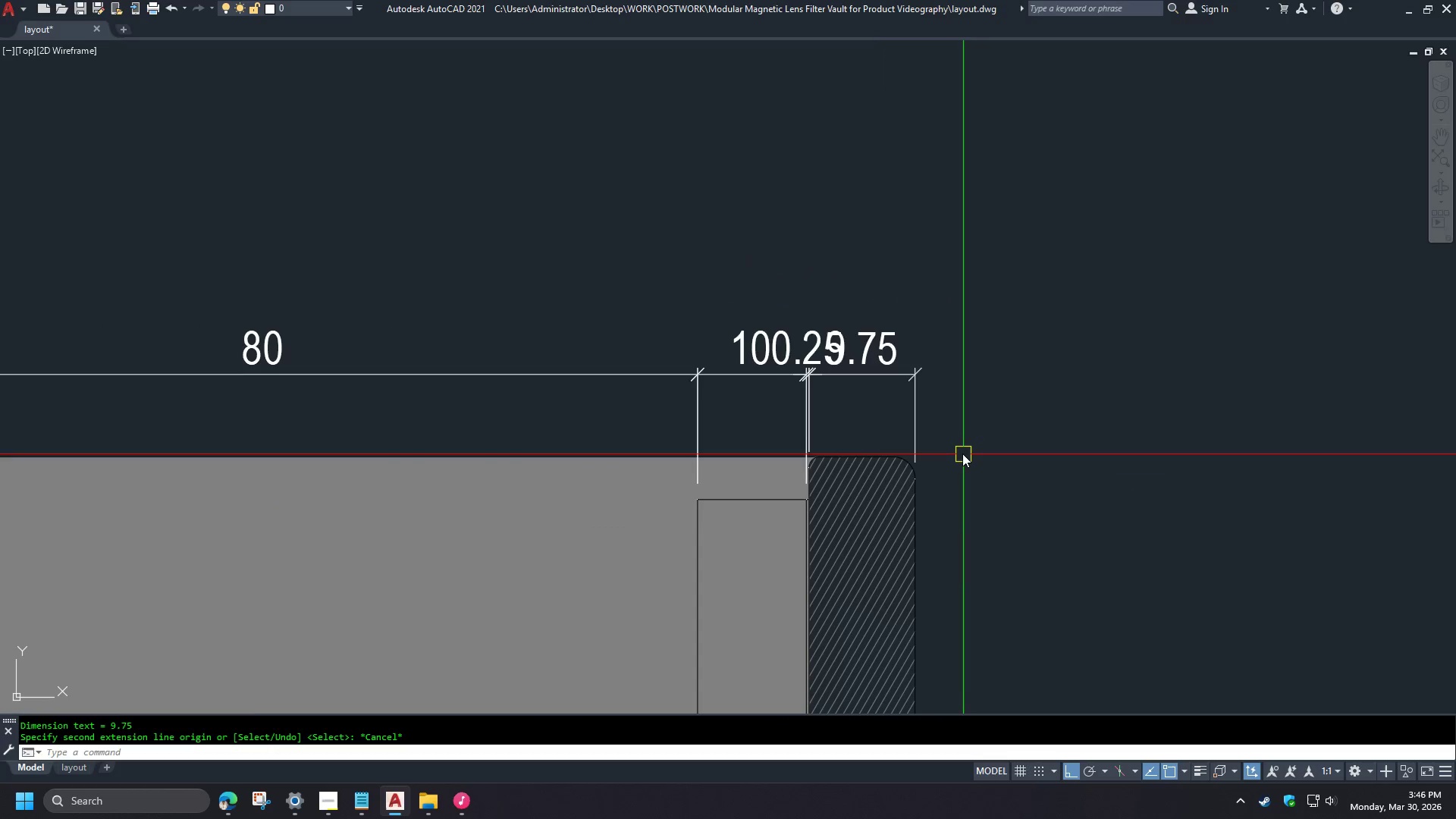 
scroll: coordinate [743, 475], scroll_direction: down, amount: 2.0
 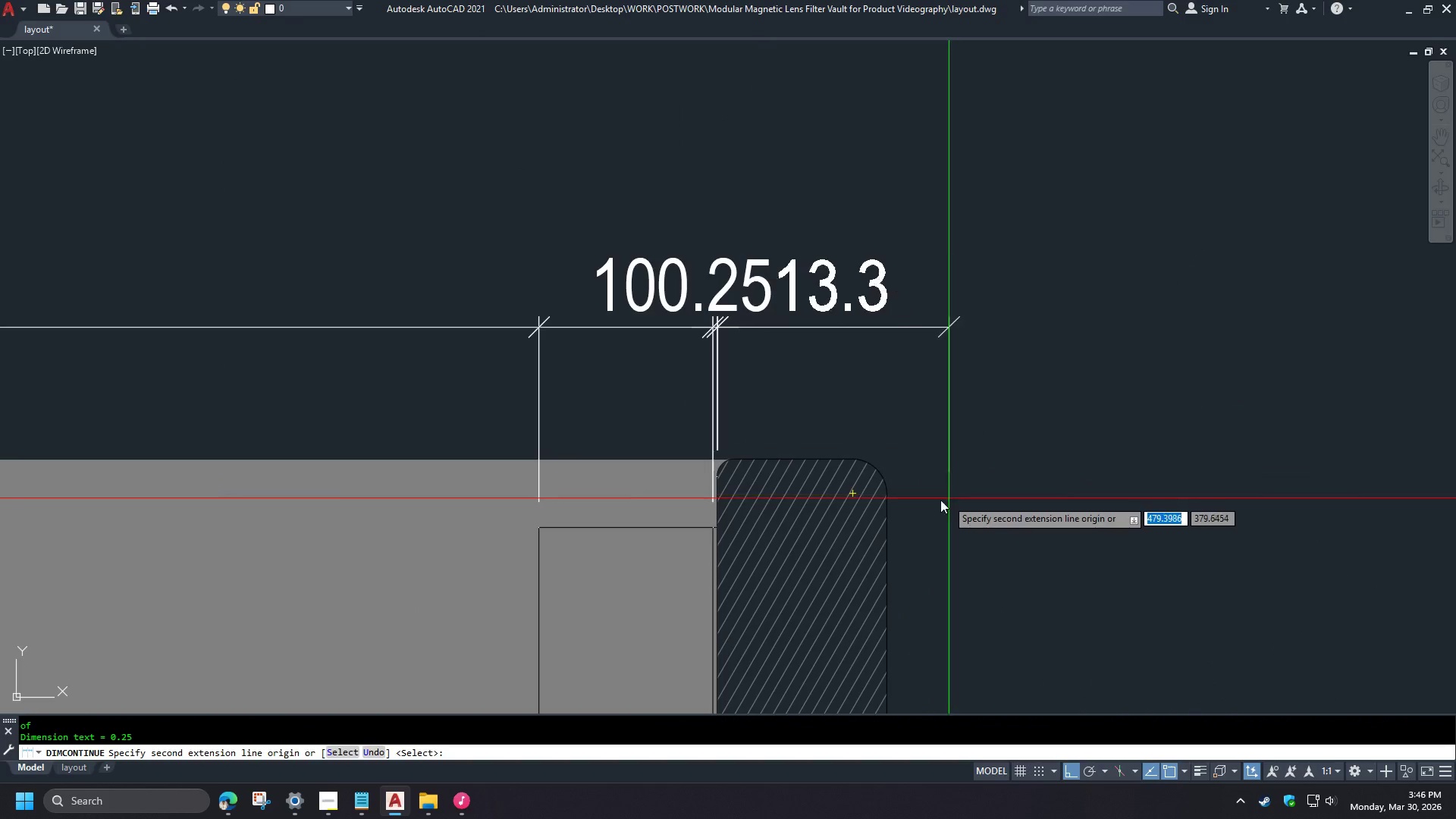 
key(Escape)
 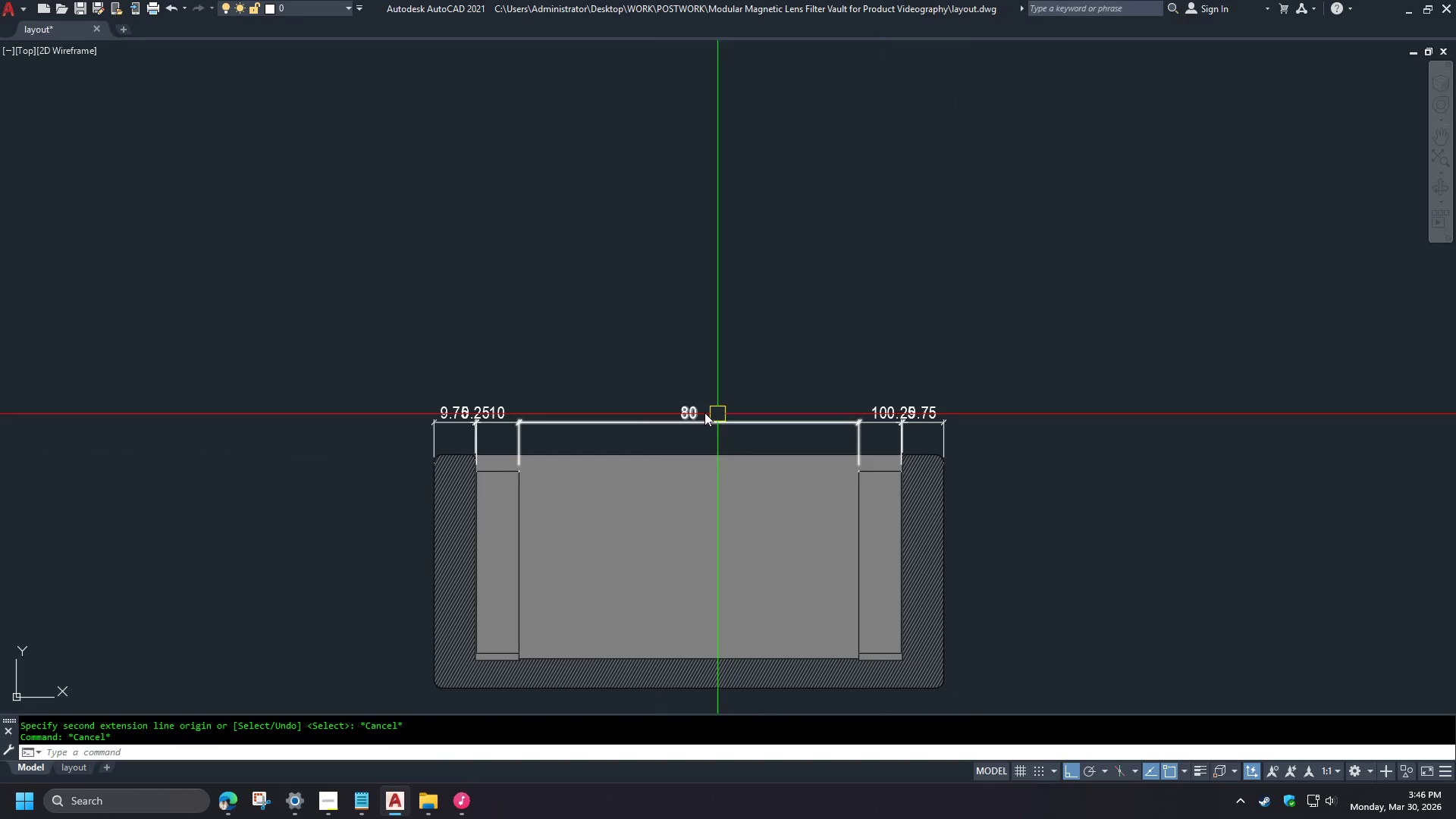 
scroll: coordinate [962, 453], scroll_direction: down, amount: 3.0
 